 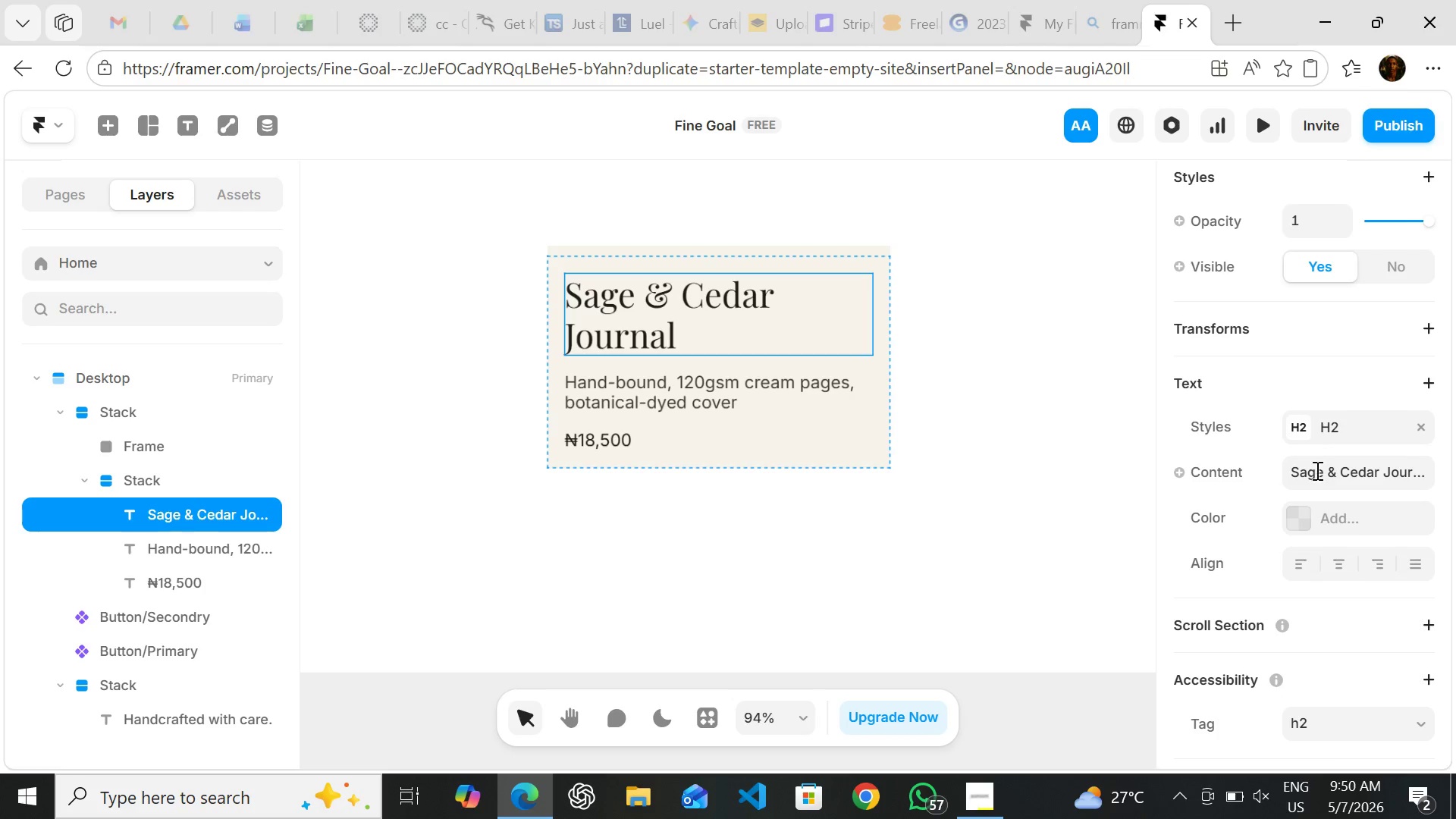 
left_click([1302, 515])
 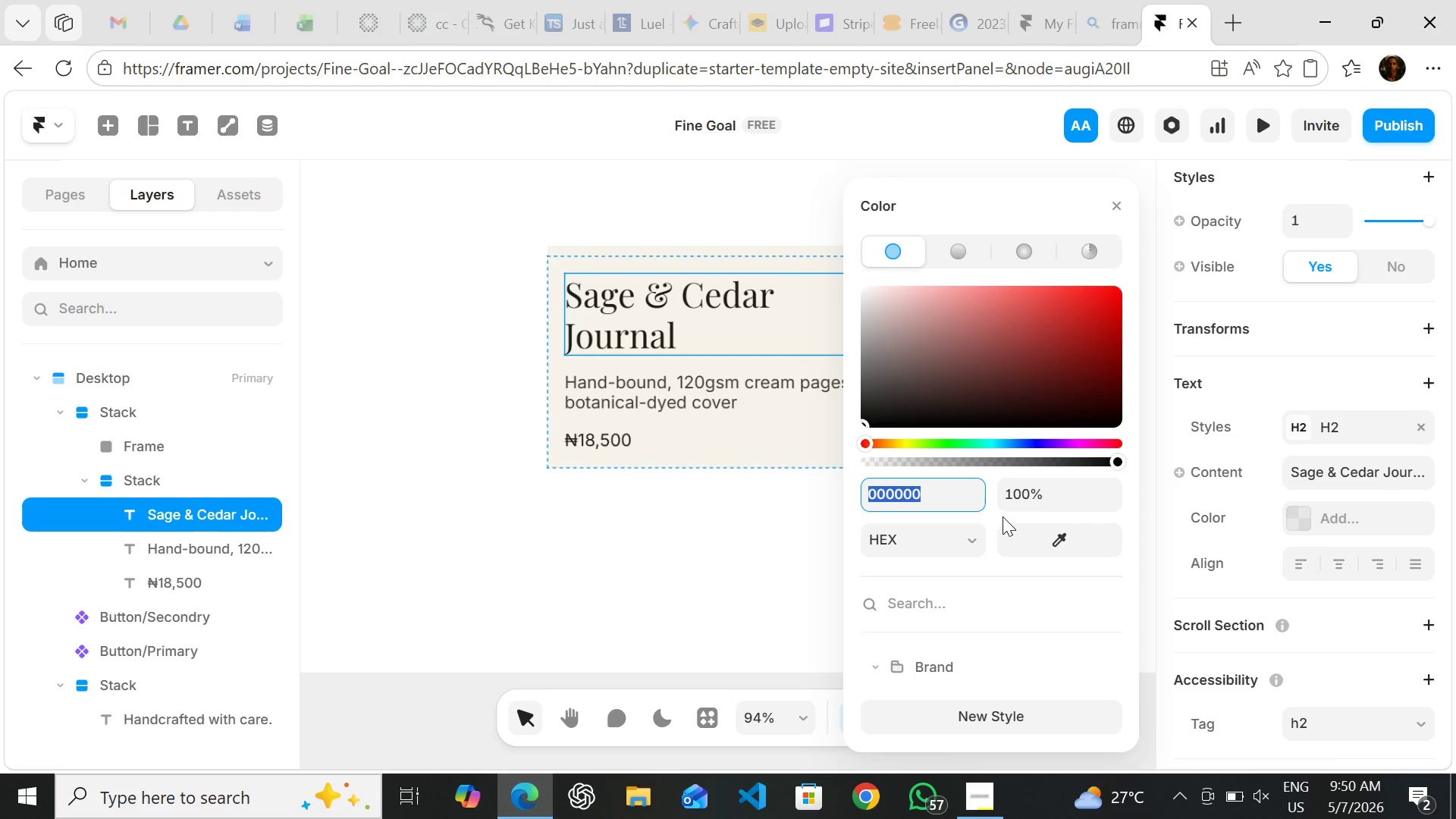 
mouse_move([953, 592])
 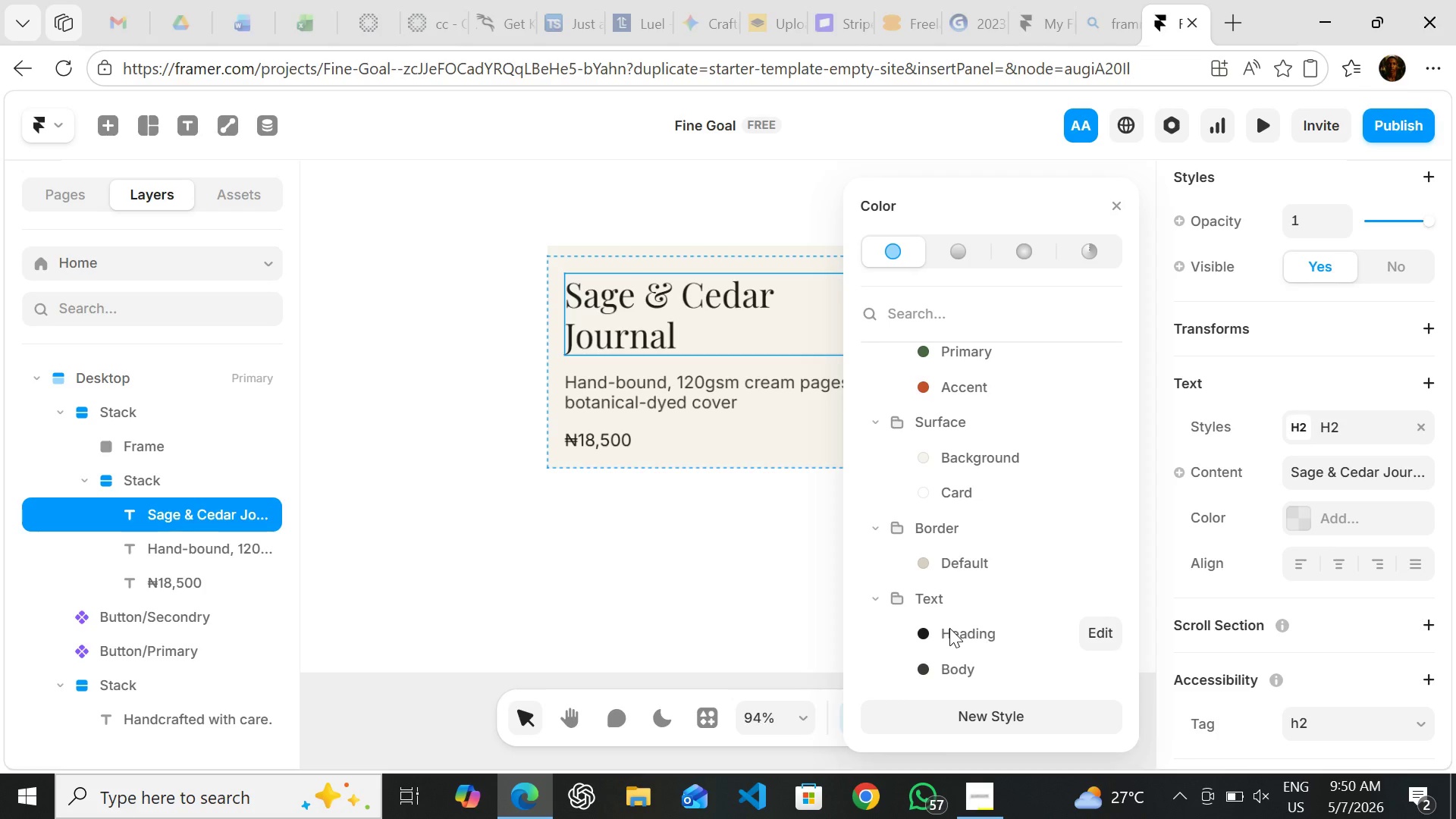 
left_click([949, 628])
 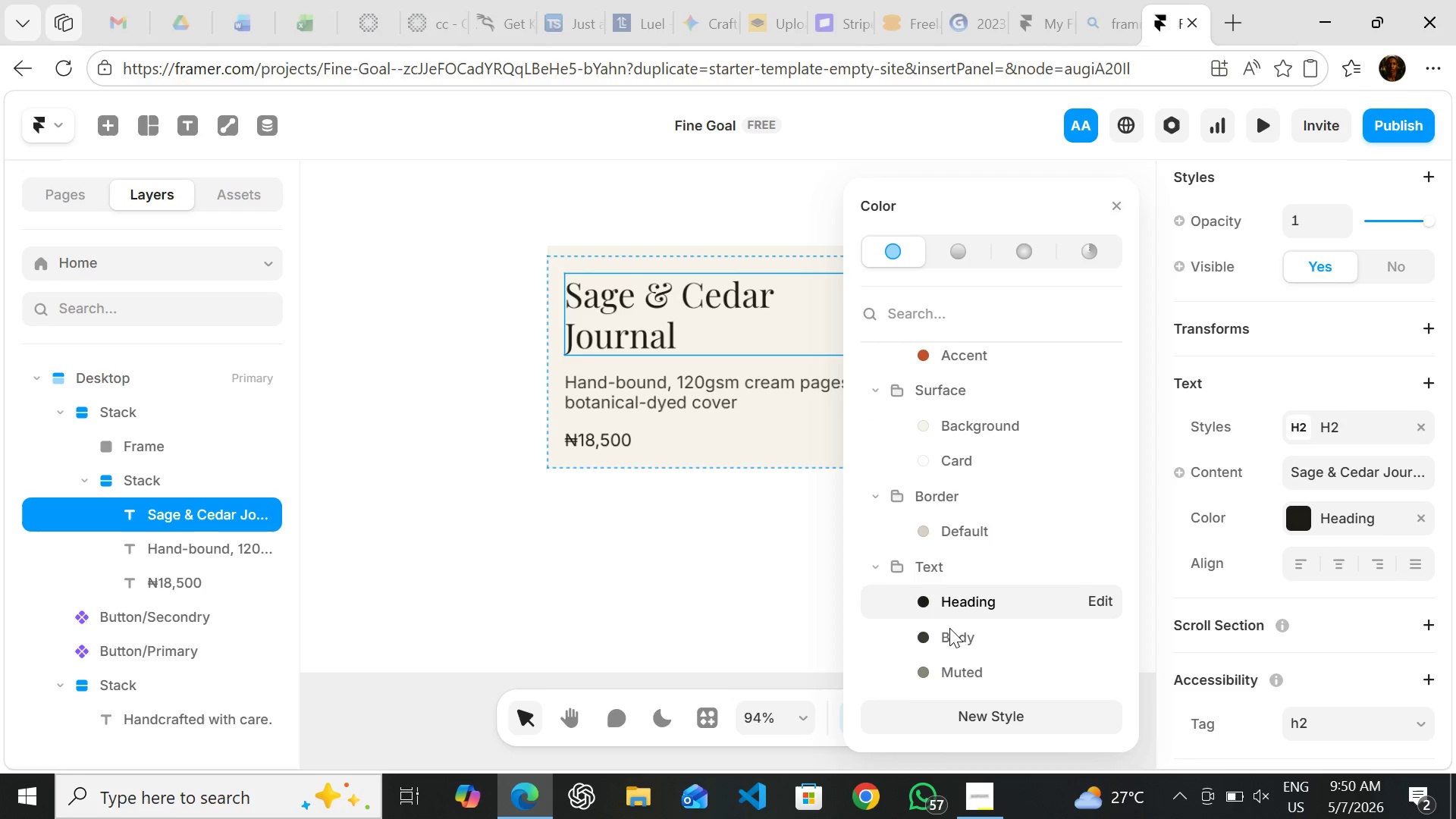 
wait(5.47)
 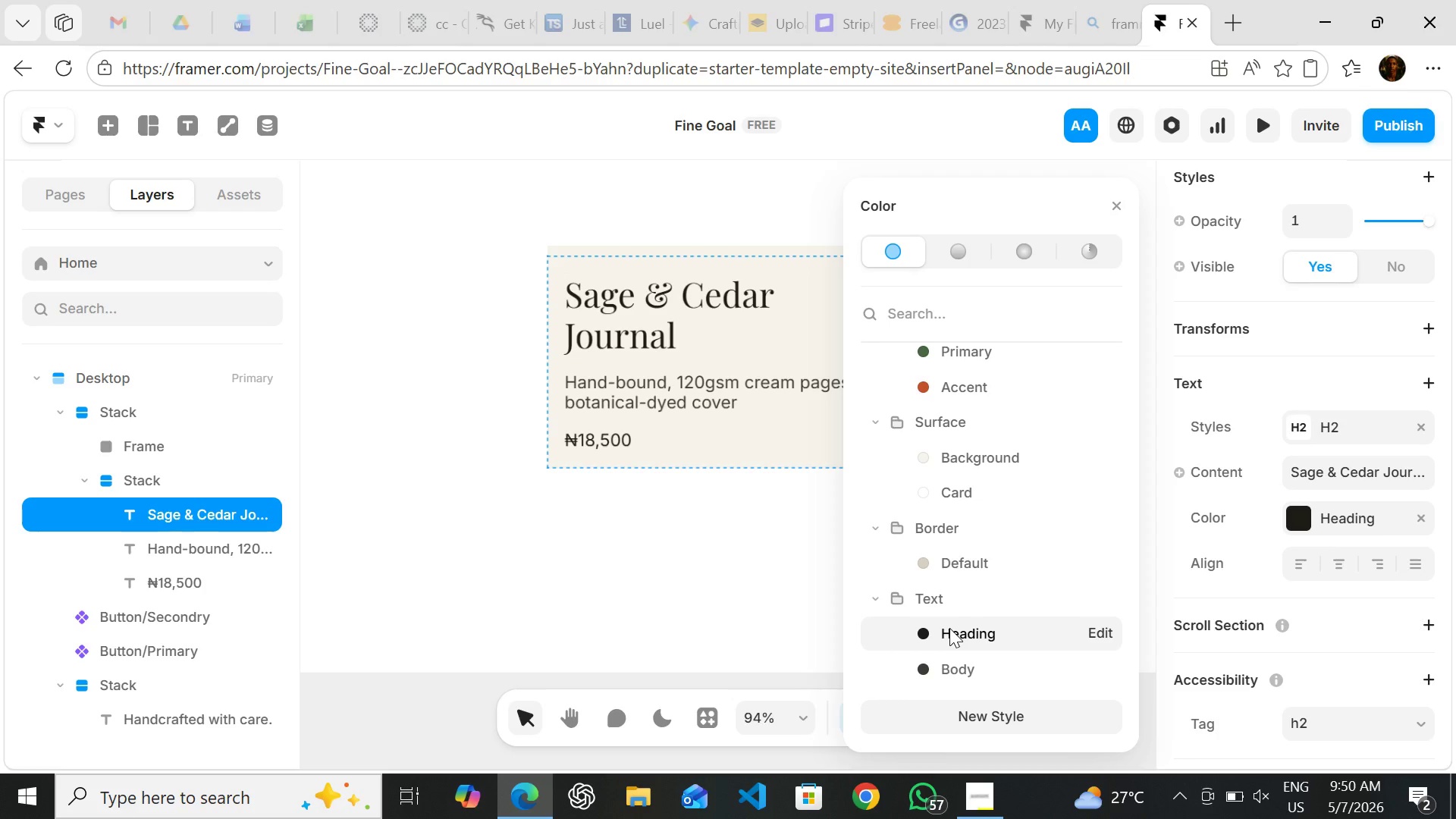 
left_click([748, 540])
 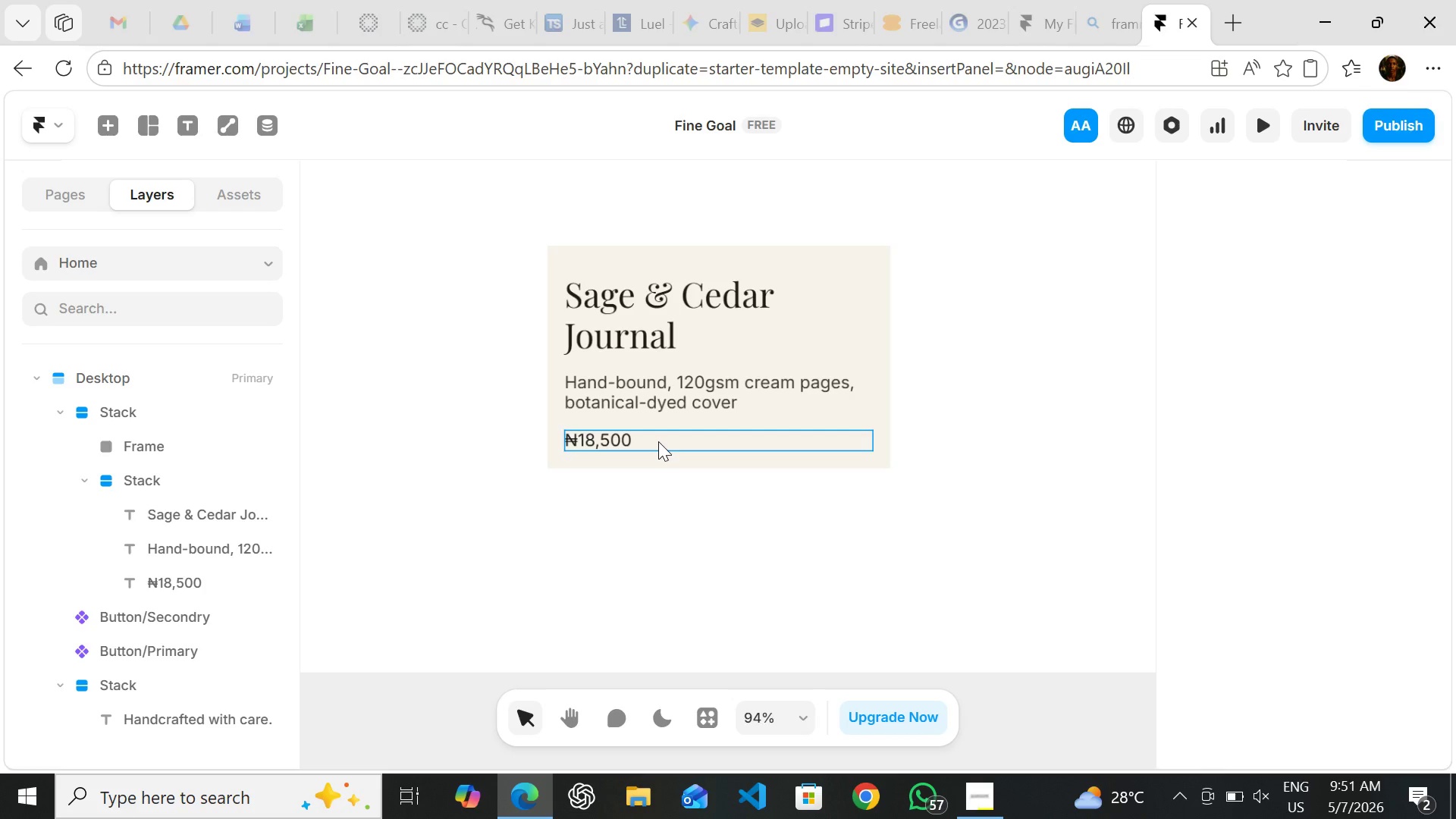 
wait(44.38)
 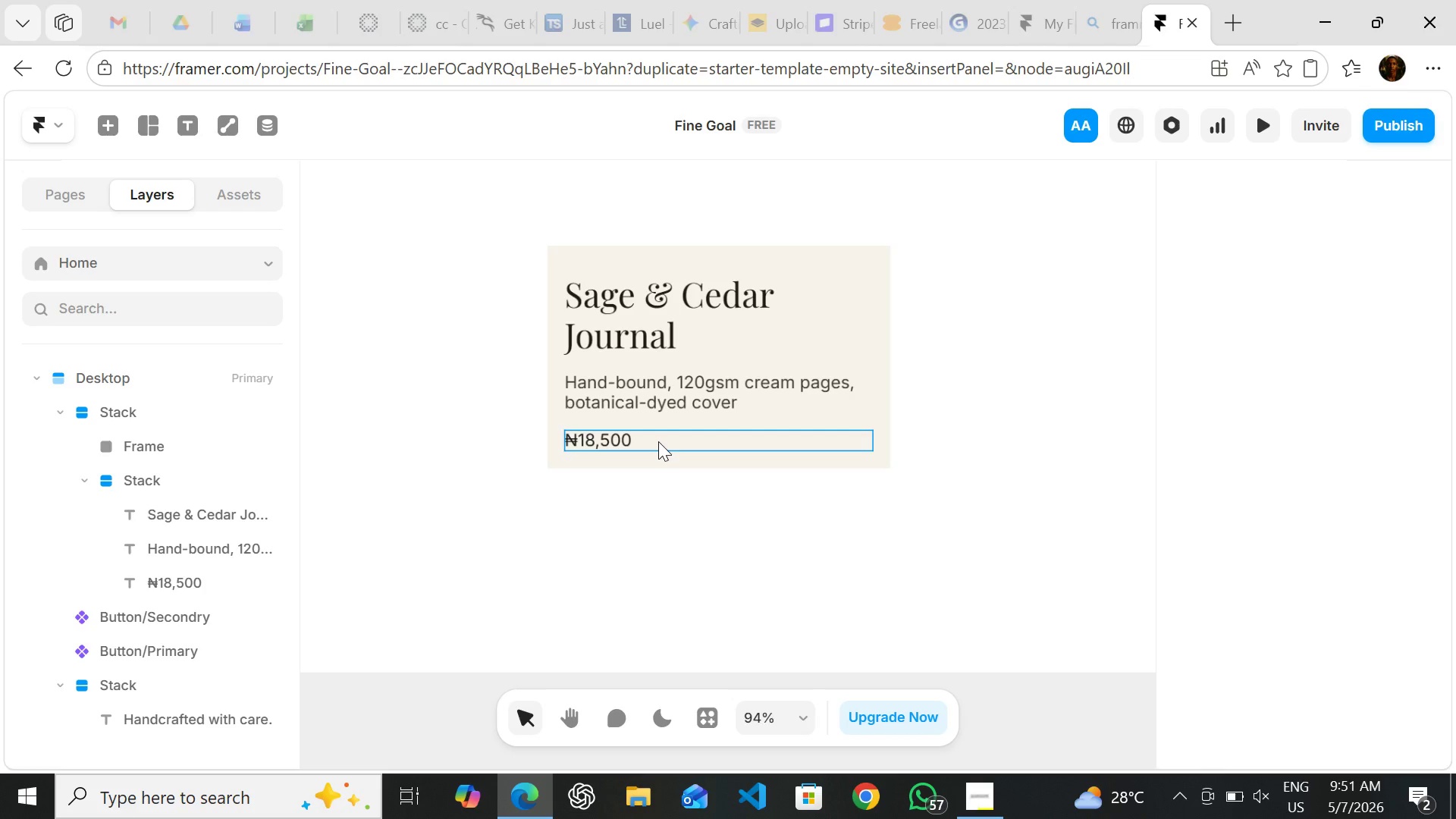 
left_click([691, 490])
 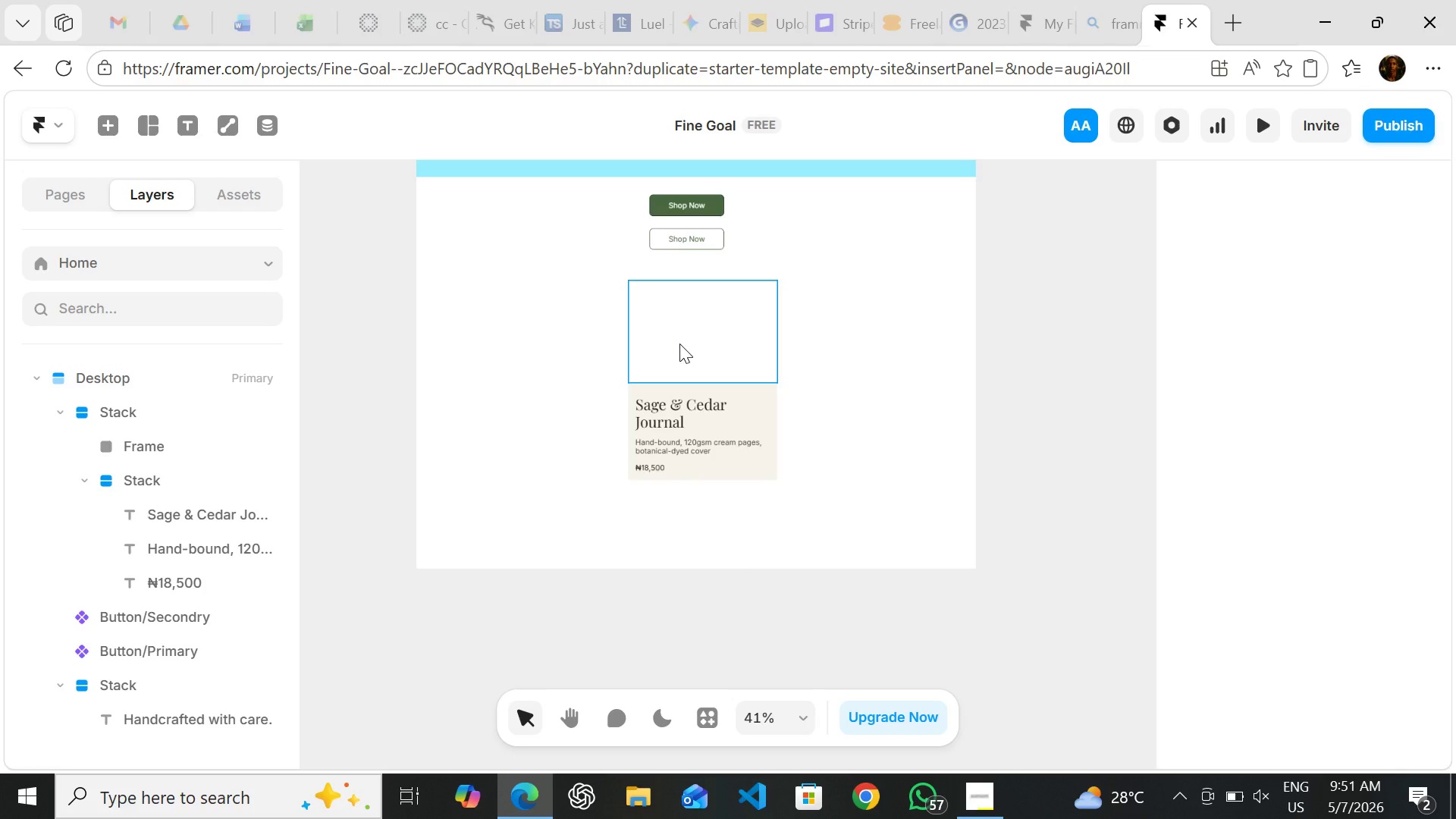 
wait(27.98)
 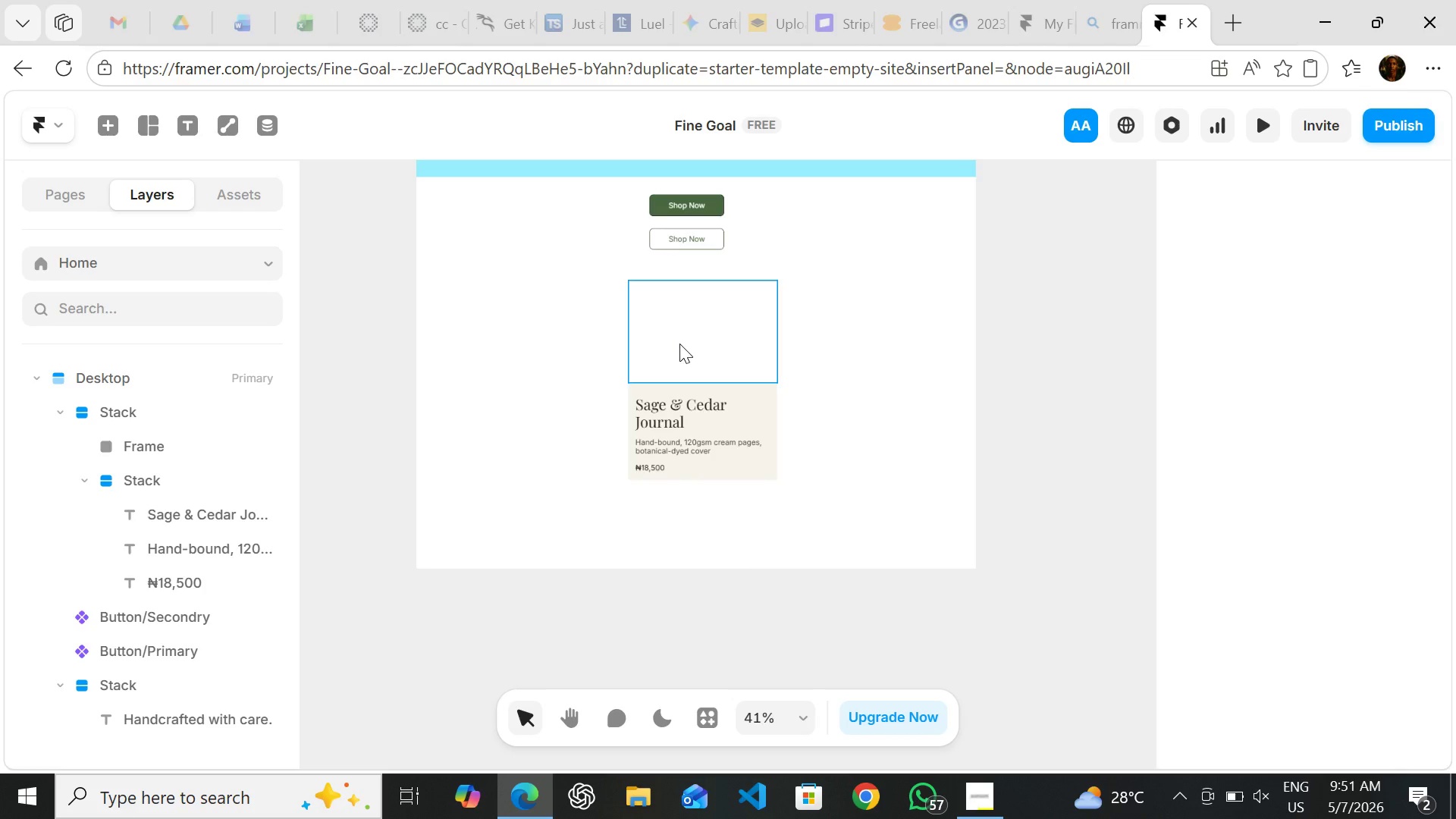 
left_click([674, 336])
 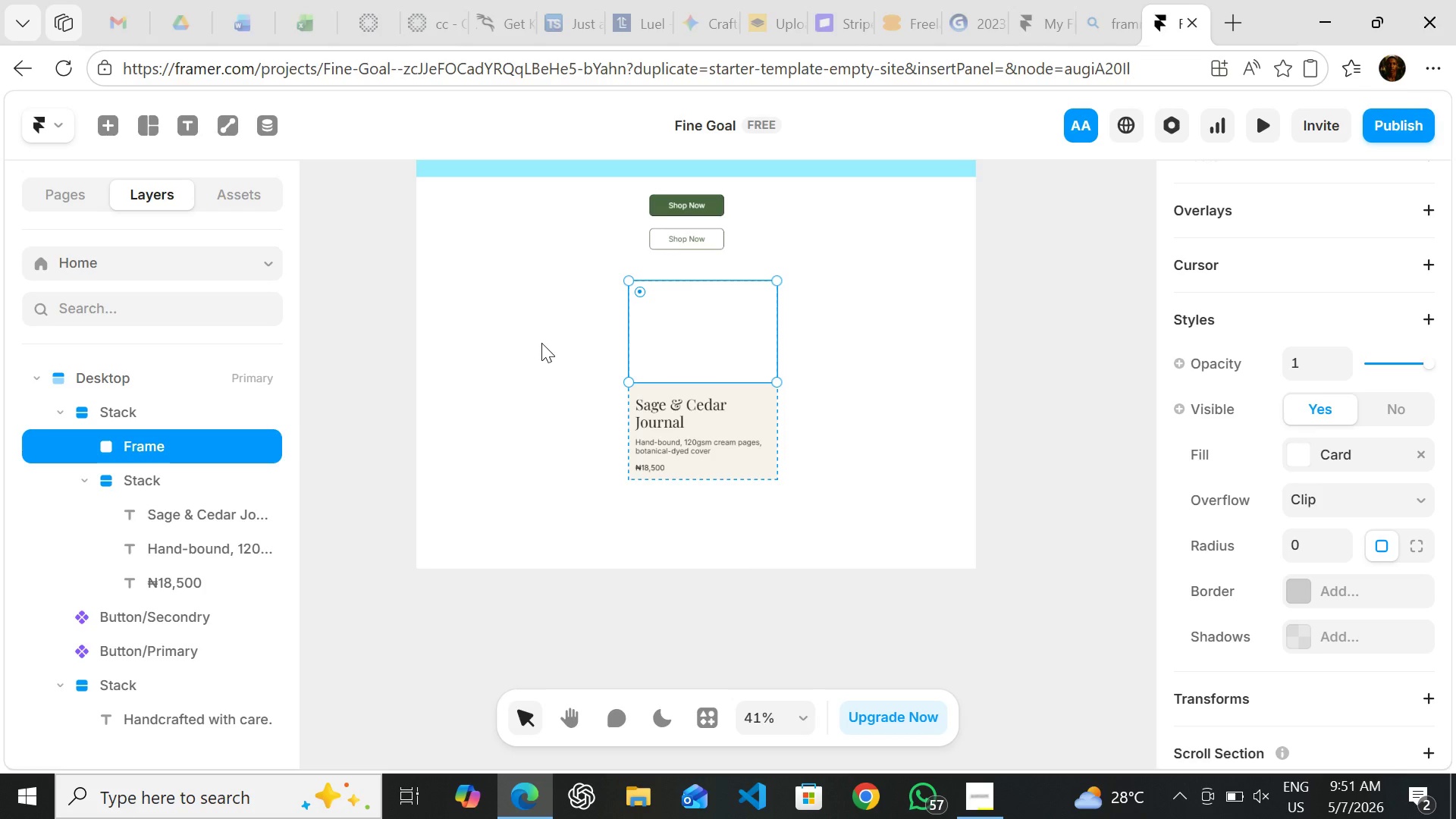 
wait(19.81)
 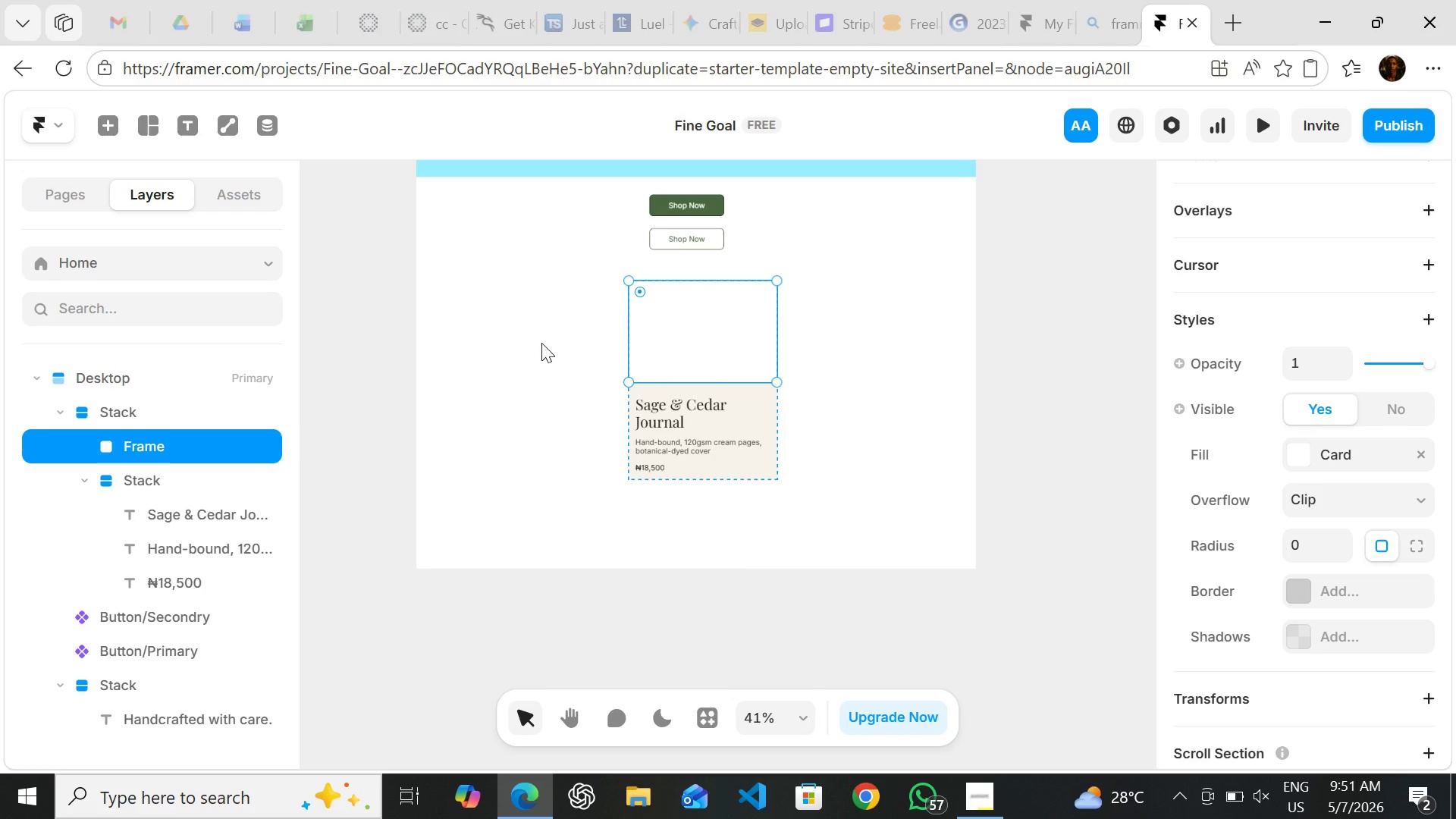 
key(F)
 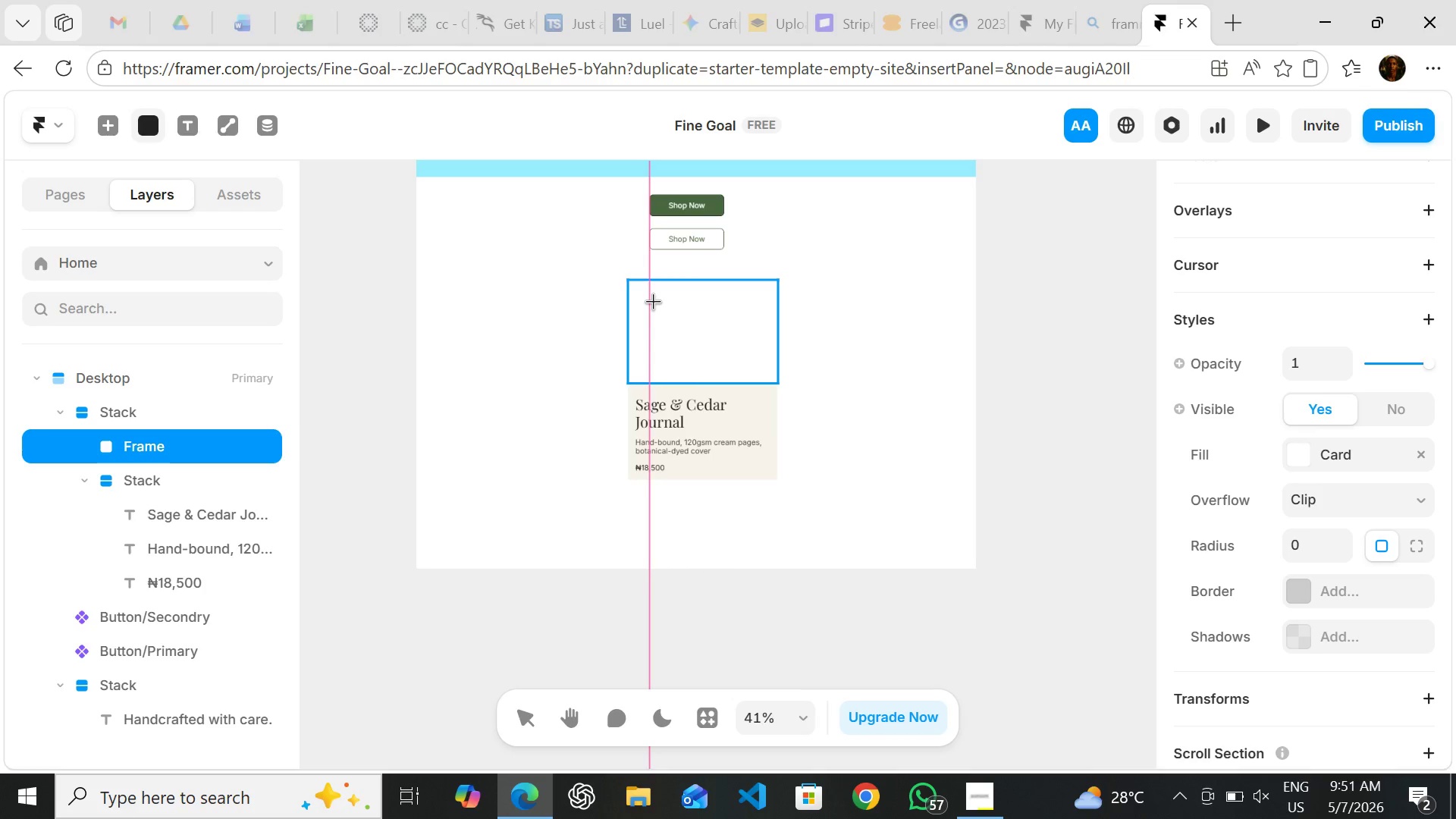 
left_click_drag(start_coordinate=[653, 301], to_coordinate=[753, 369])
 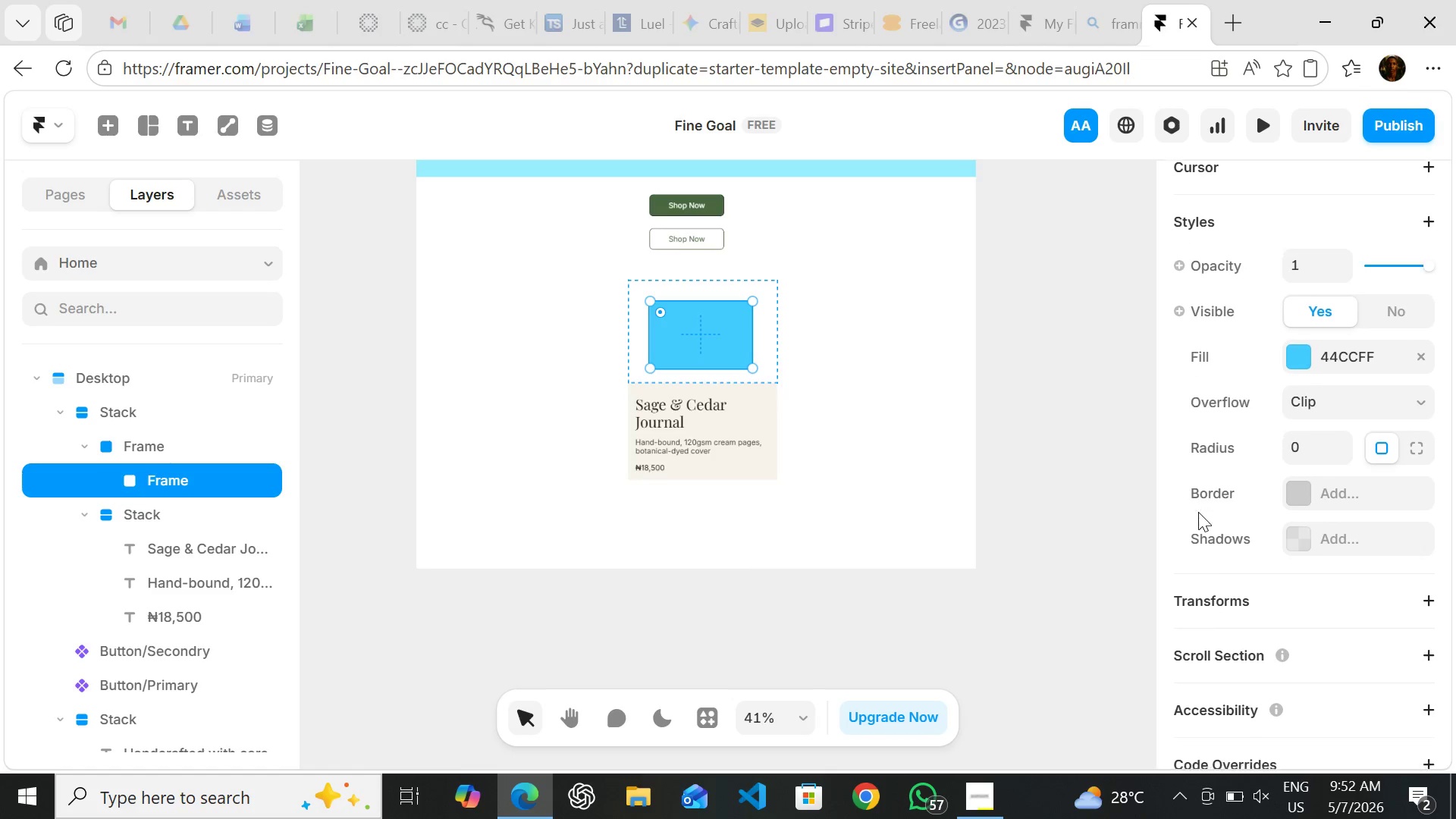 
wait(19.44)
 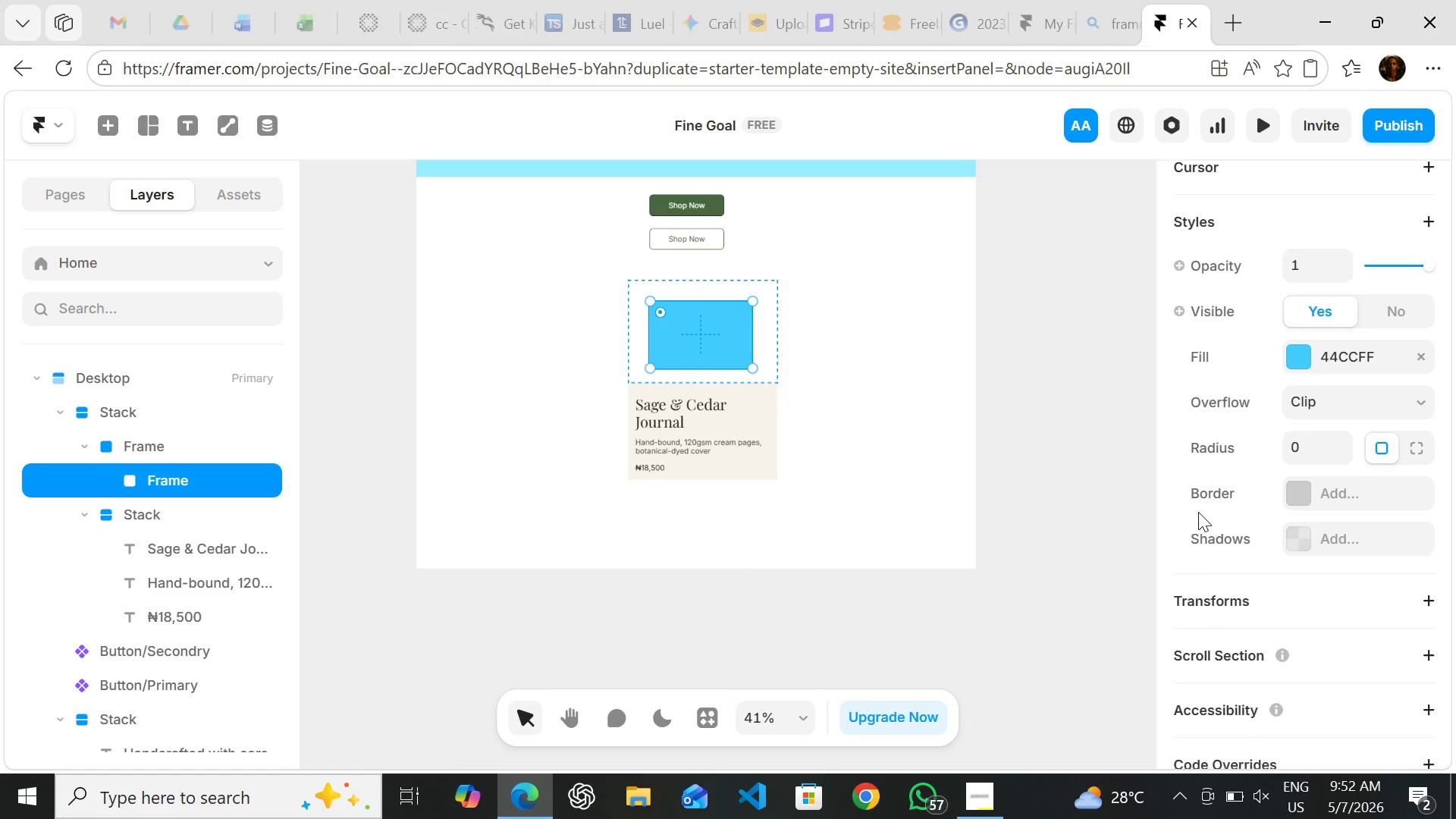 
left_click([1303, 411])
 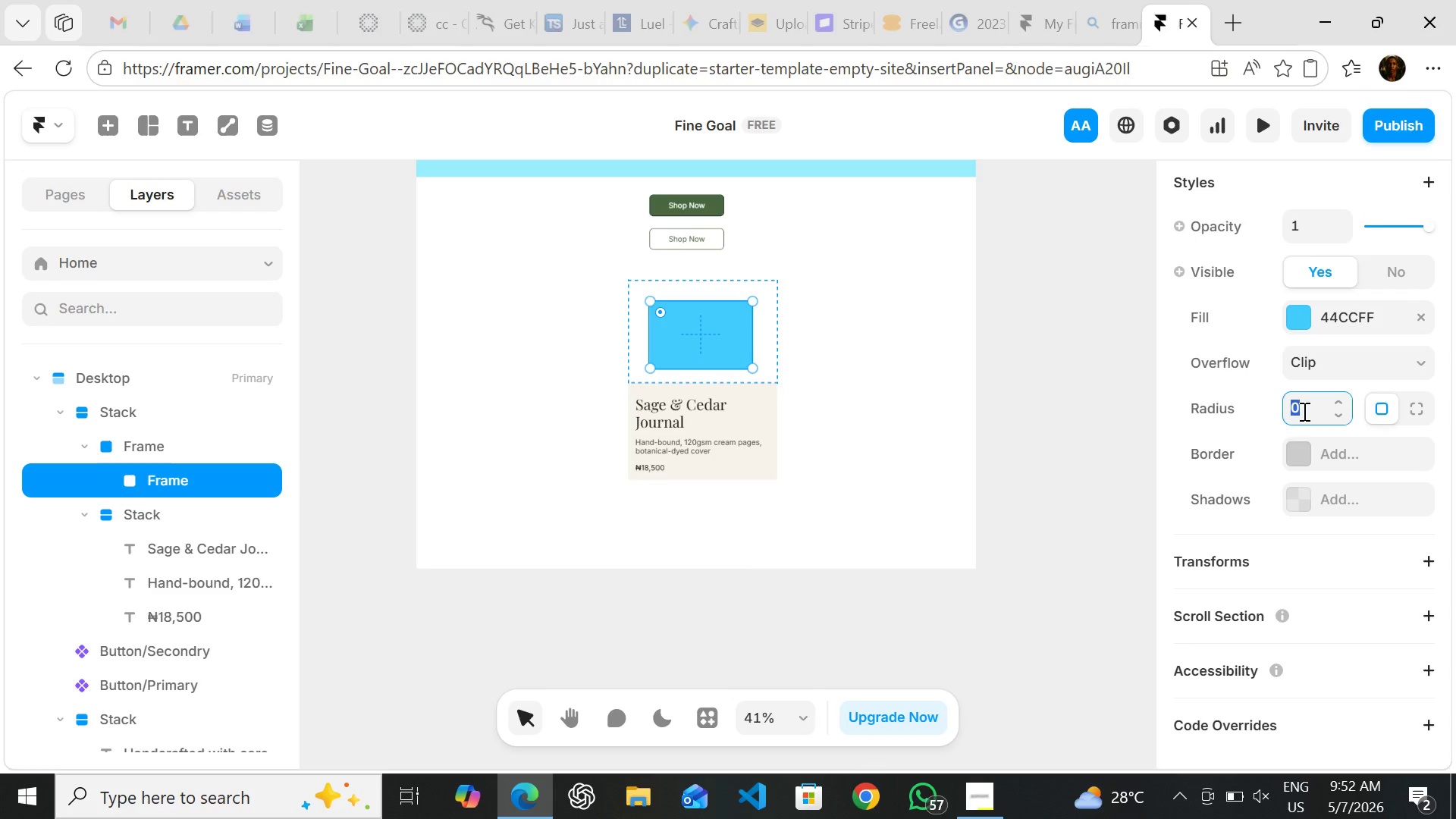 
type(100)
 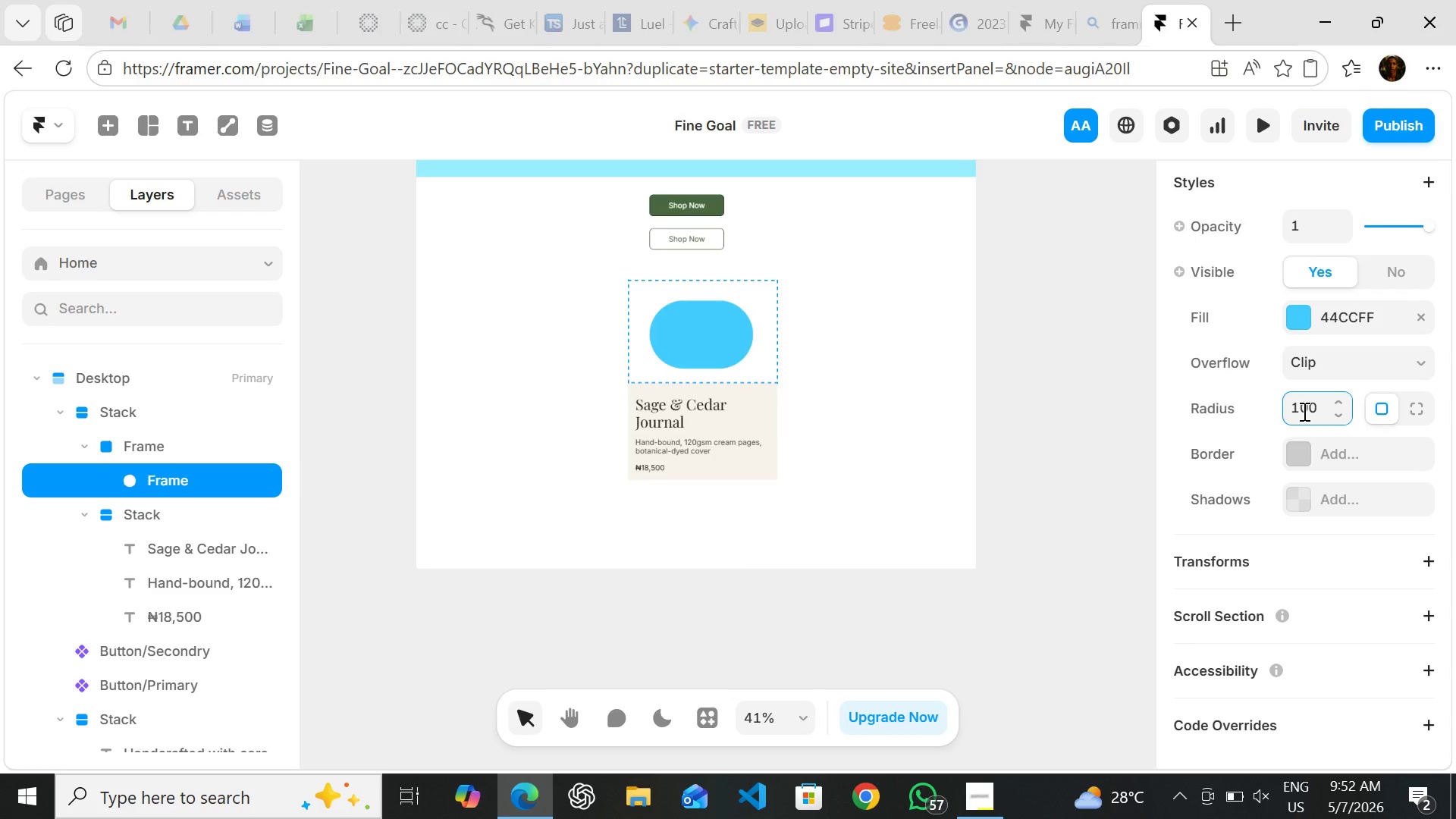 
key(Enter)
 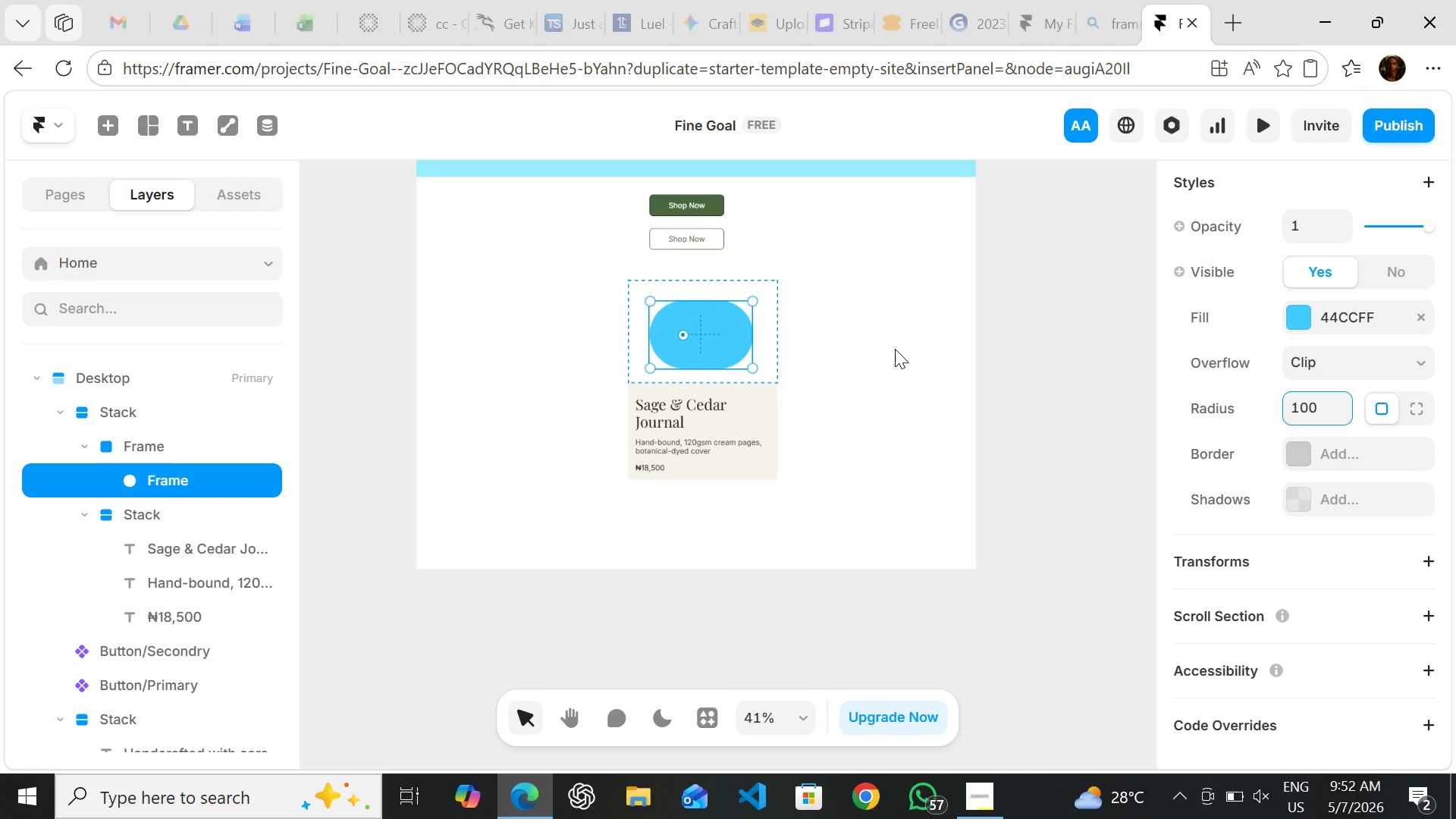 
left_click([886, 349])
 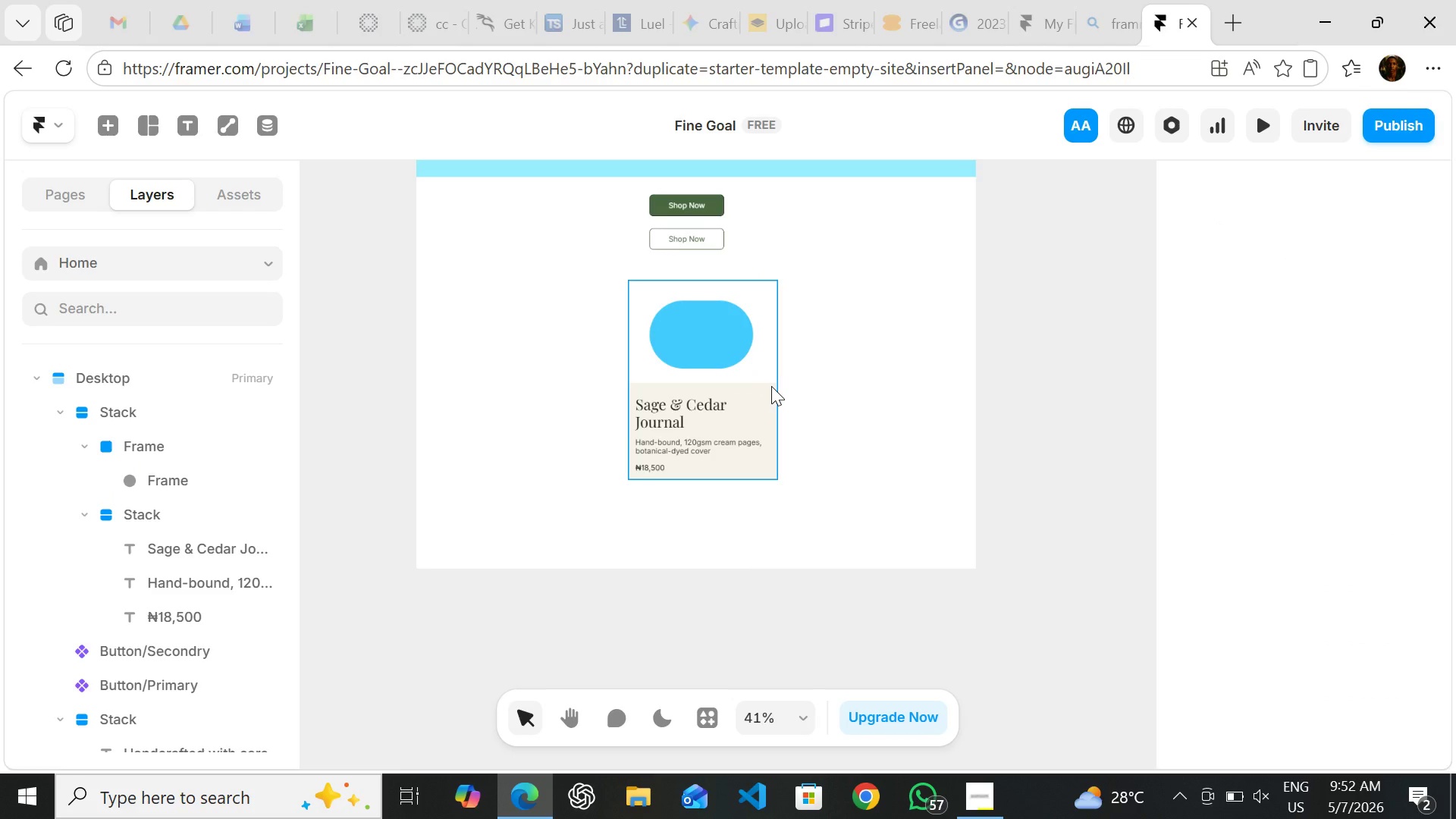 
left_click([771, 386])
 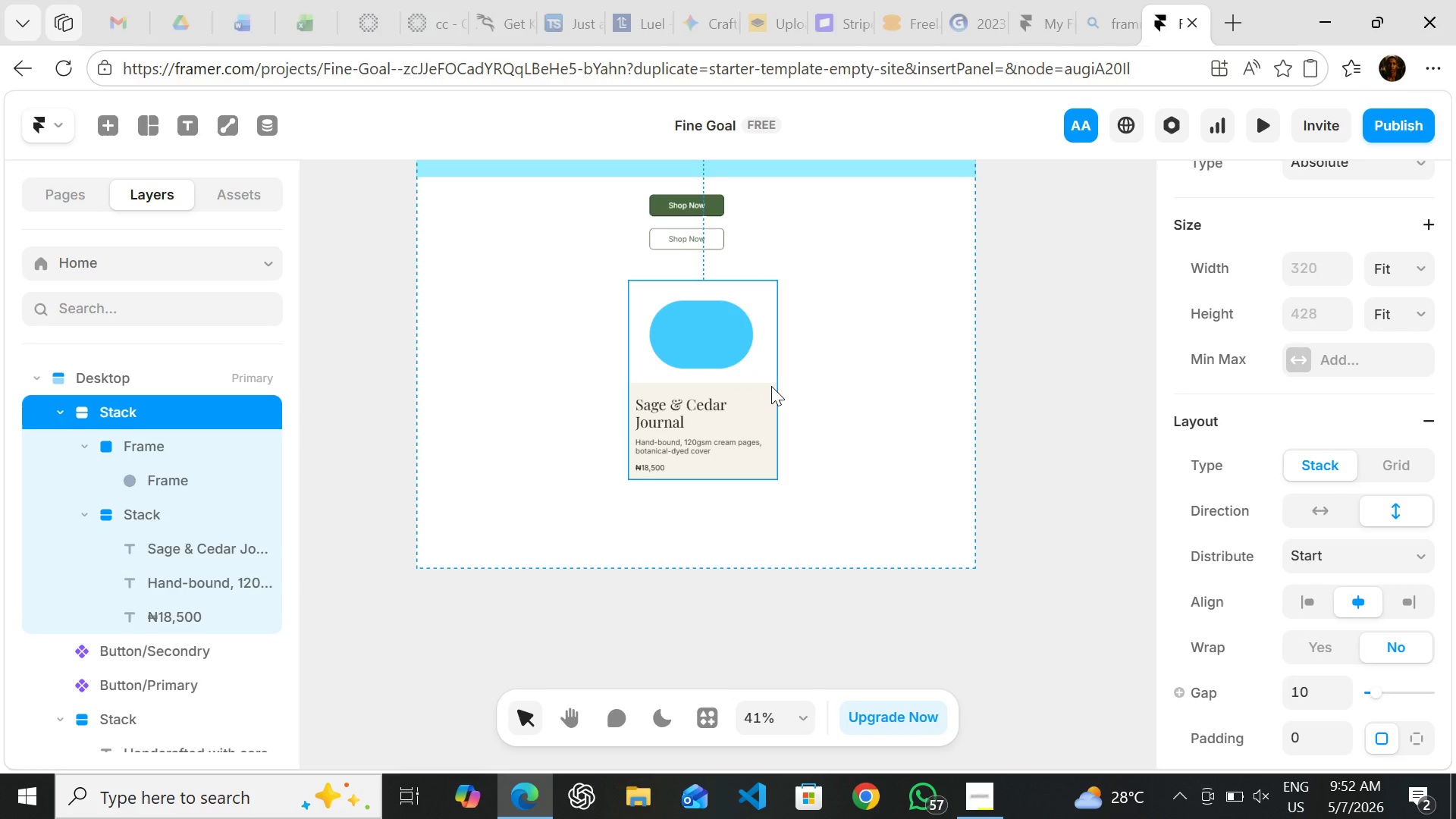 
right_click([771, 386])
 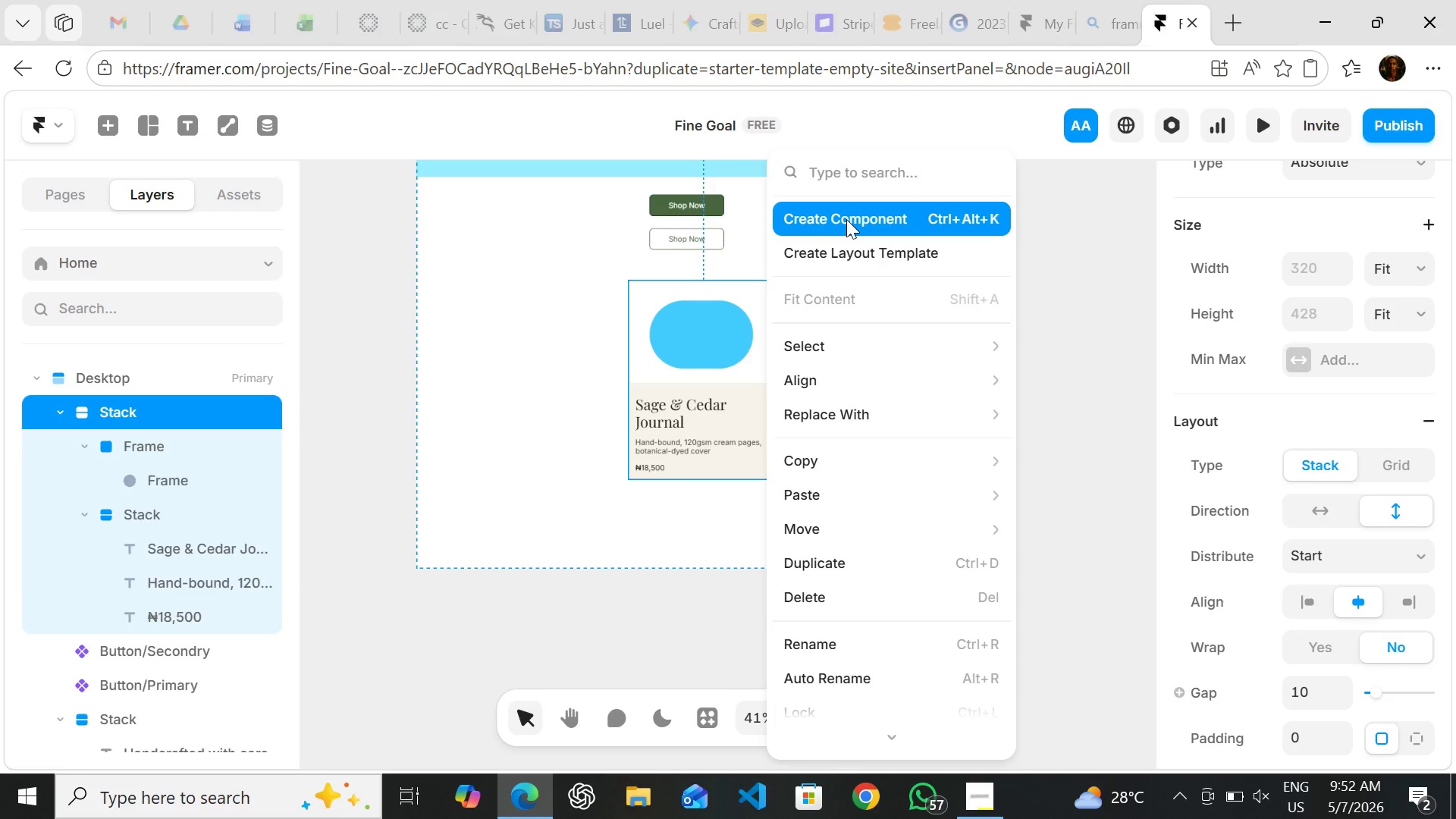 
wait(8.3)
 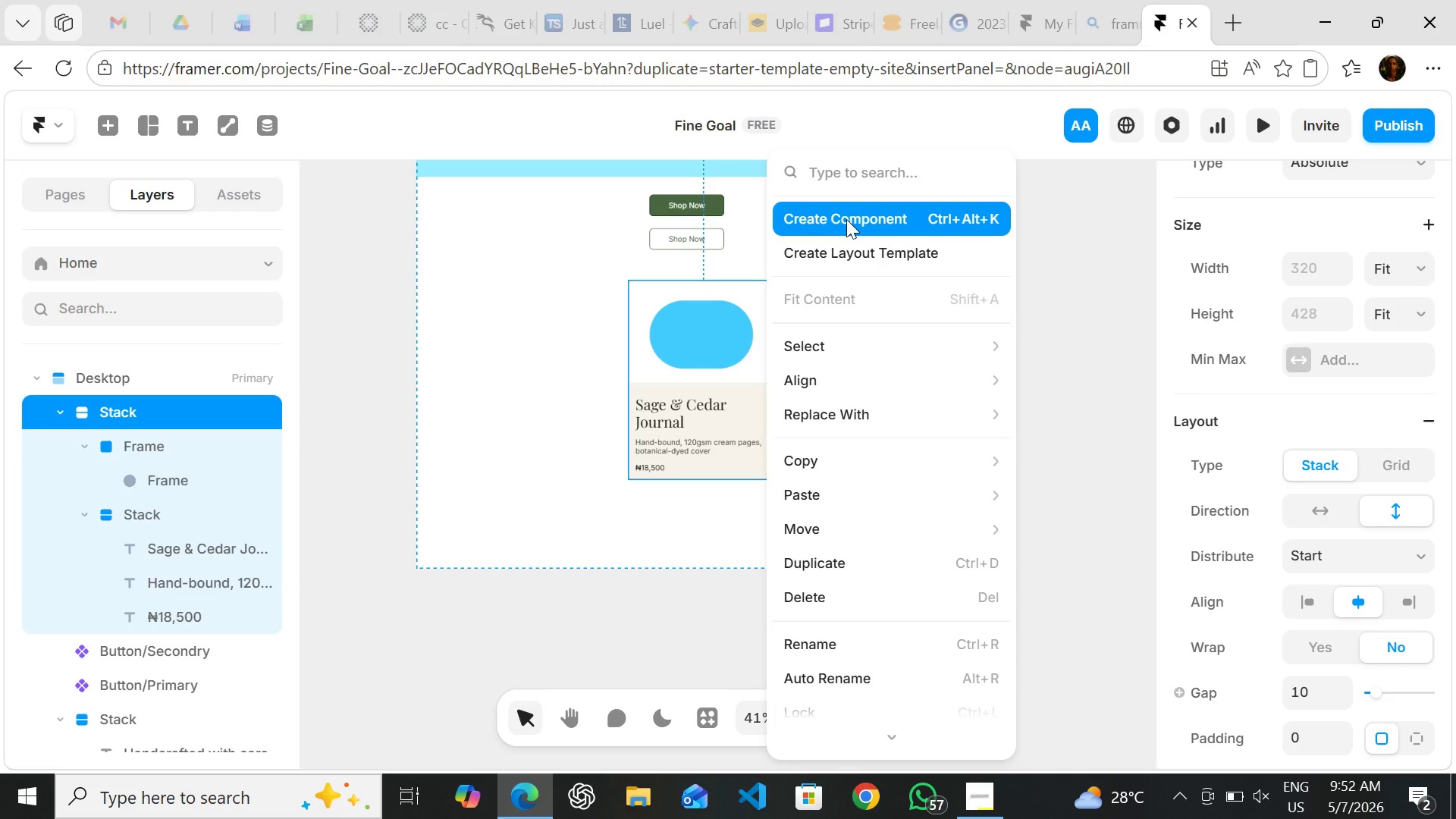 
left_click([846, 219])
 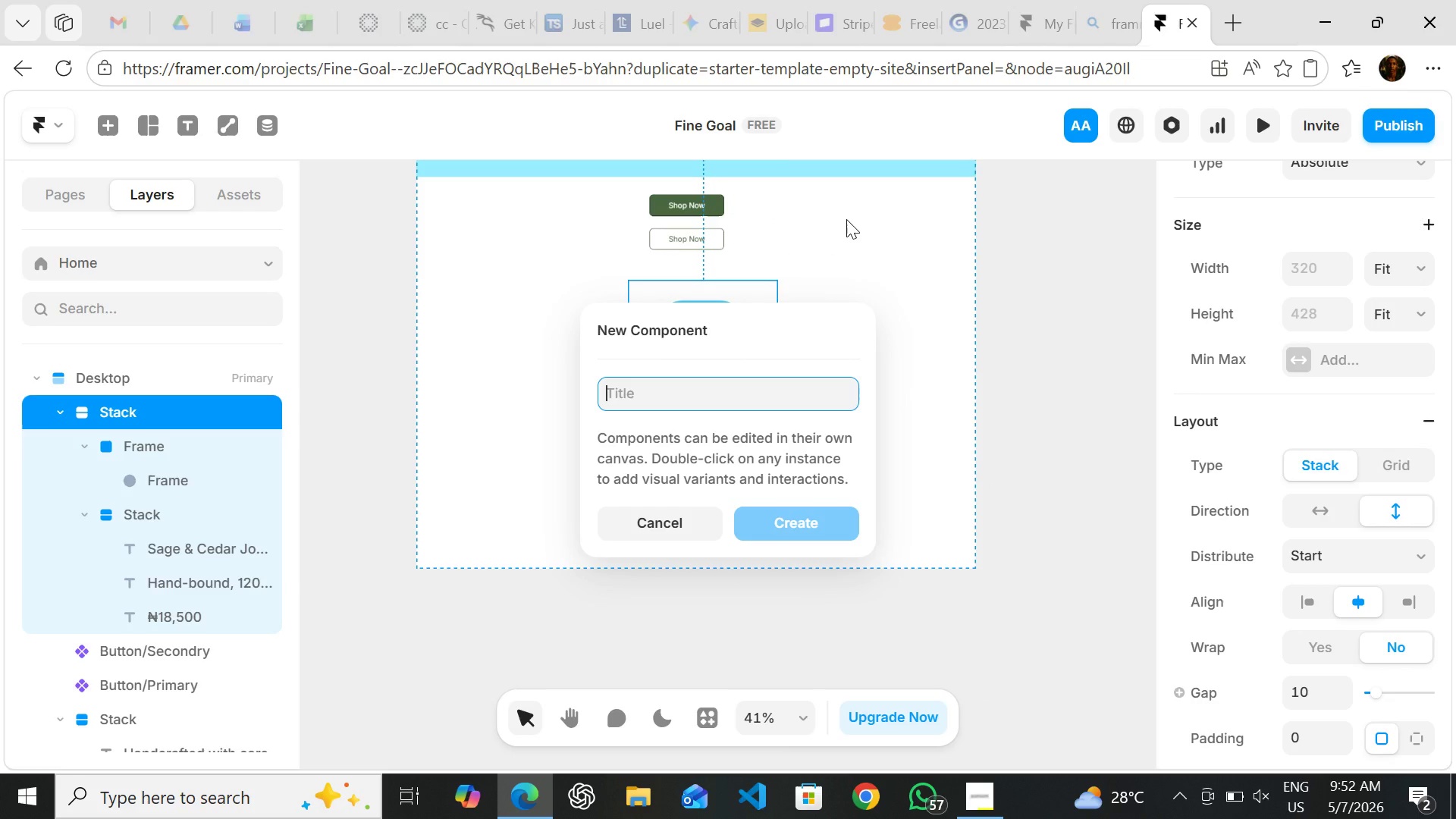 
type(Card )
 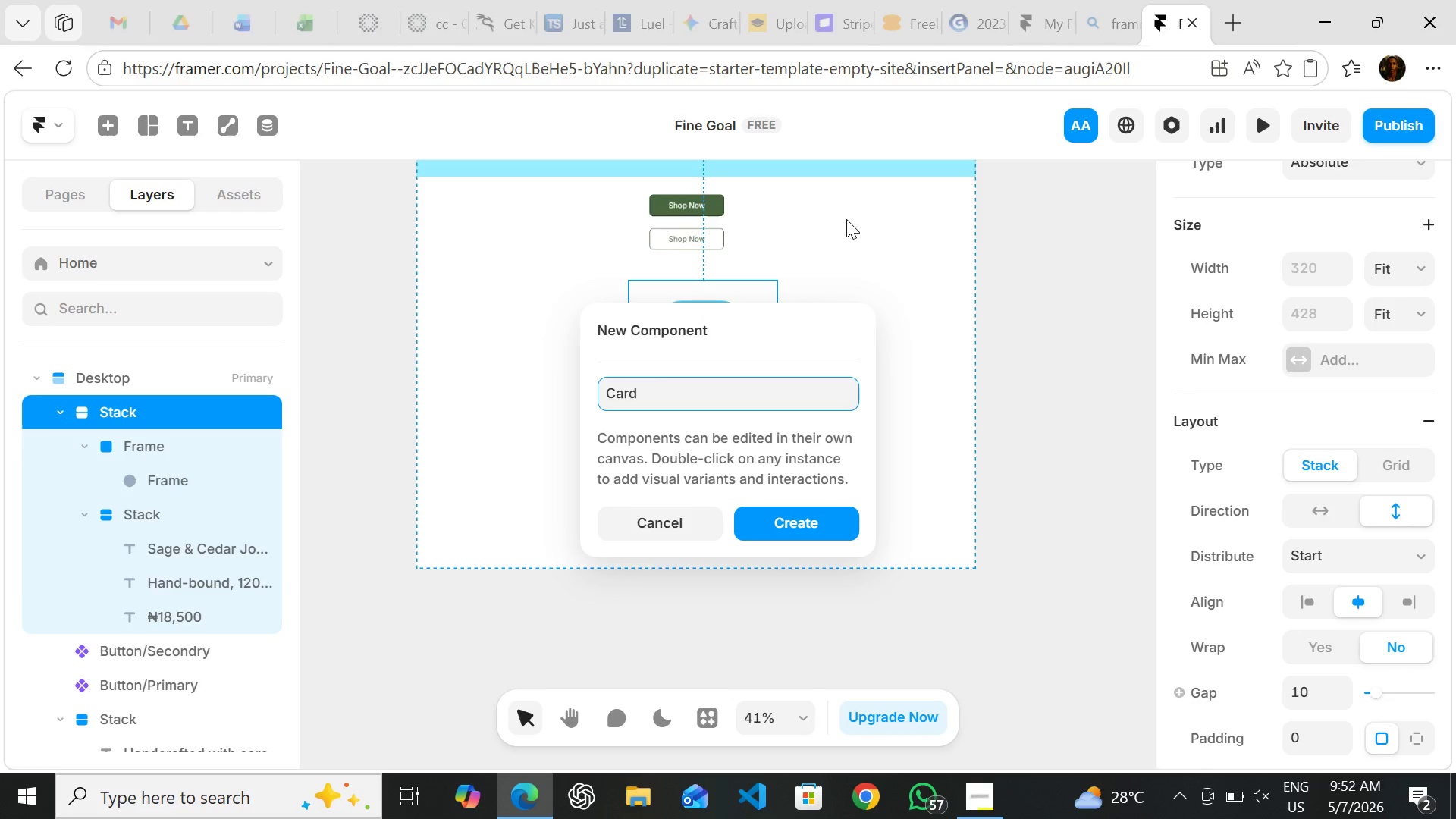 
wait(7.53)
 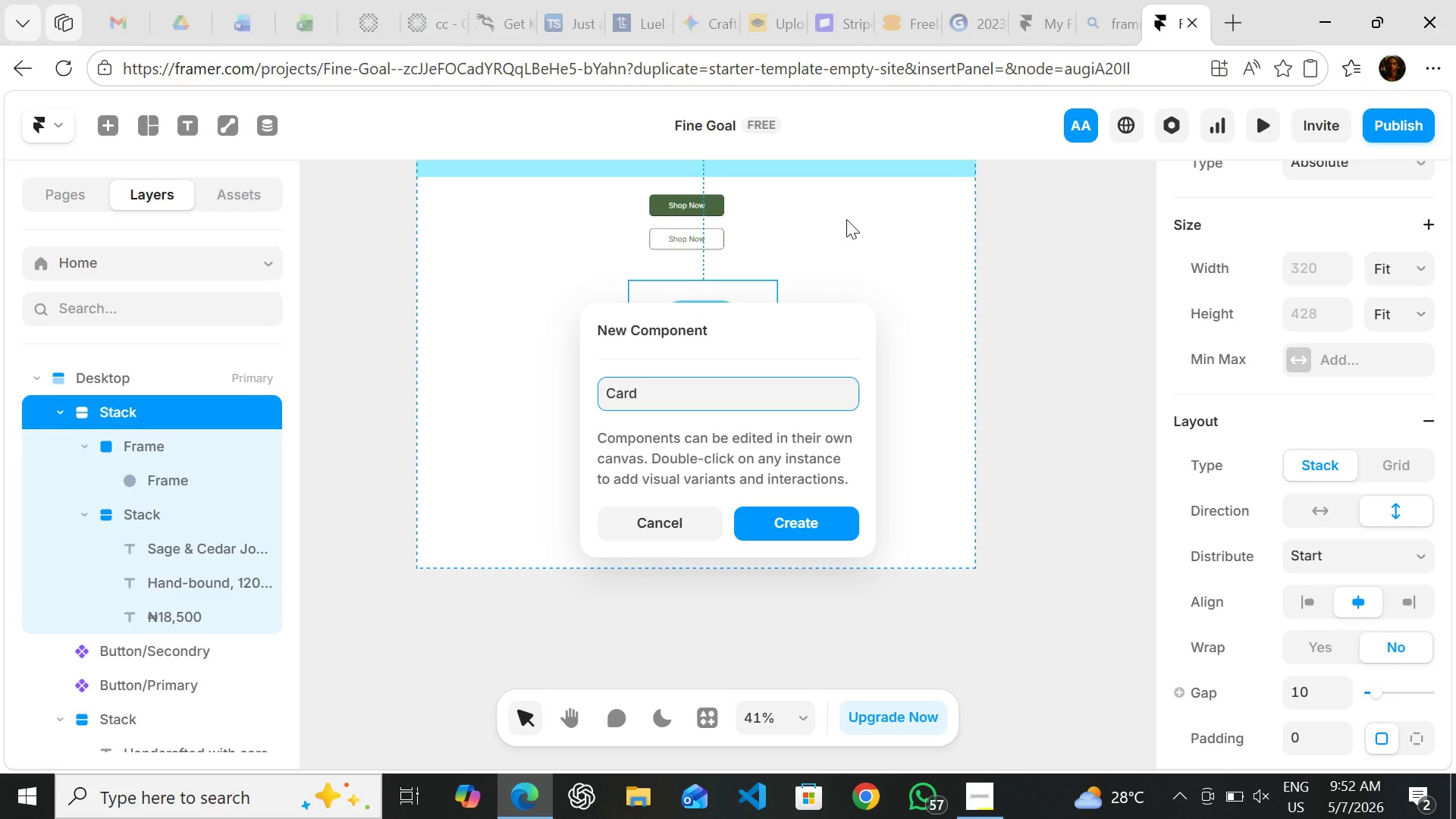 
key(Backspace)
type(/Product)
 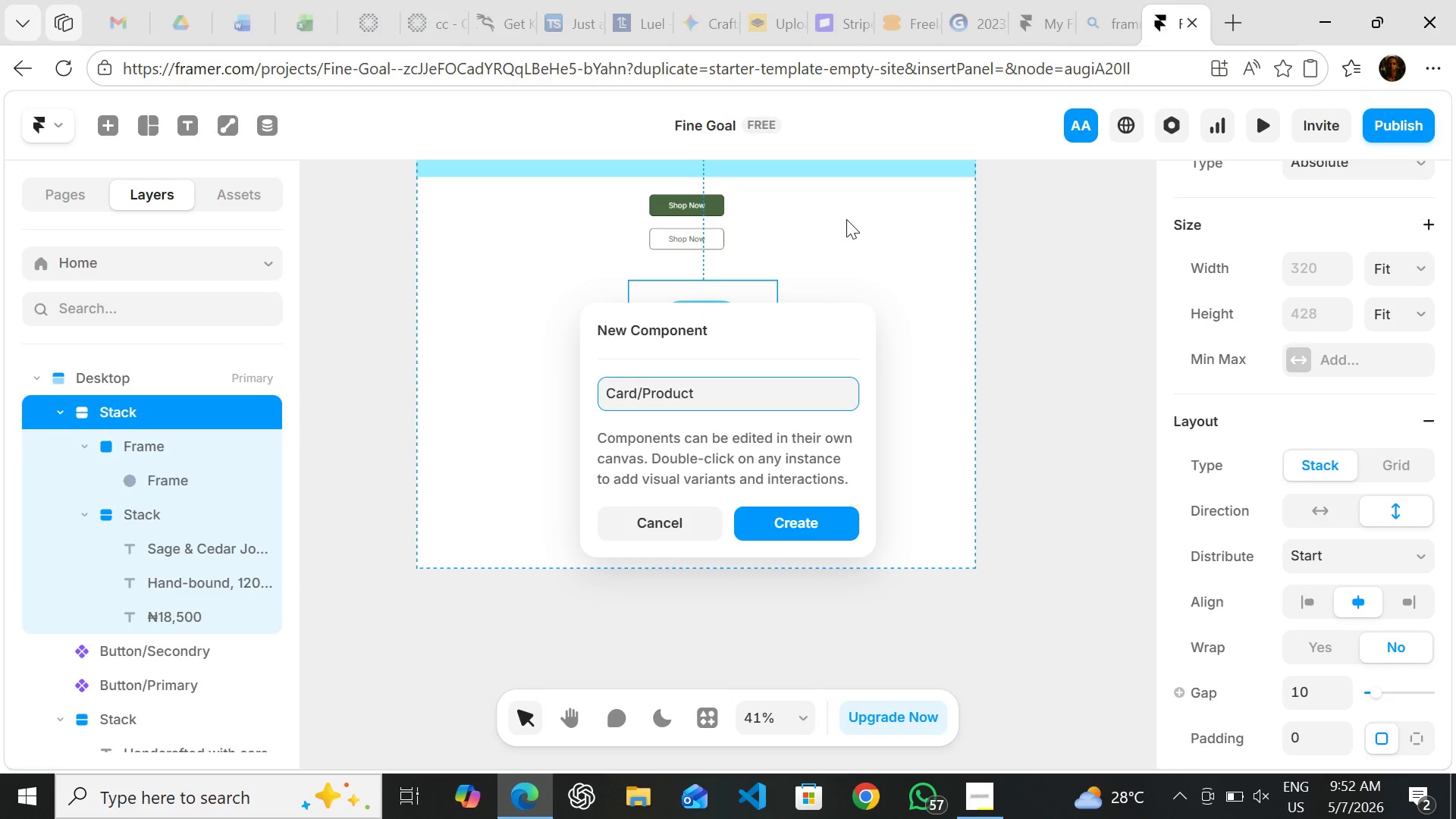 
left_click([817, 518])
 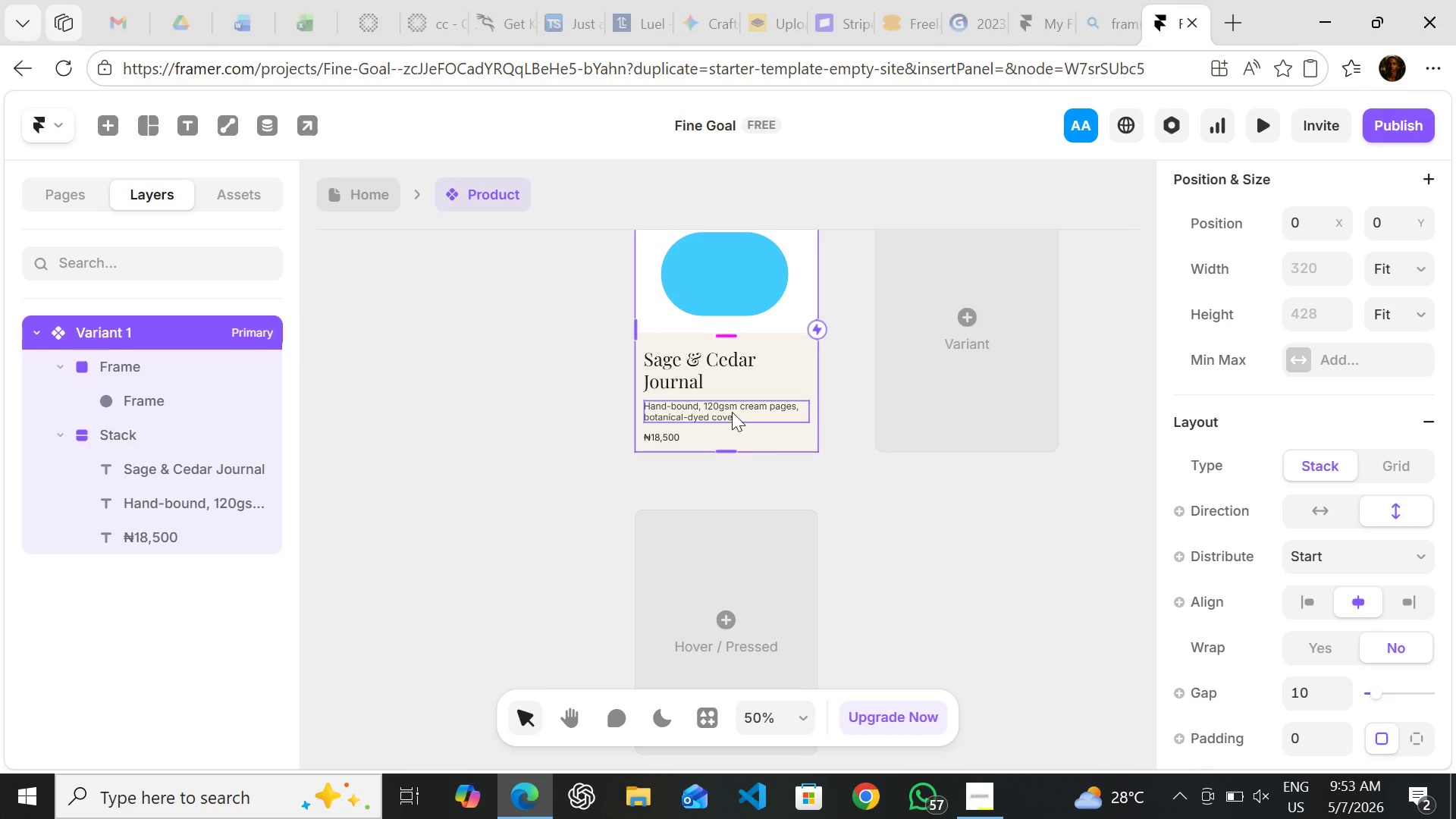 
wait(5.12)
 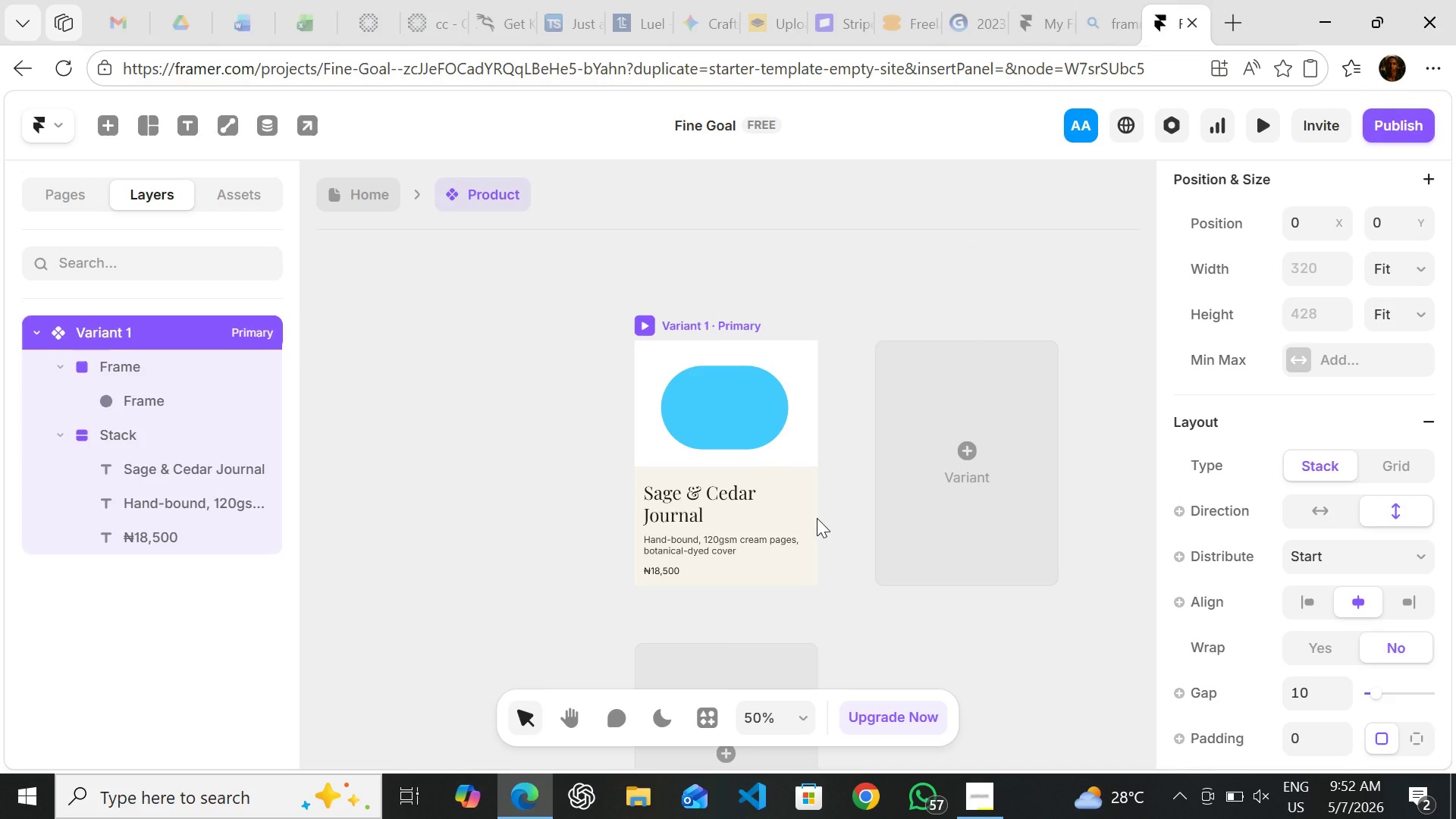 
left_click([736, 600])
 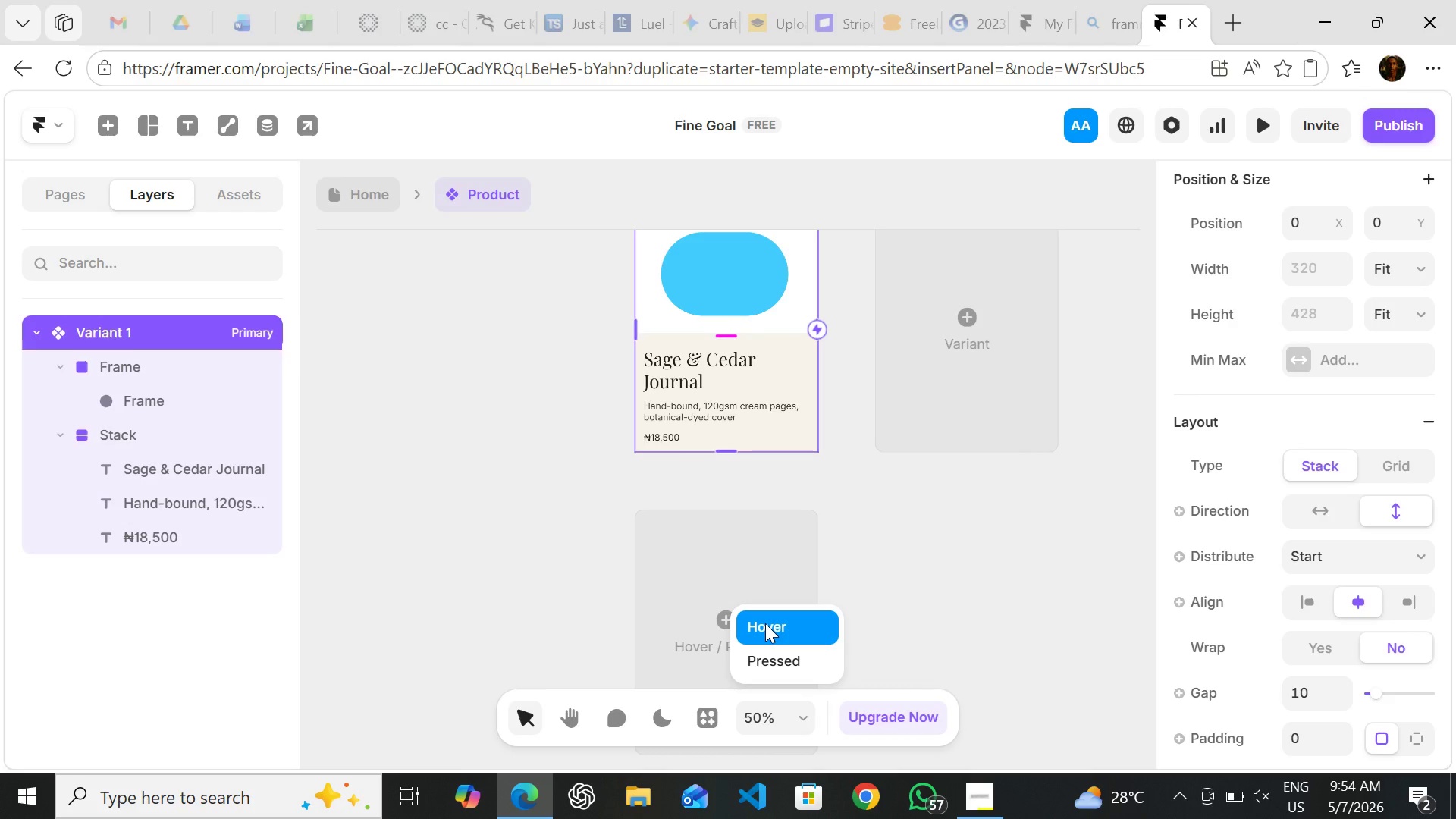 
wait(95.11)
 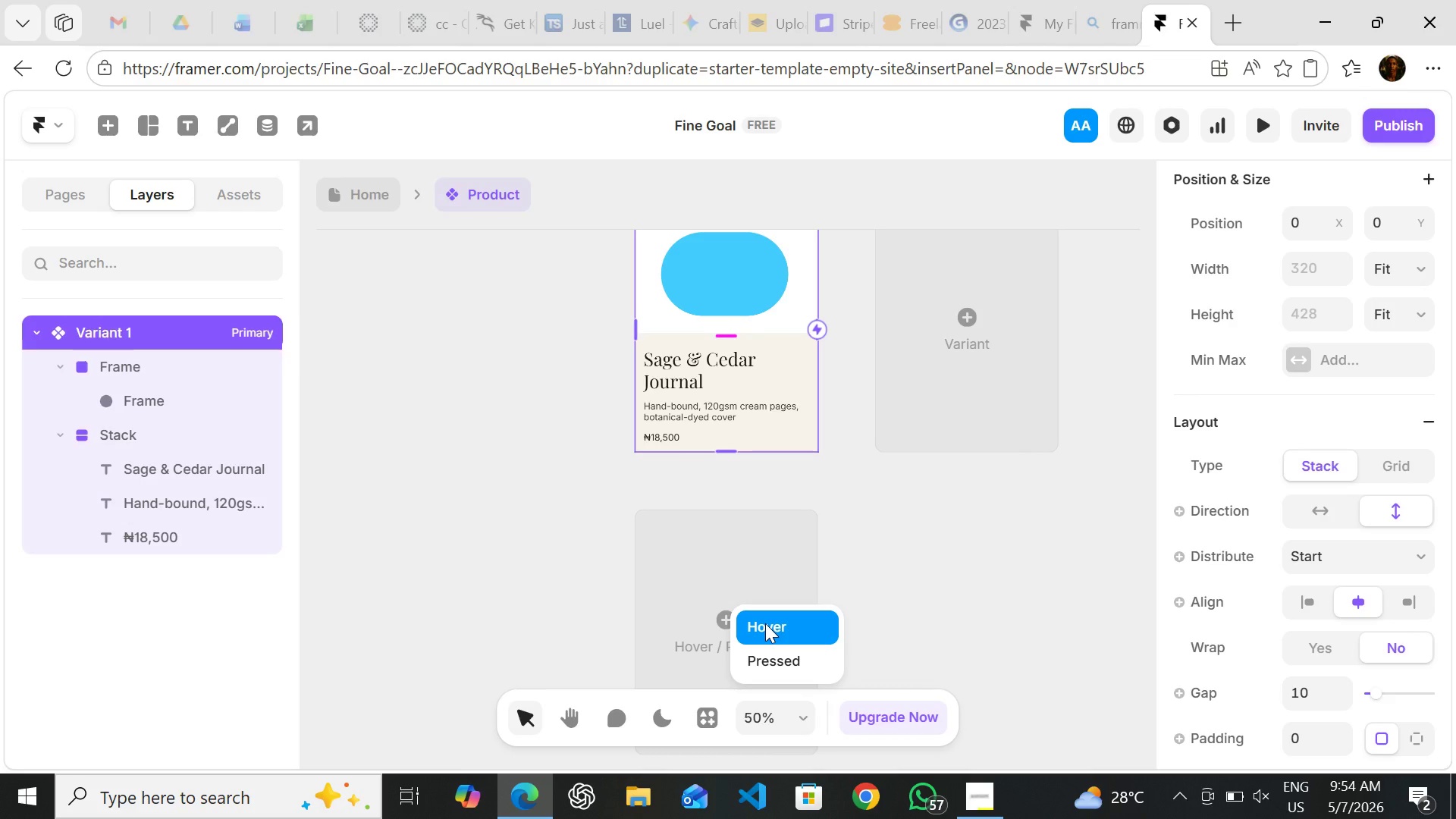 
double_click([742, 287])
 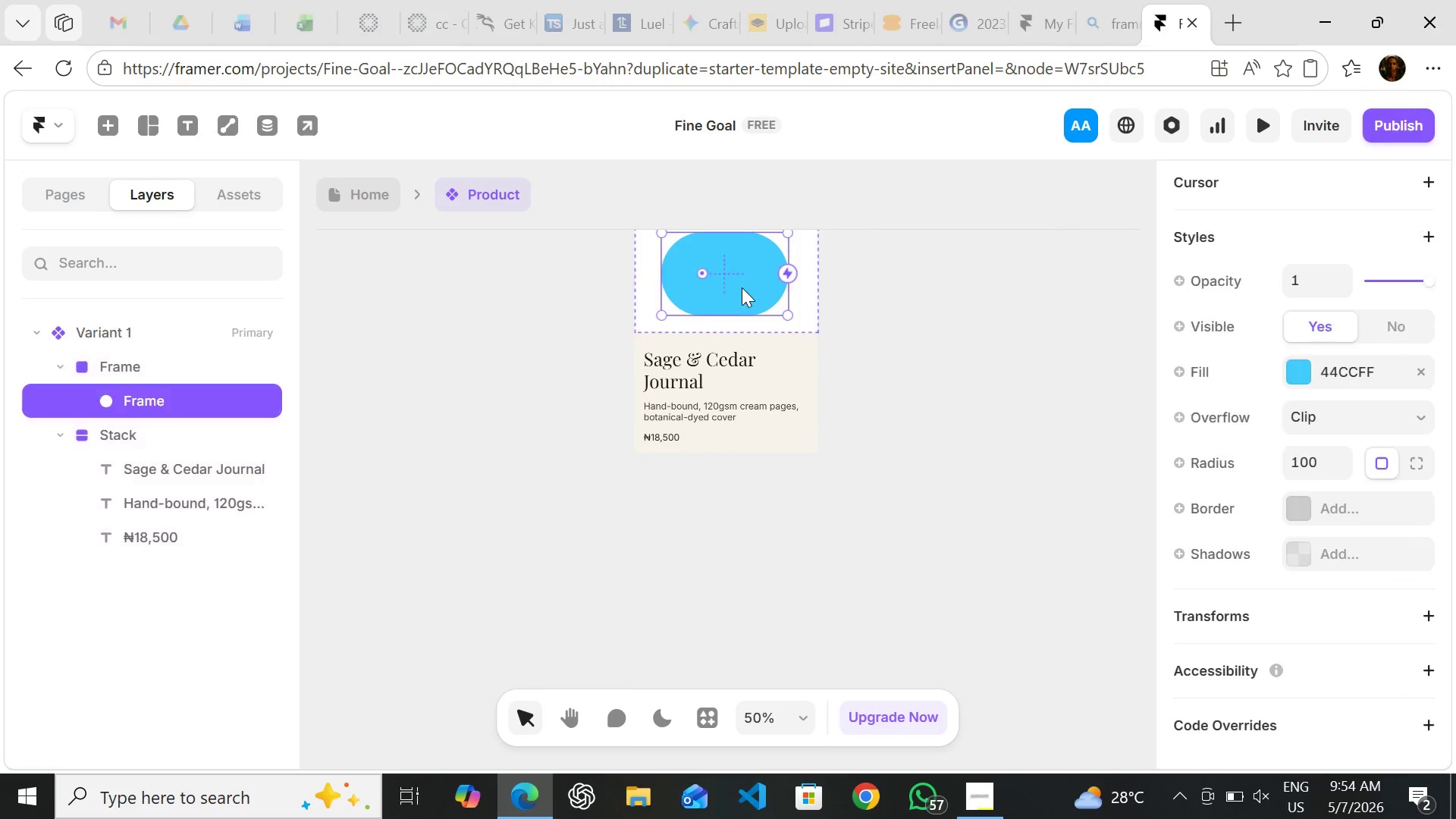 
double_click([742, 287])
 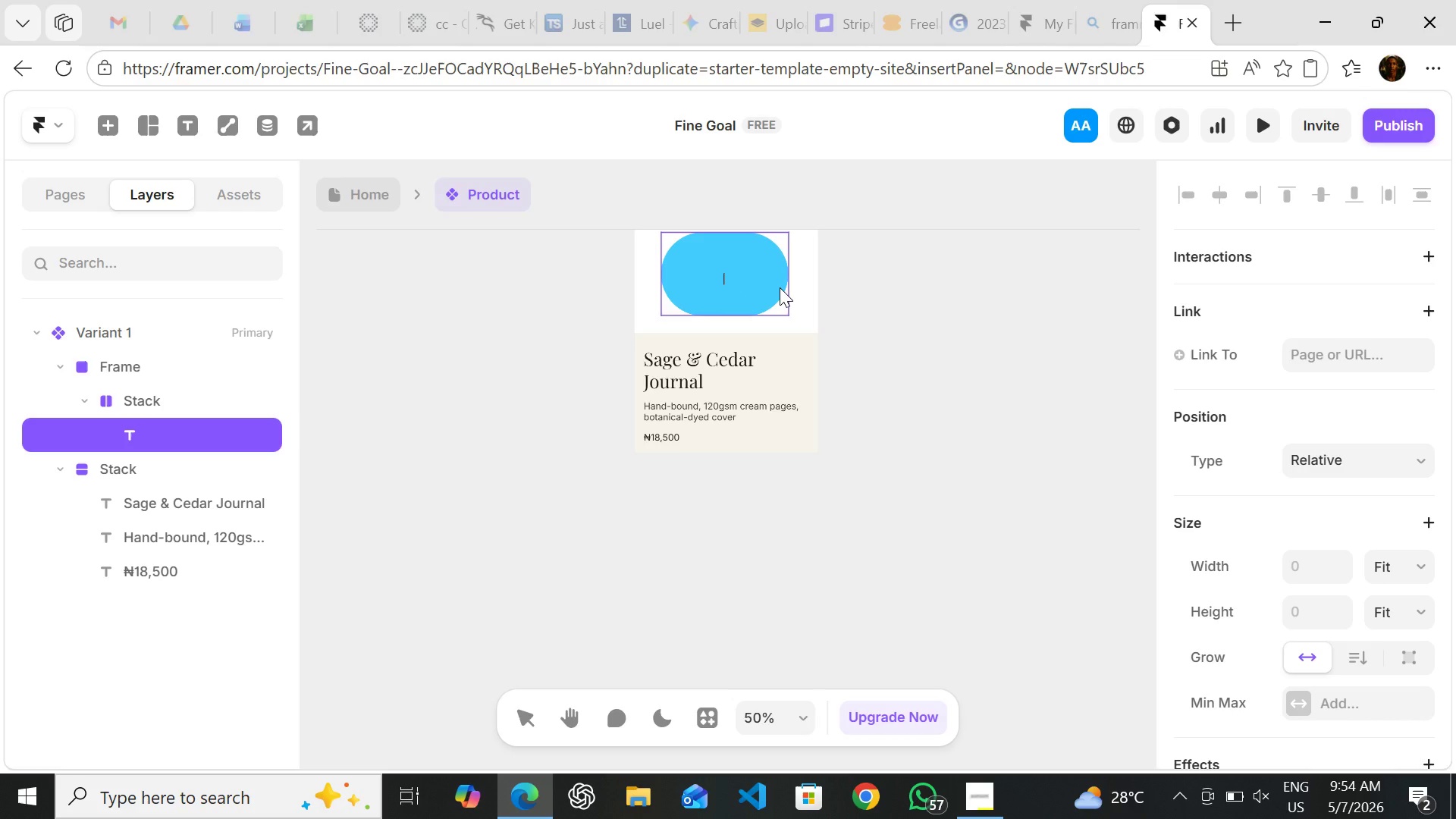 
left_click([780, 287])
 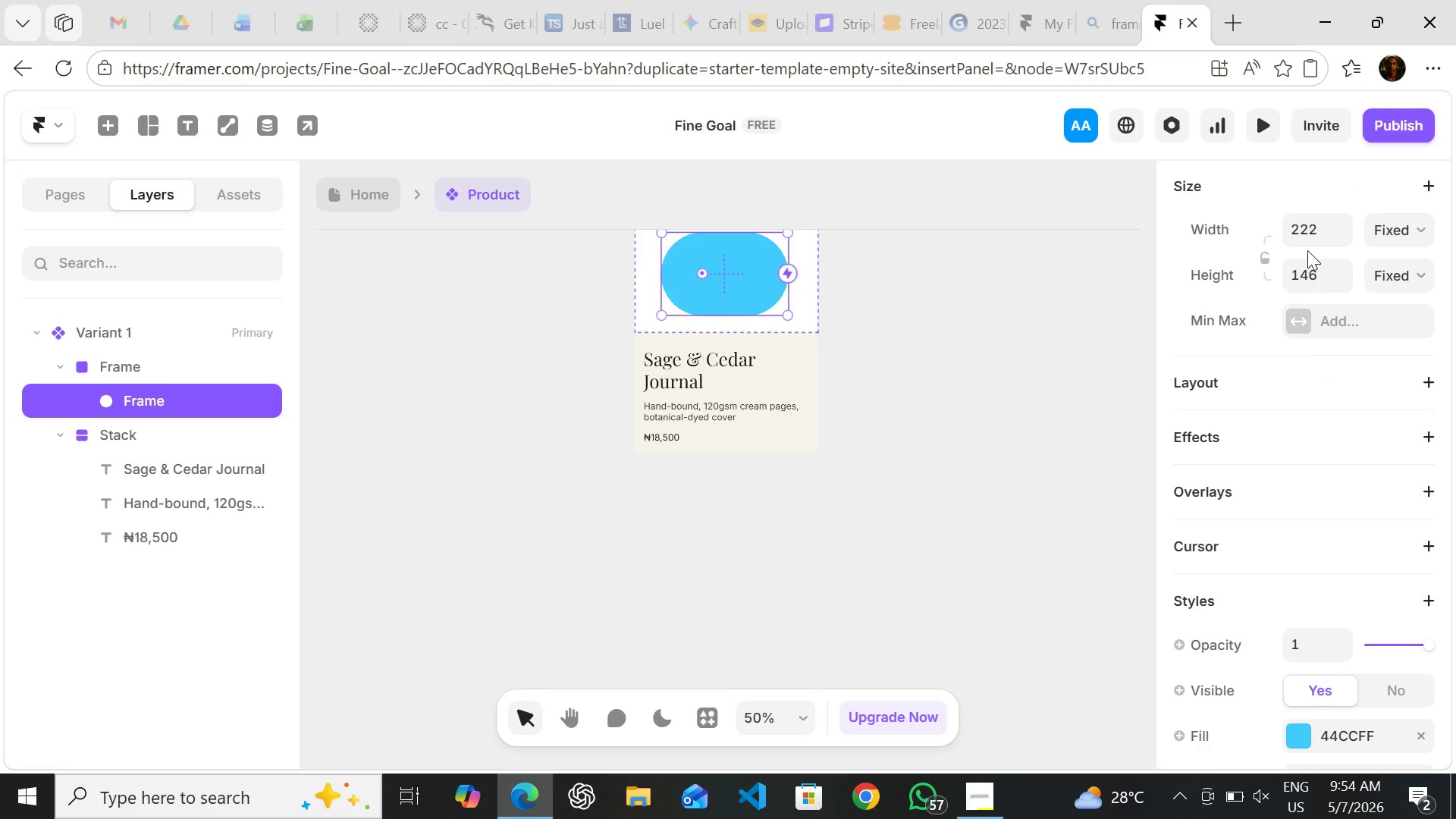 
left_click([1310, 234])
 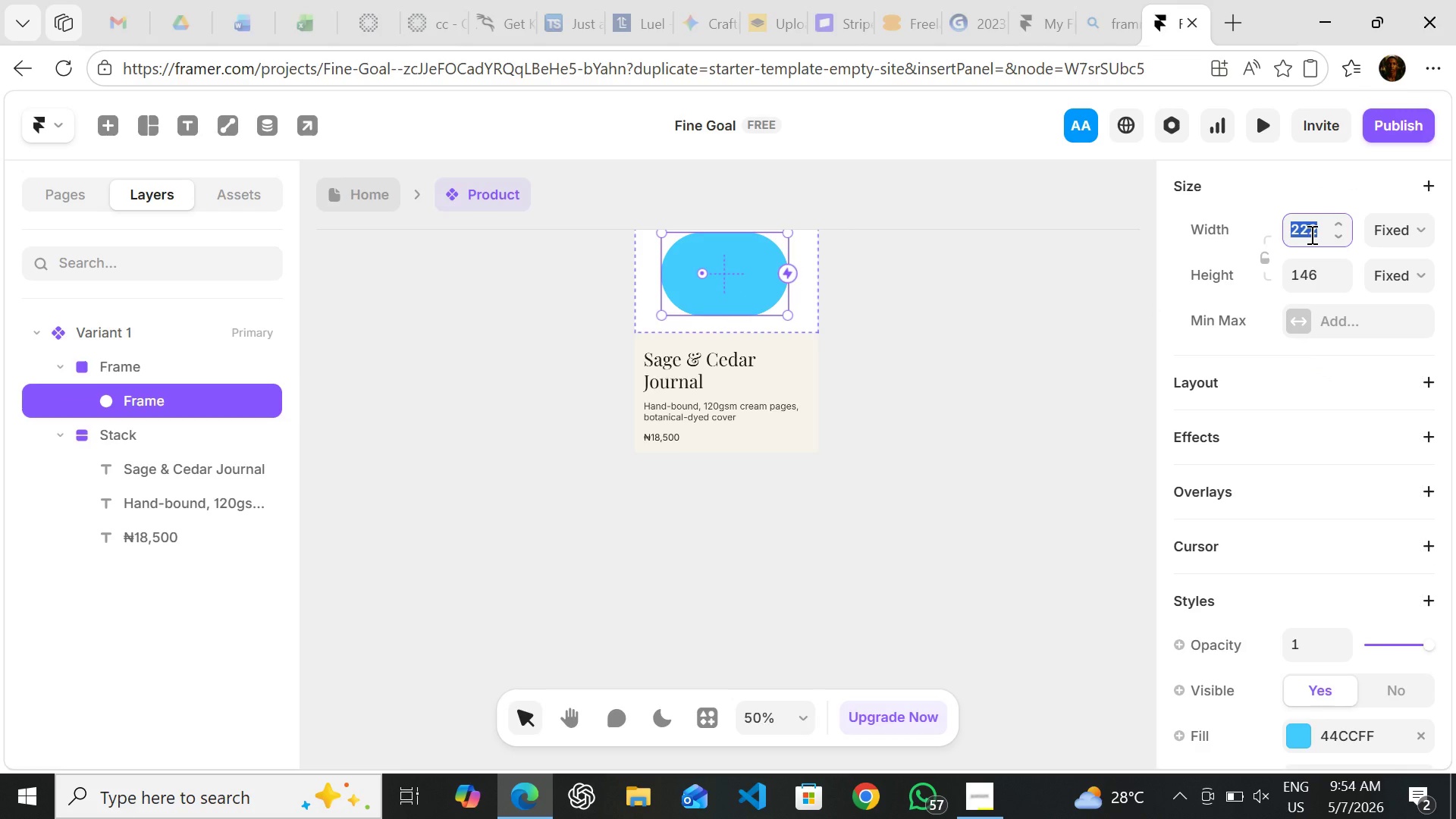 
type(48)
 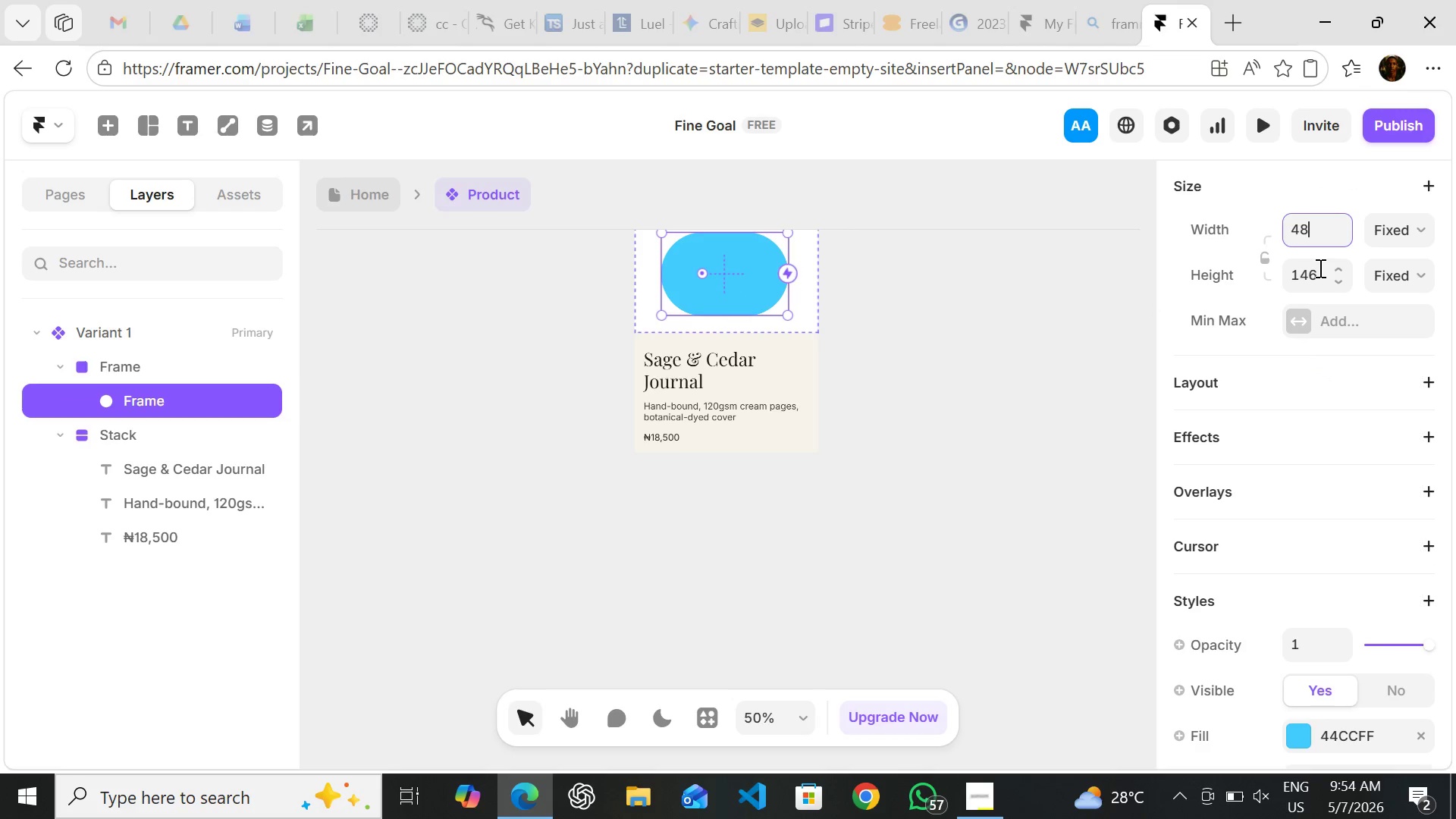 
left_click([1319, 268])
 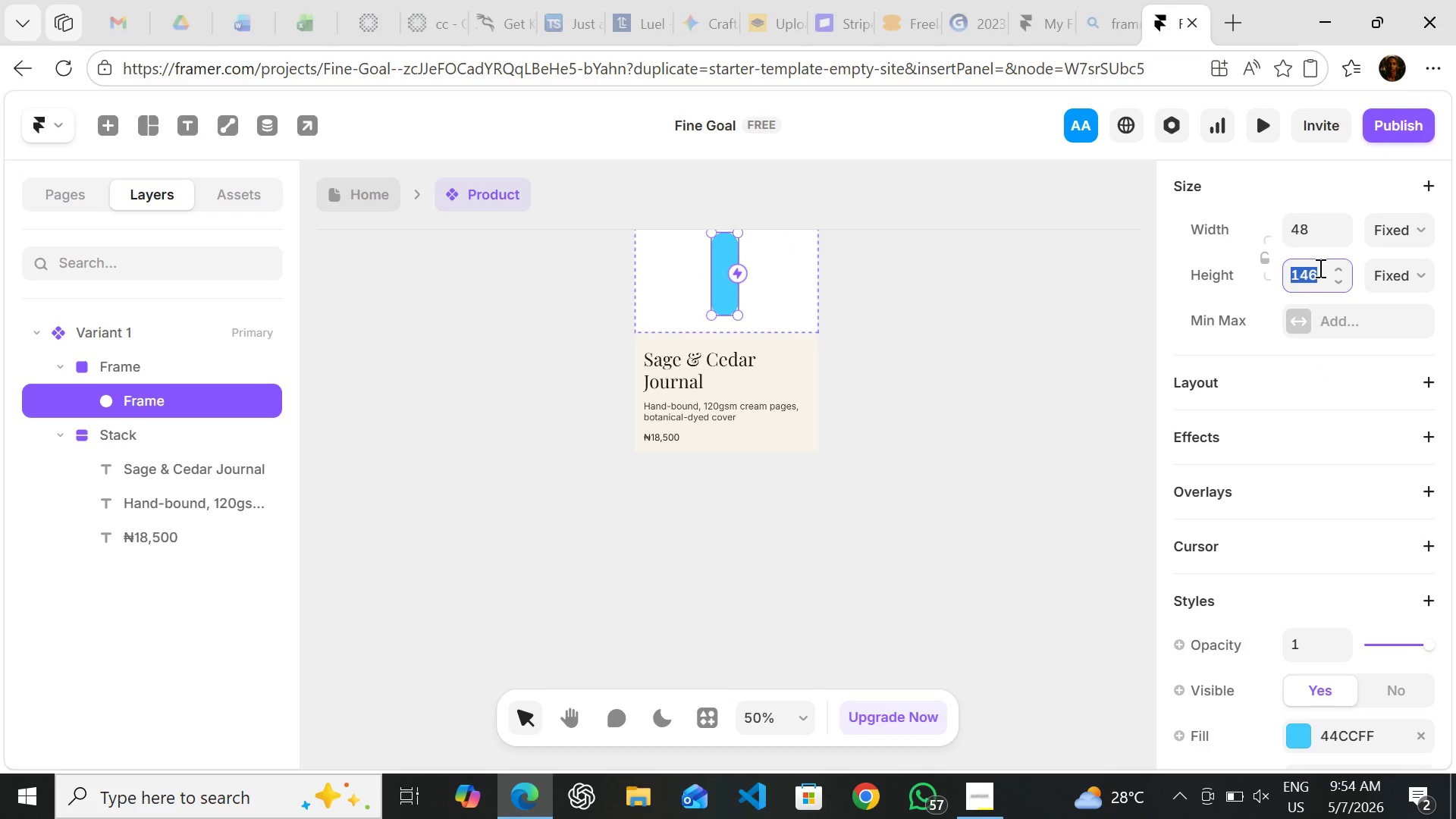 
type(48)
 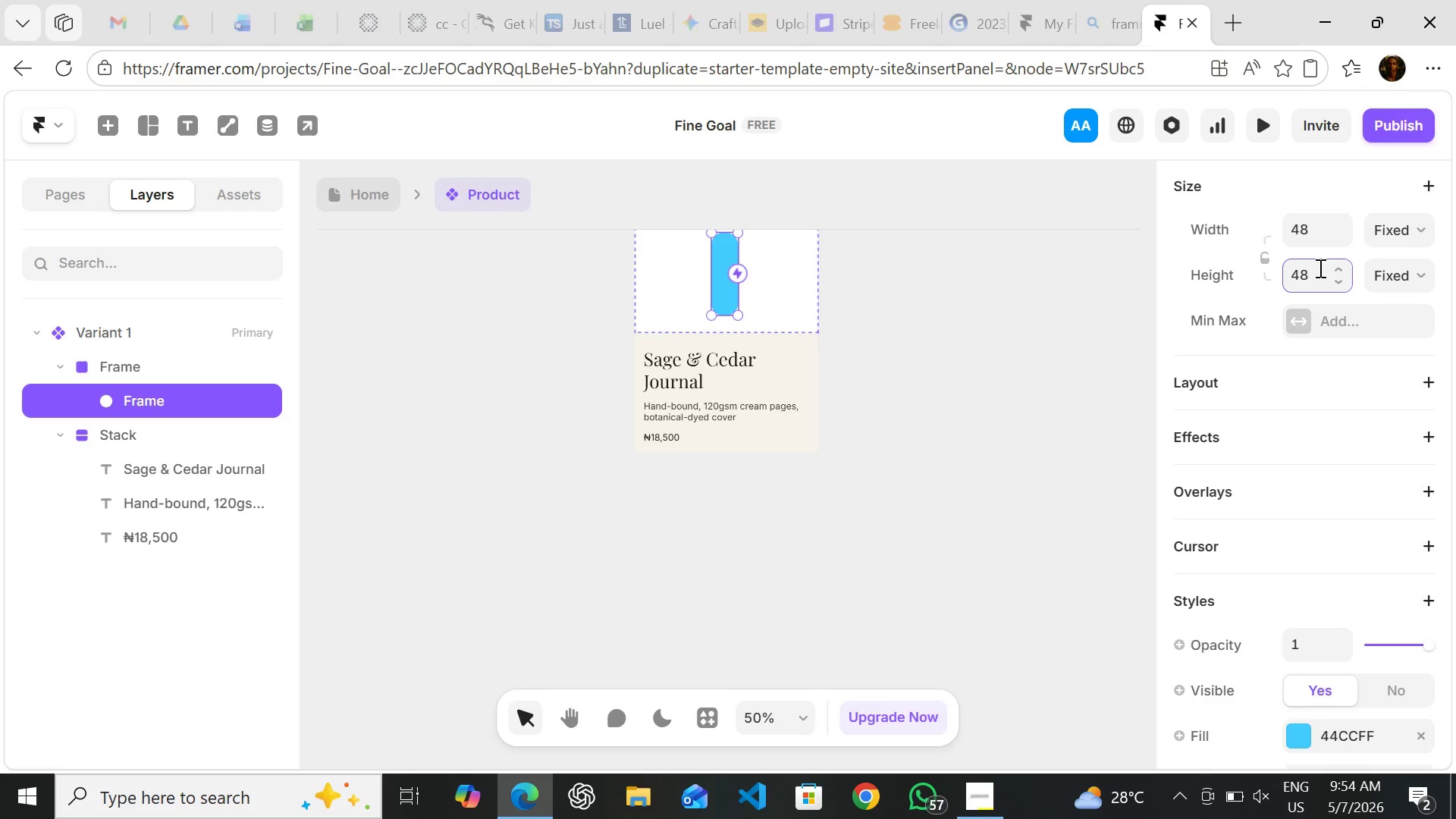 
key(Enter)
 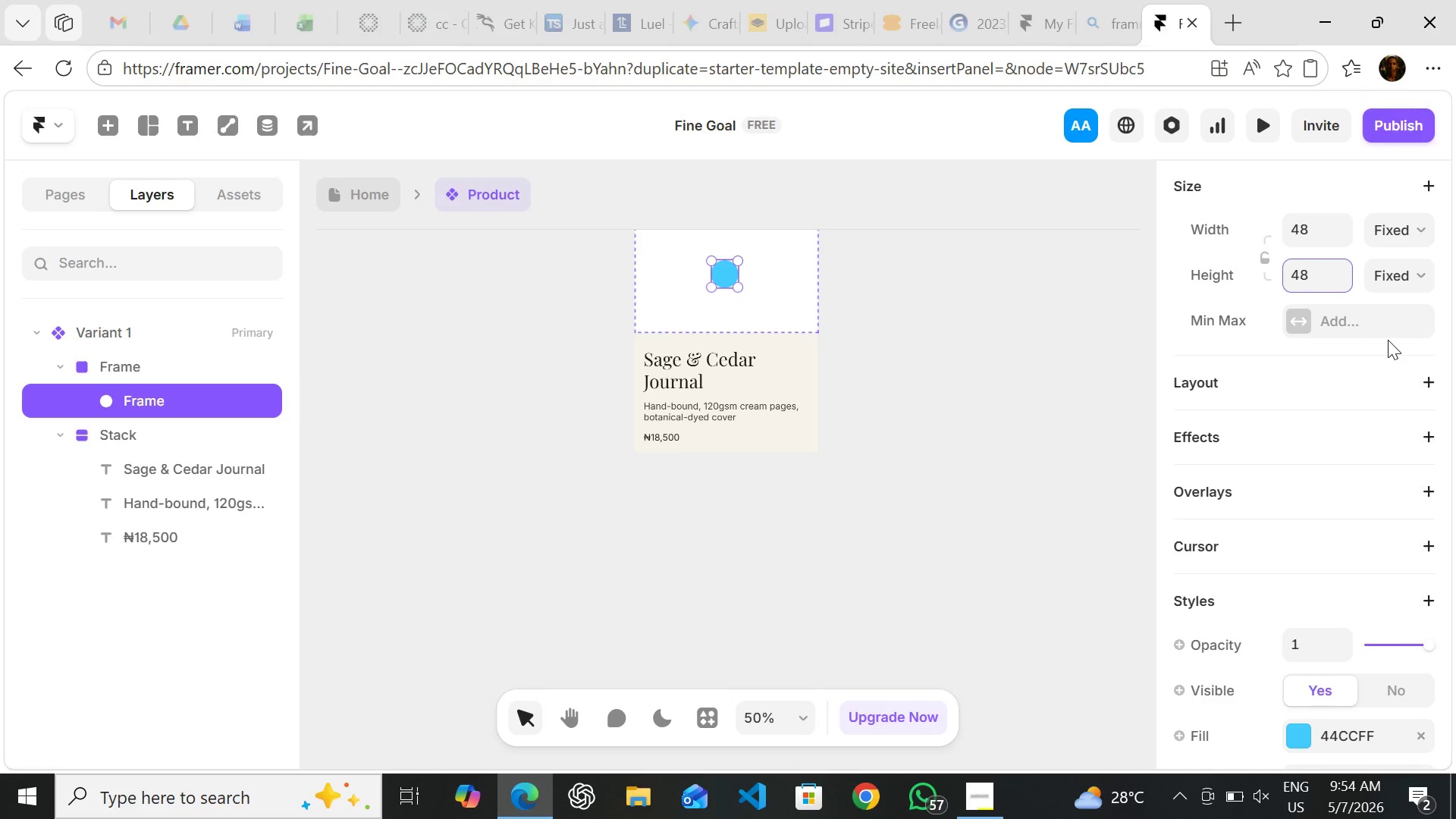 
mouse_move([1399, 505])
 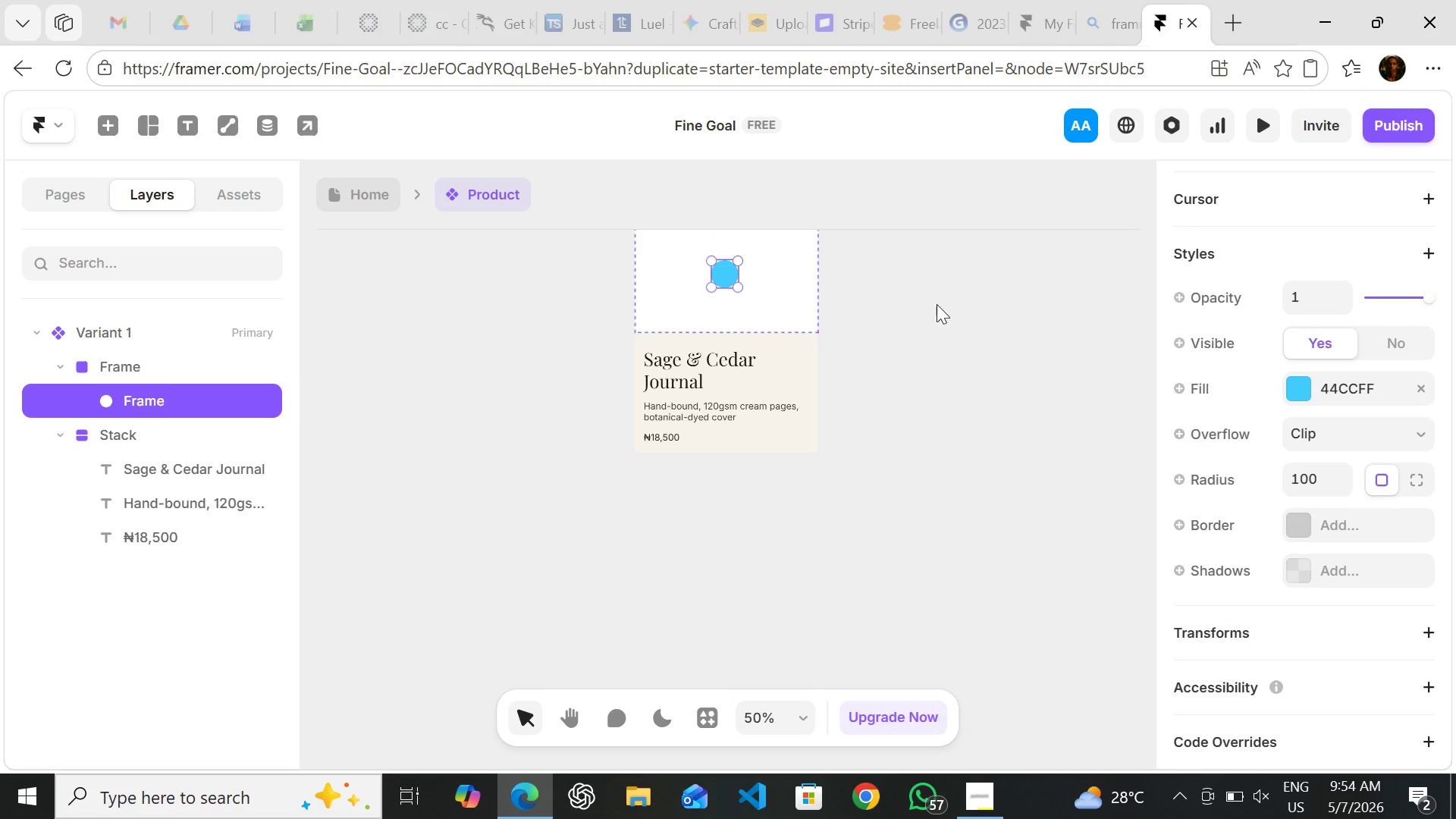 
left_click([916, 284])
 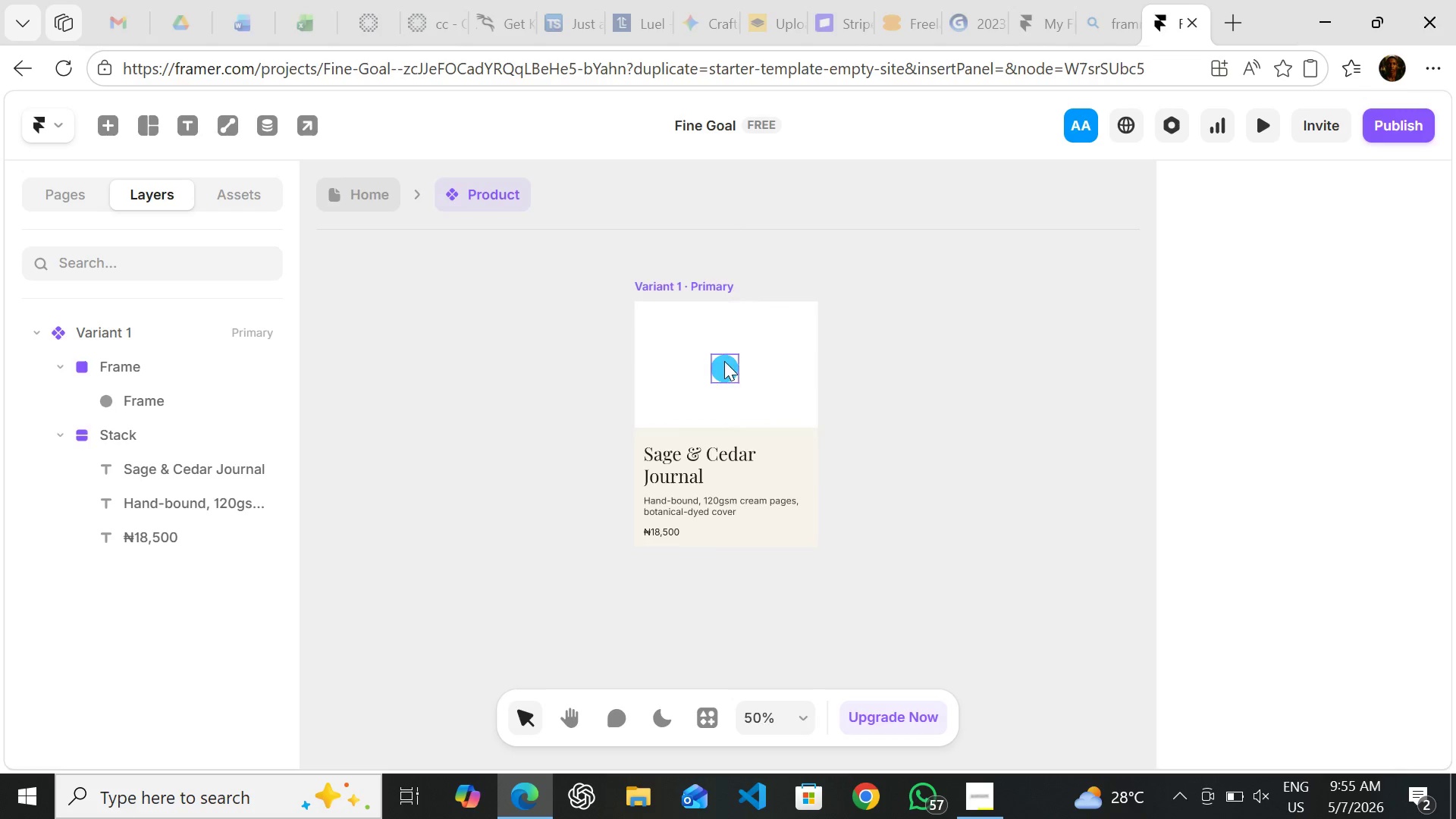 
left_click([724, 362])
 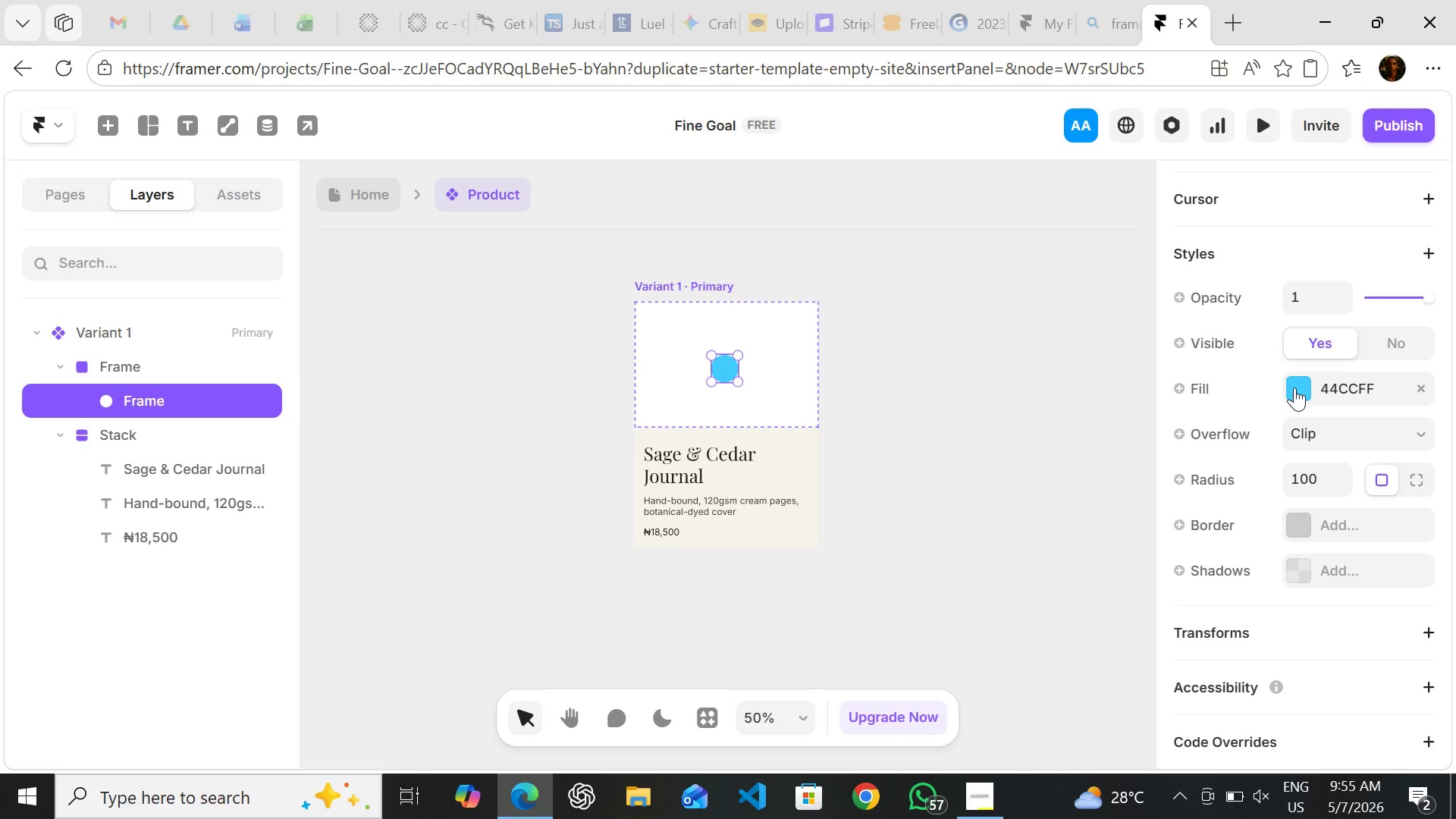 
left_click([1294, 382])
 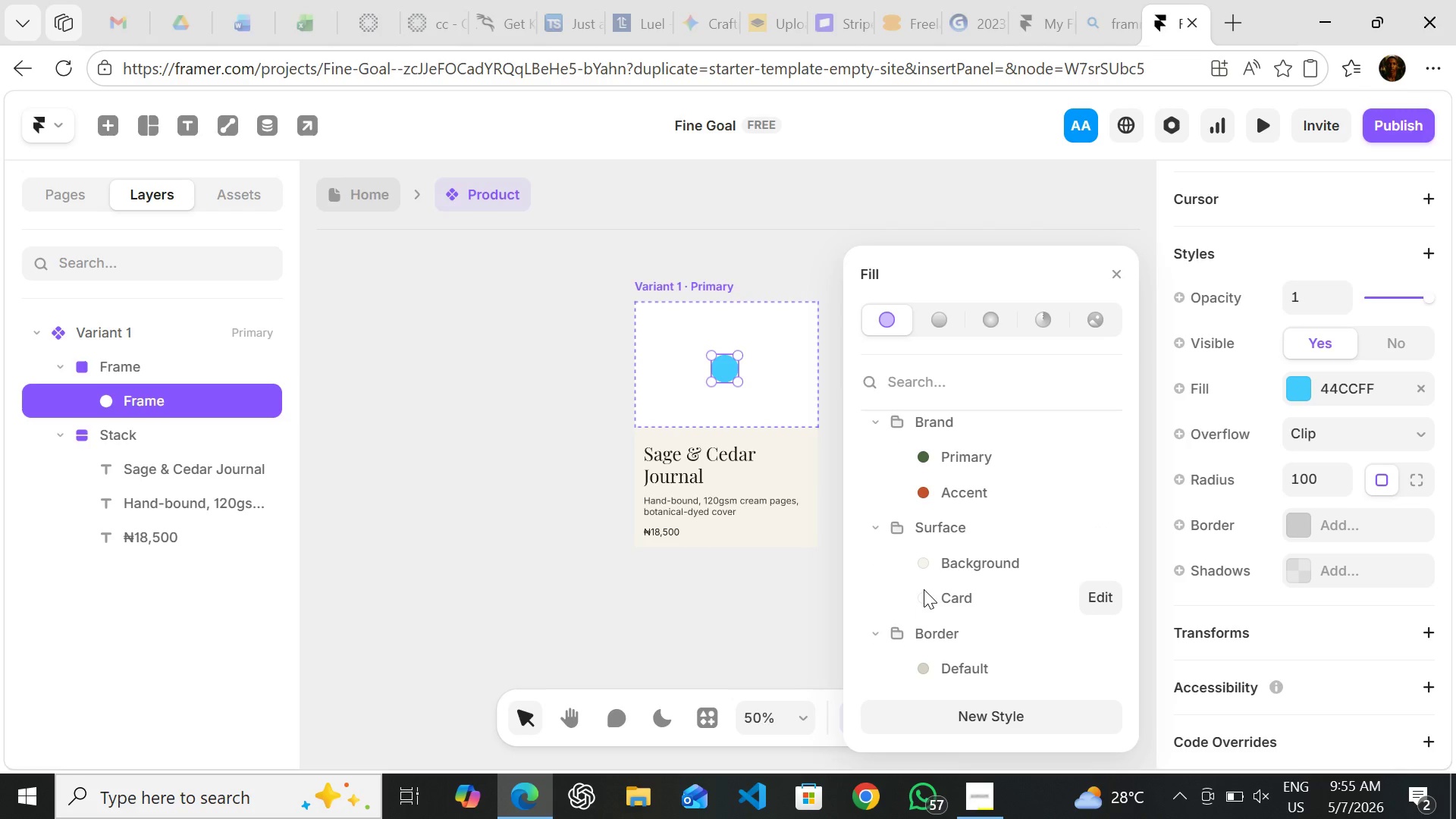 
left_click([942, 559])
 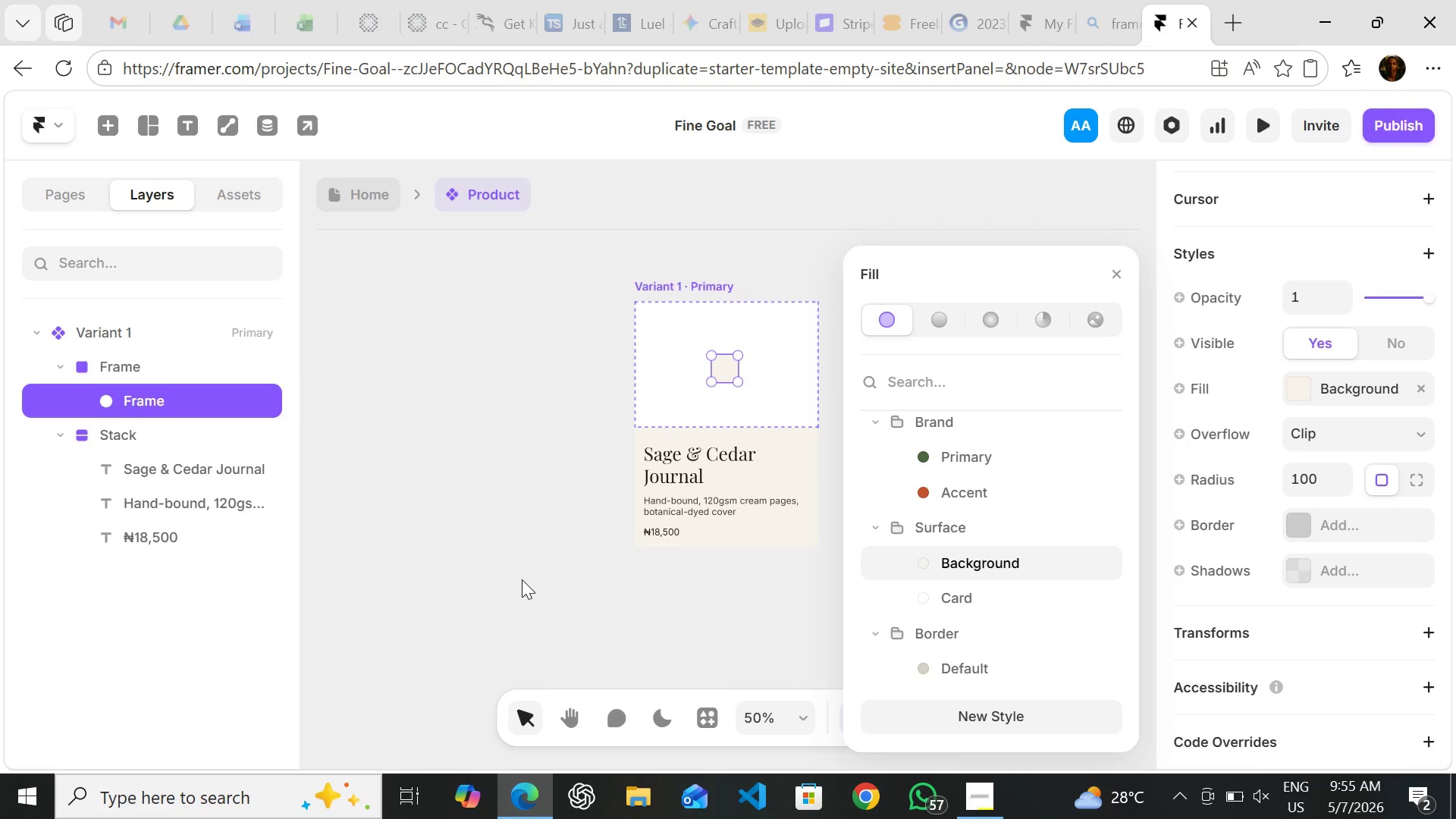 
left_click([519, 578])
 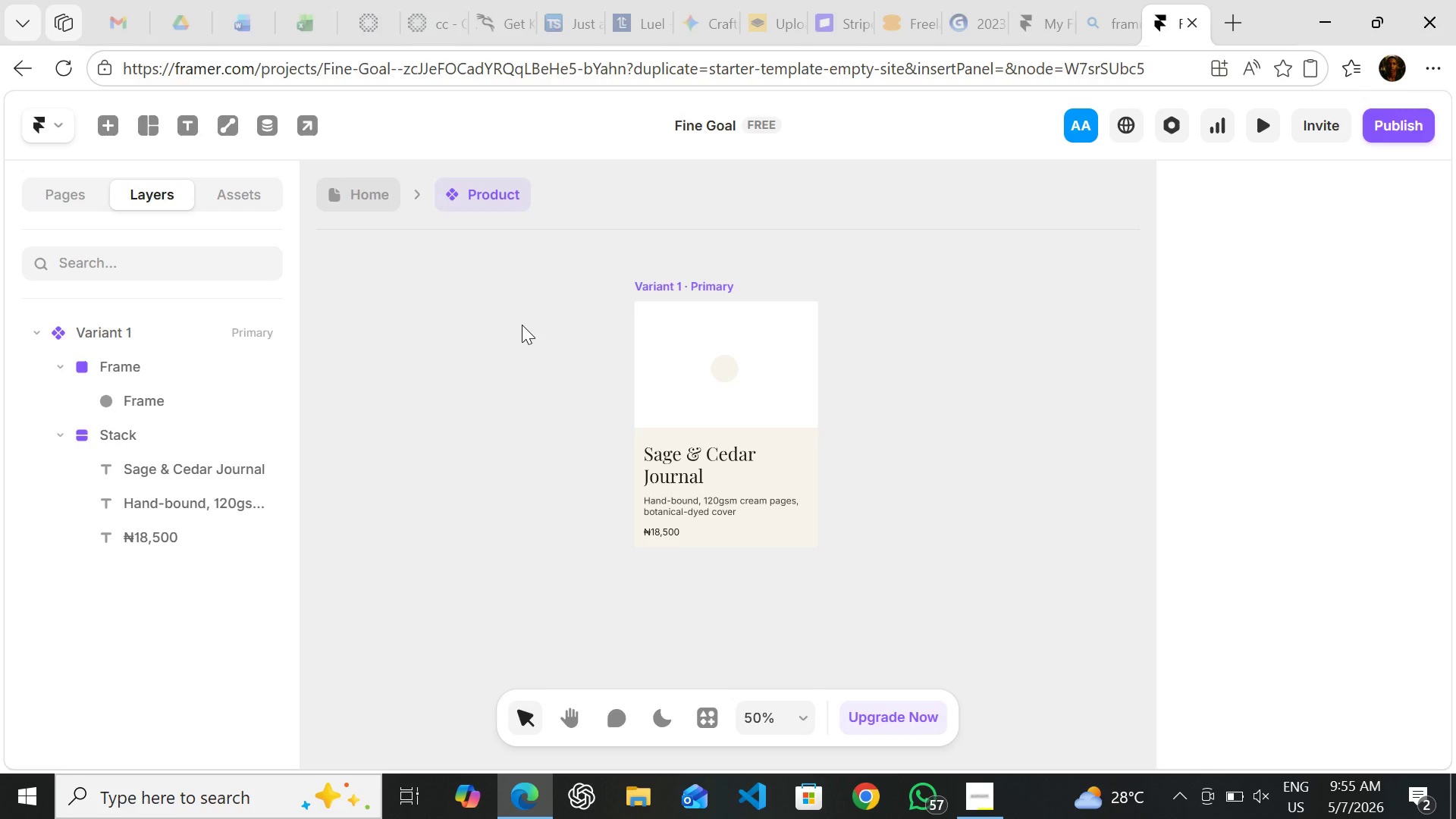 
wait(17.47)
 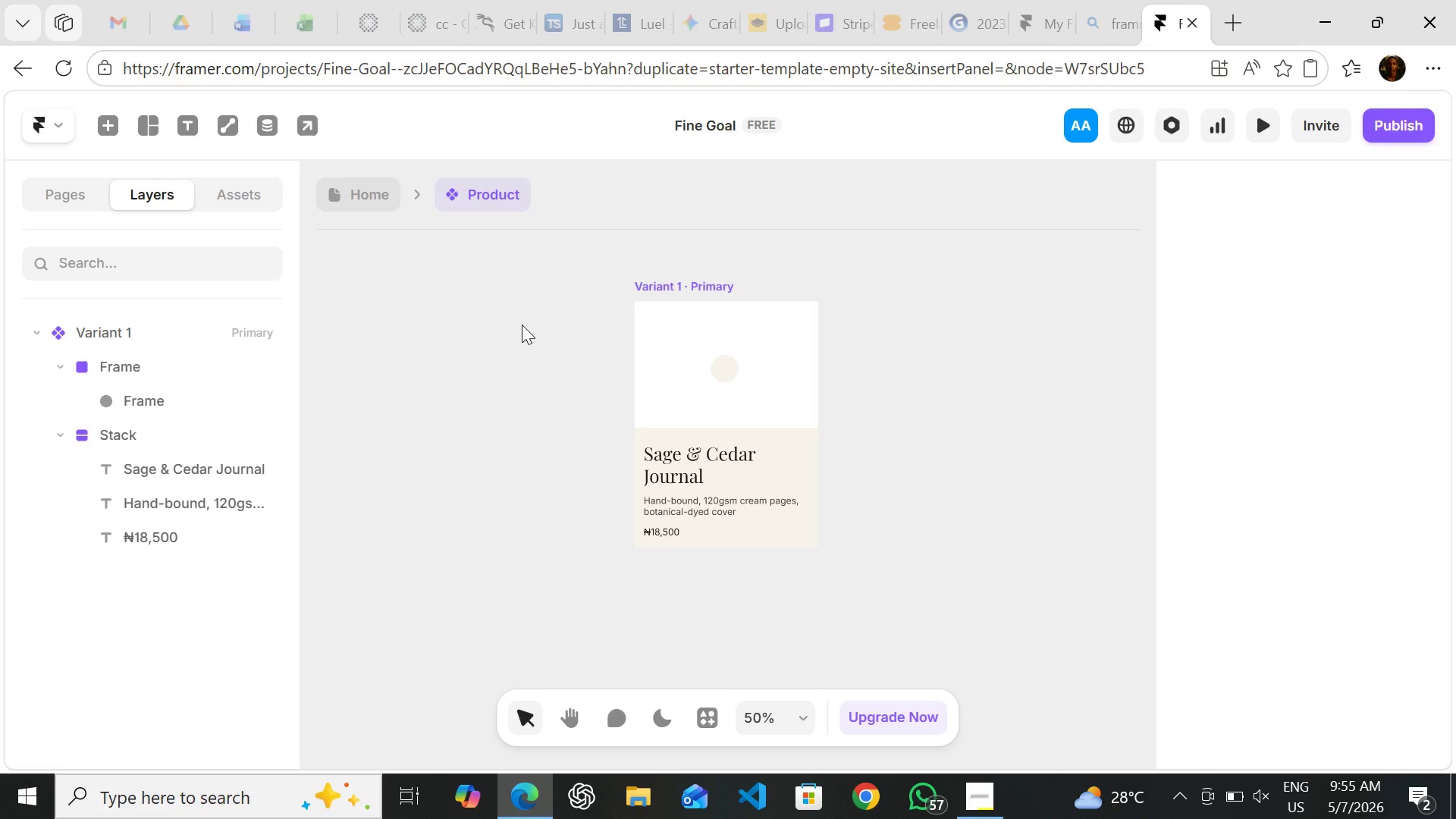 
left_click([343, 184])
 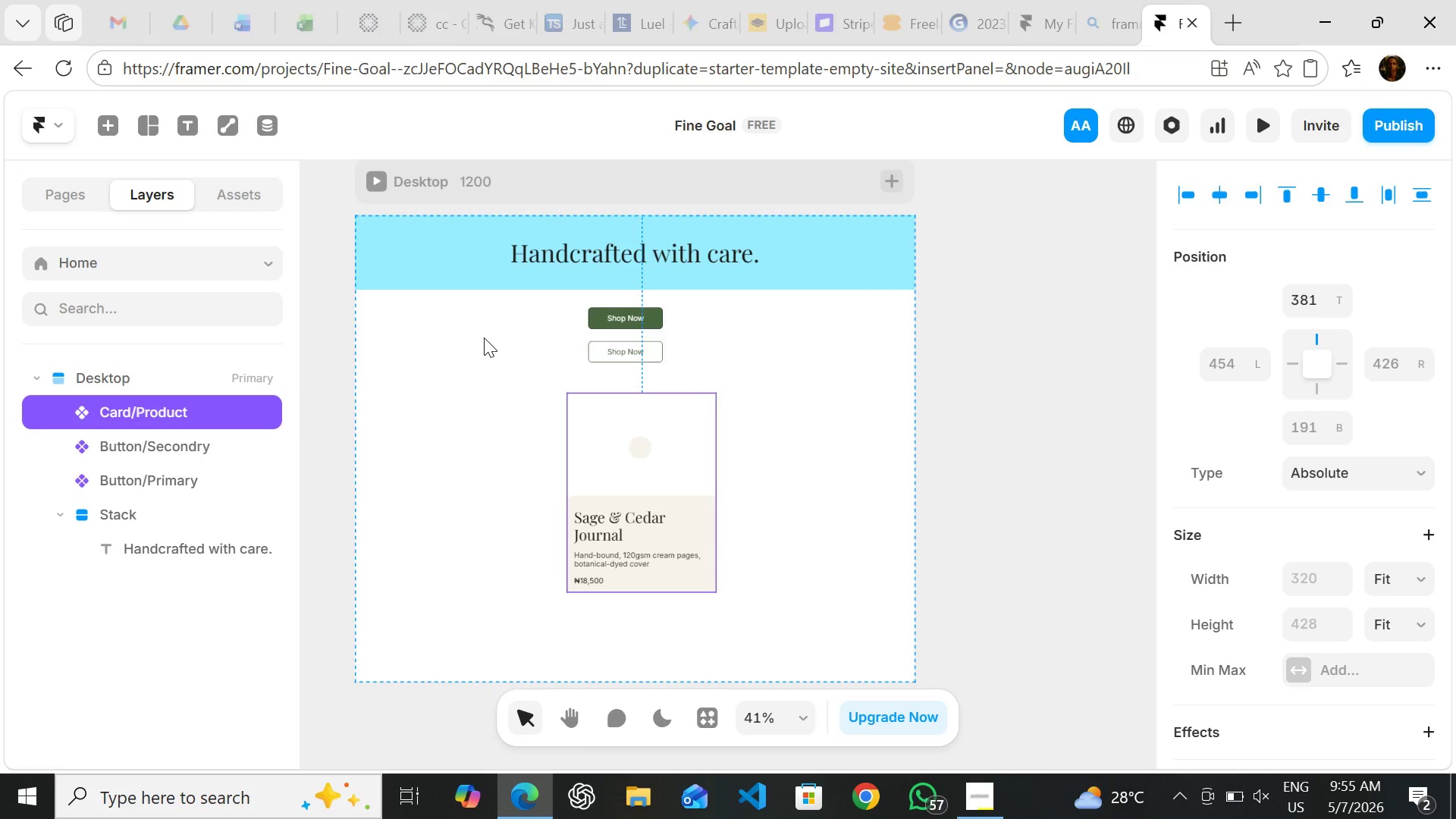 
wait(20.66)
 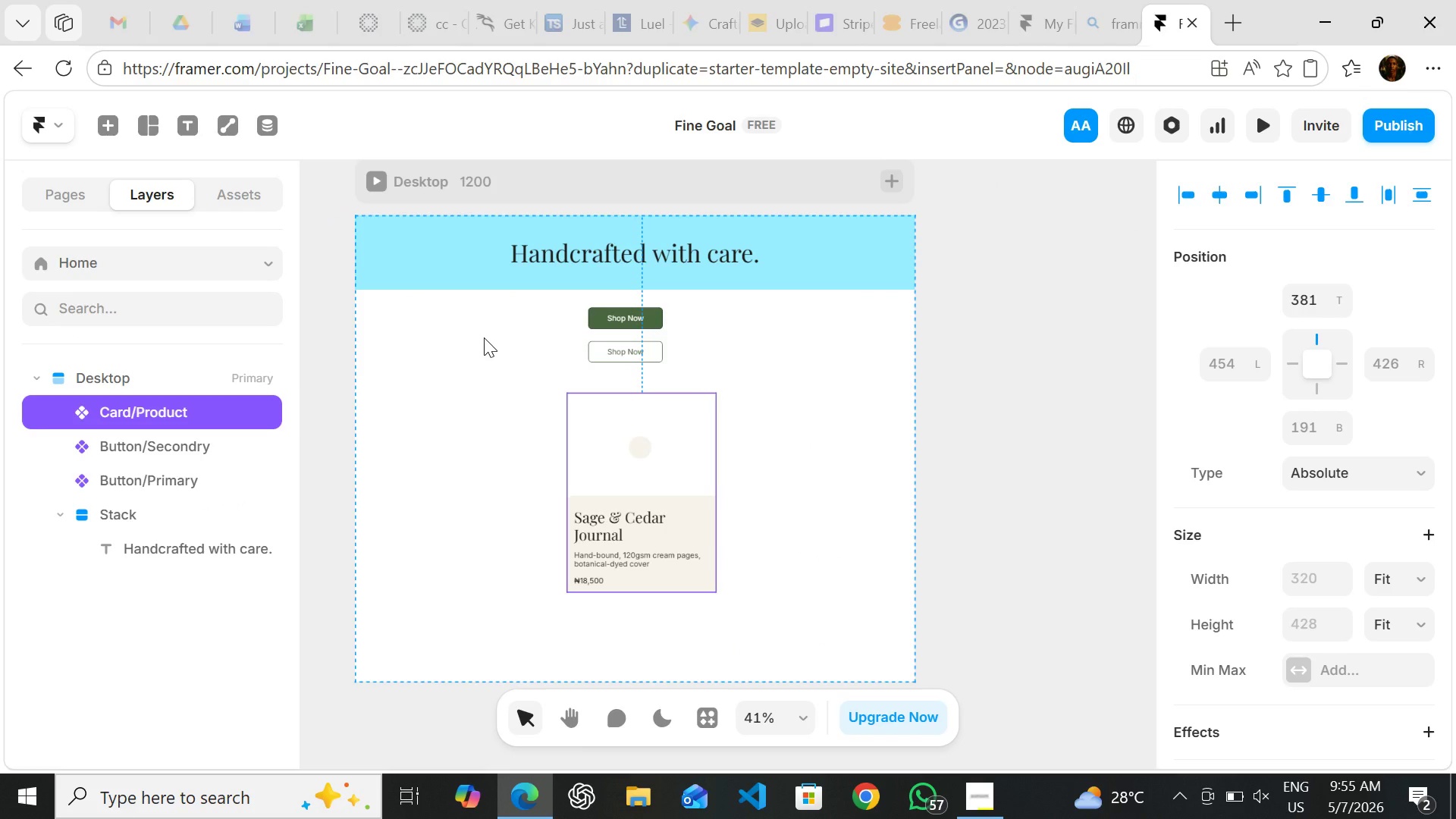 
left_click_drag(start_coordinate=[658, 460], to_coordinate=[644, 456])
 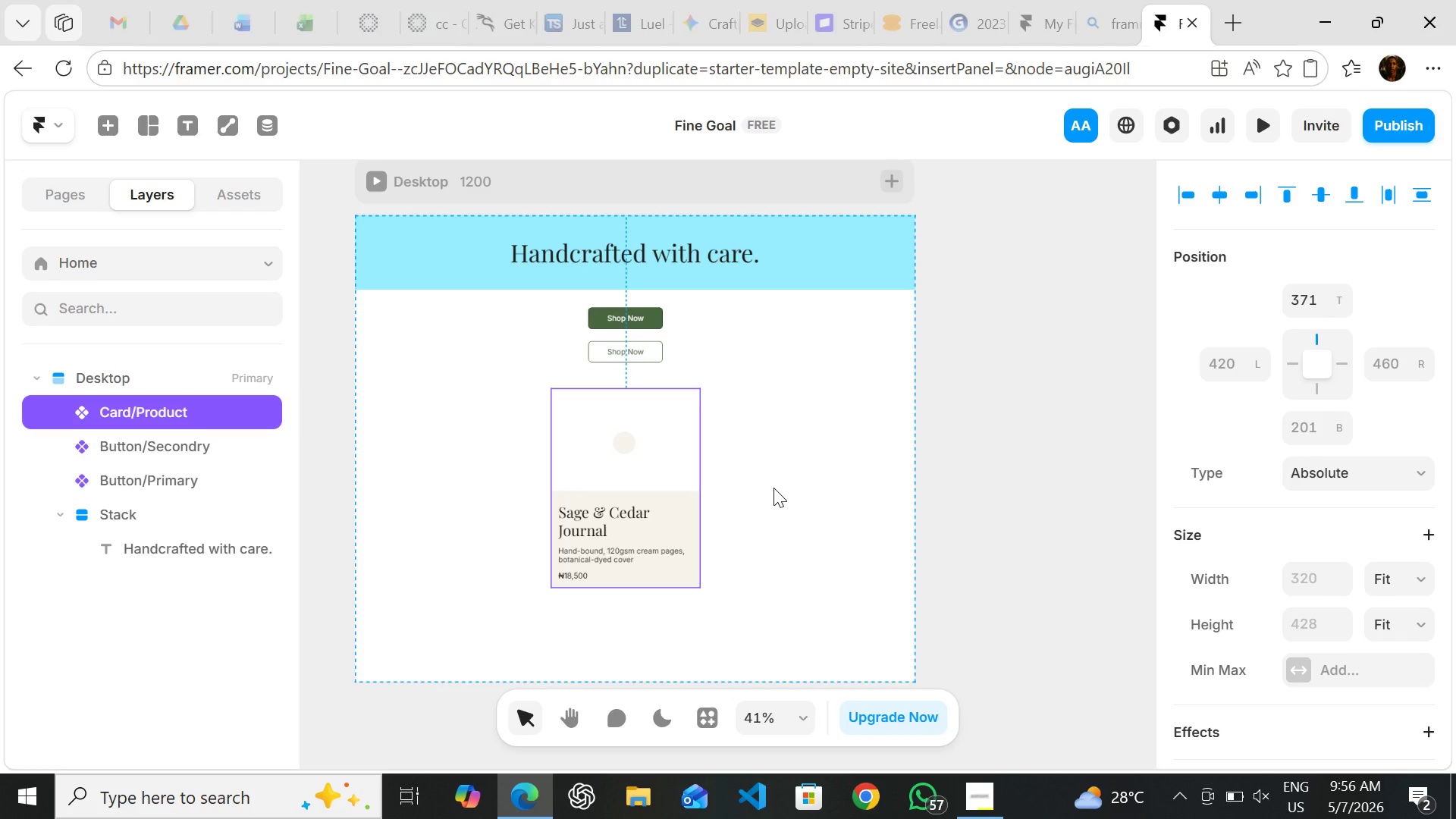 
wait(16.05)
 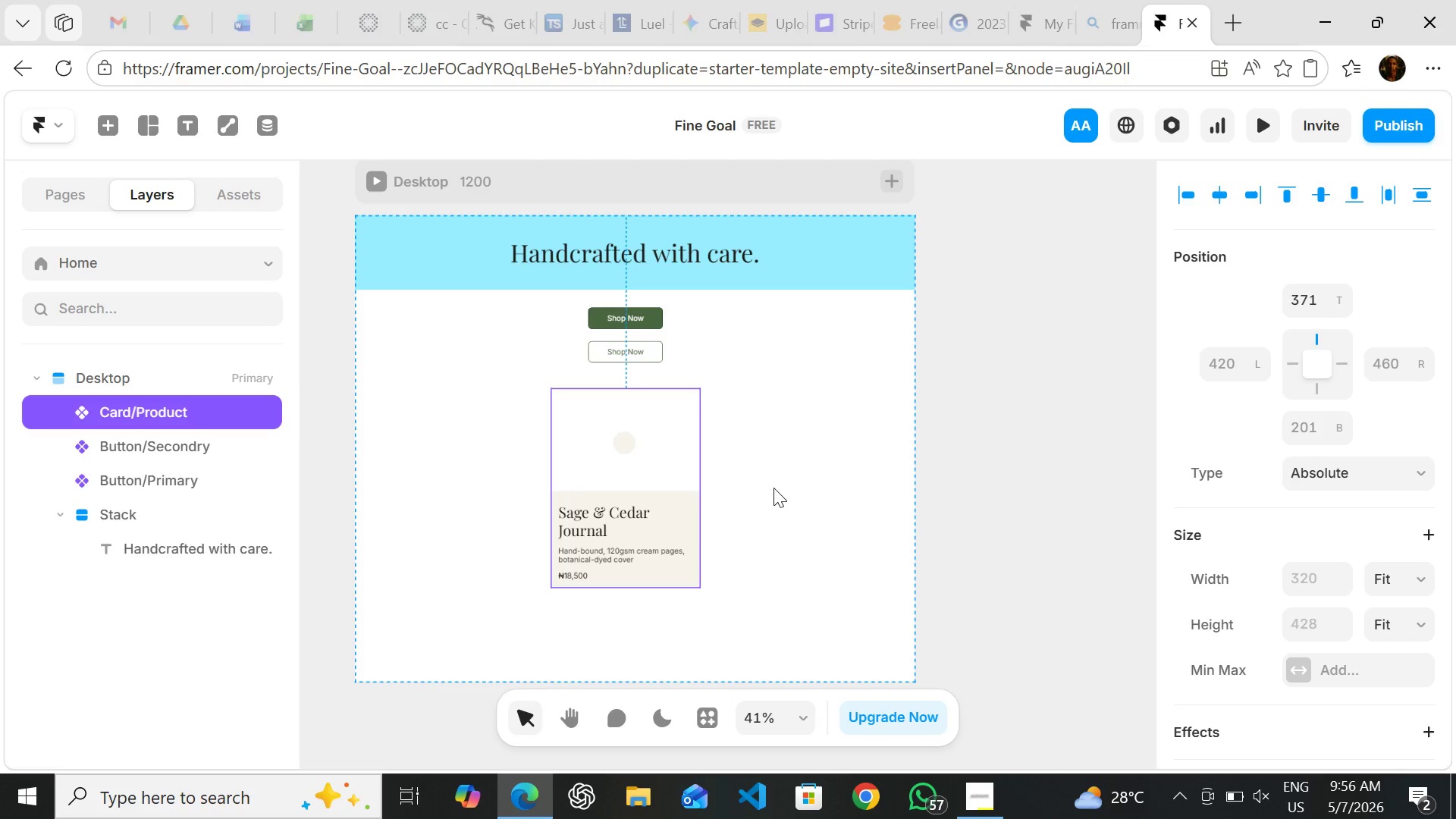 
left_click([576, 420])
 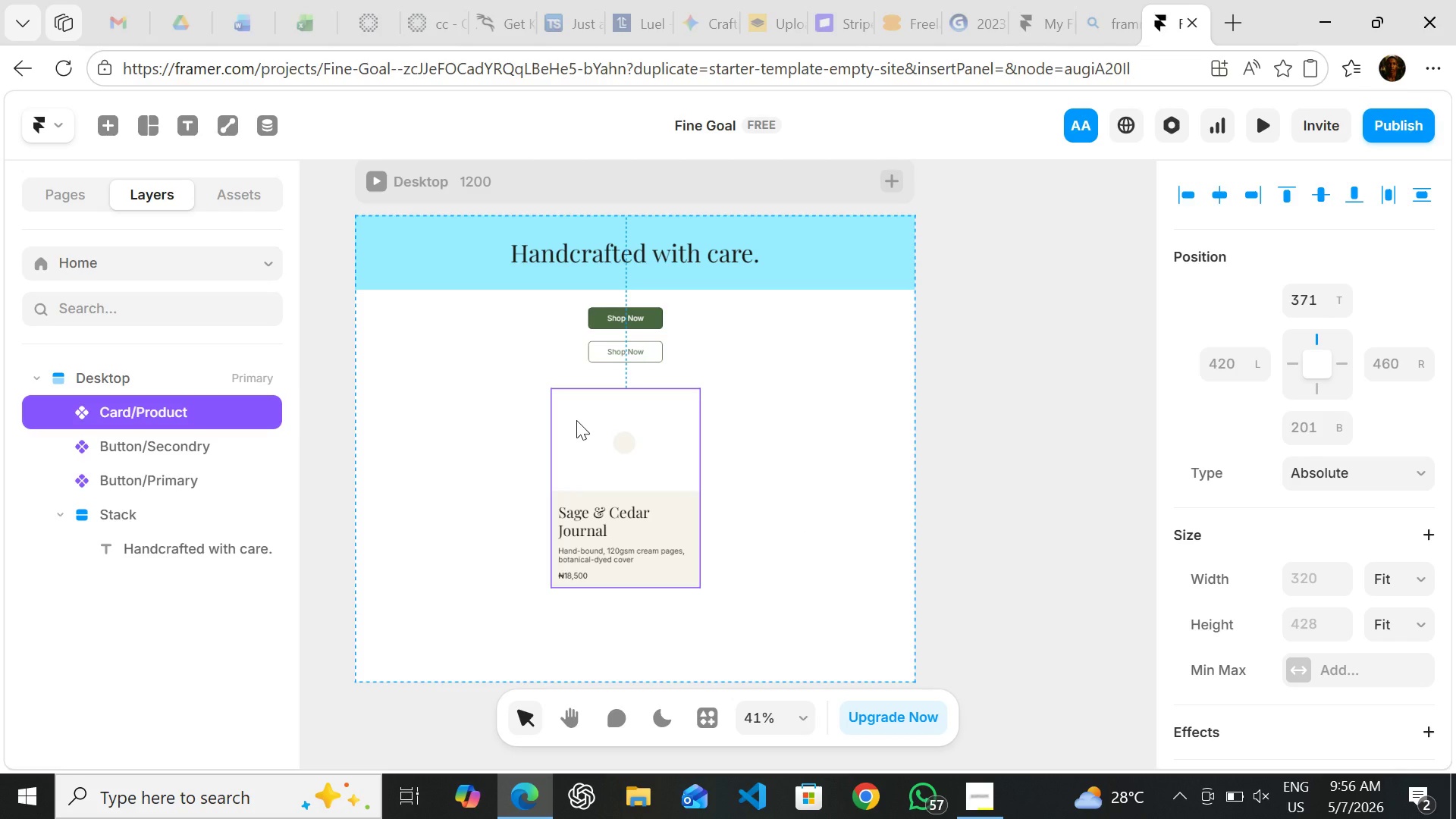 
double_click([576, 420])
 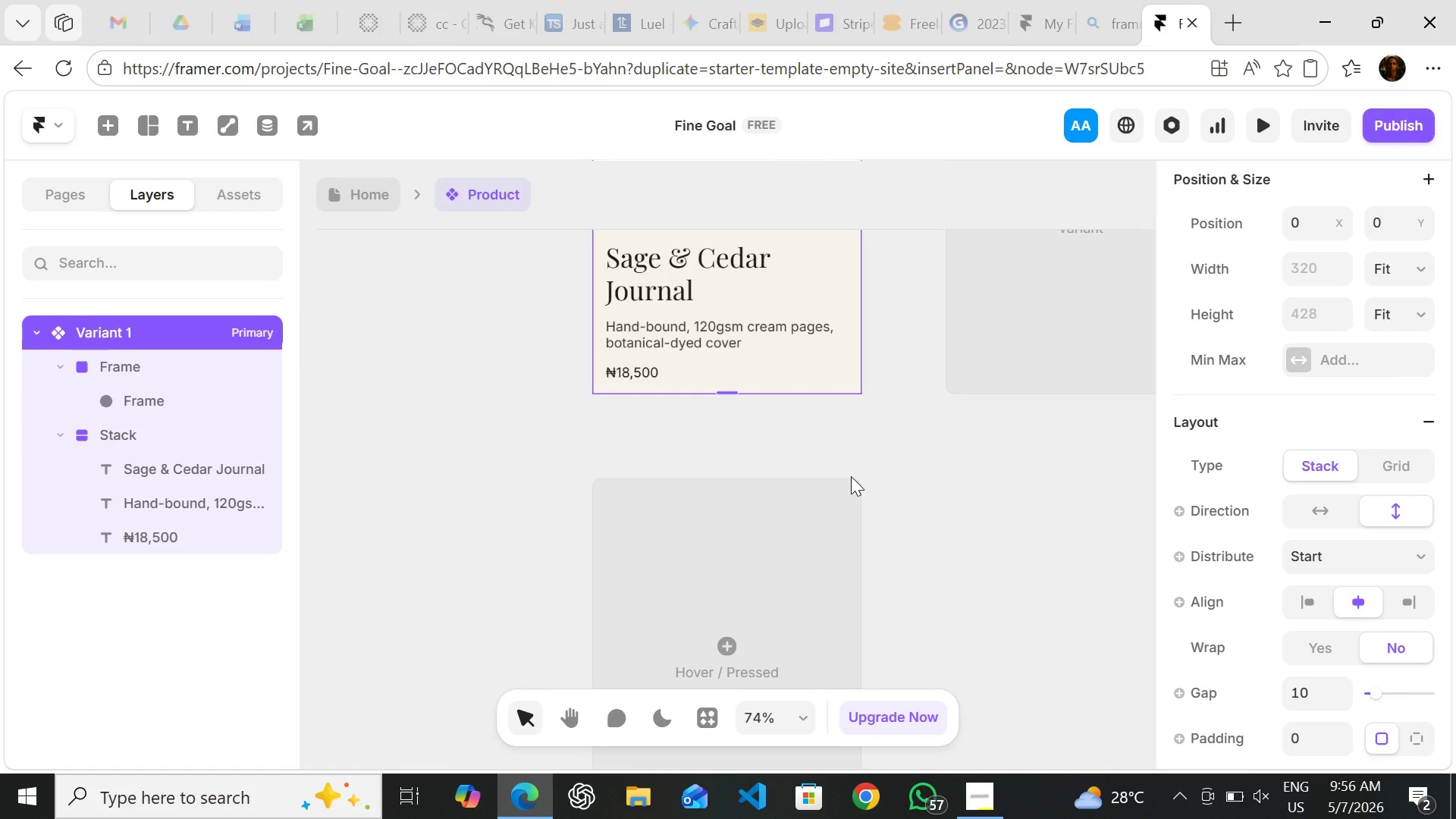 
wait(24.44)
 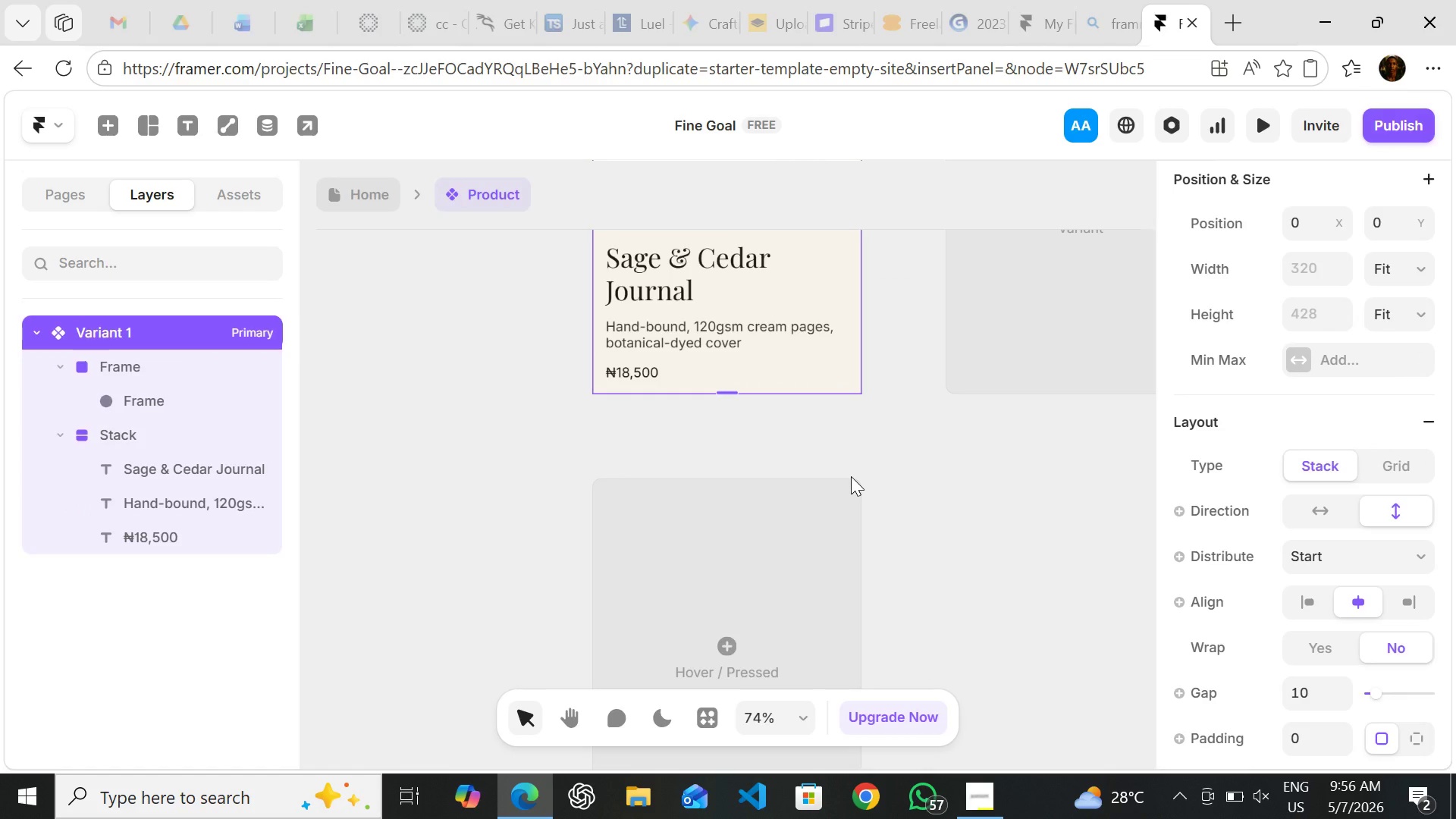 
left_click([1028, 303])
 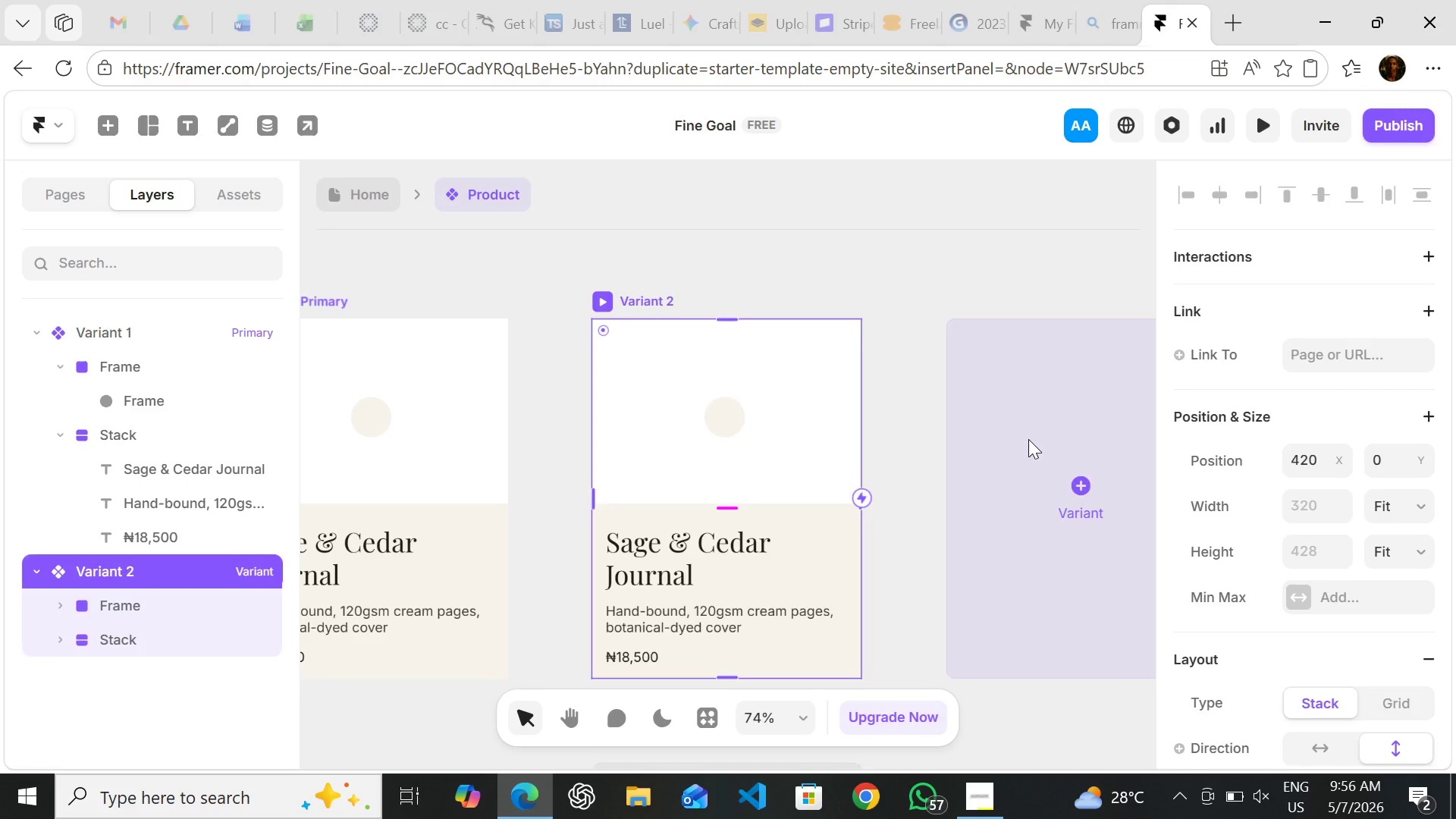 
double_click([1028, 439])
 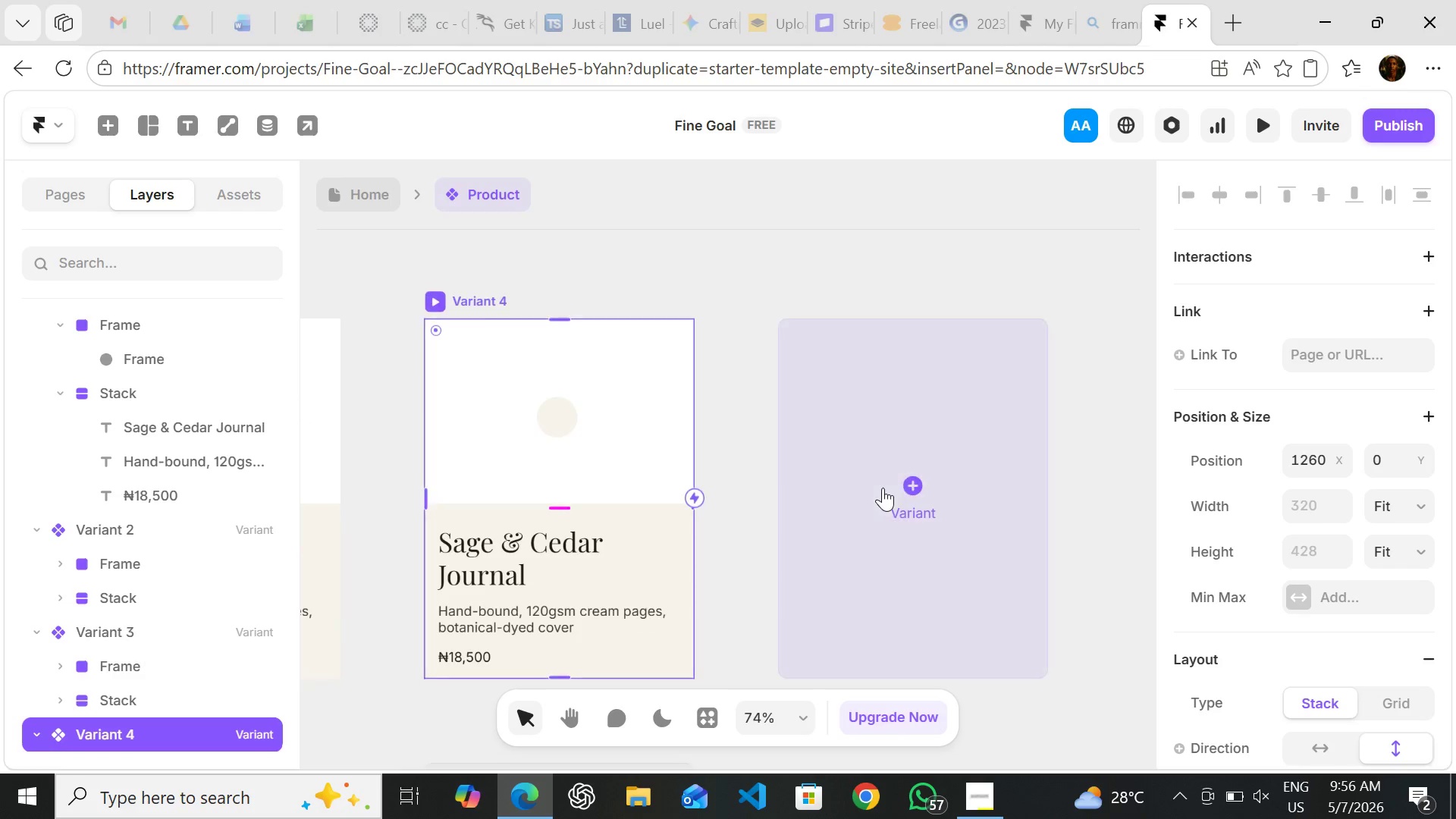 
left_click([883, 488])
 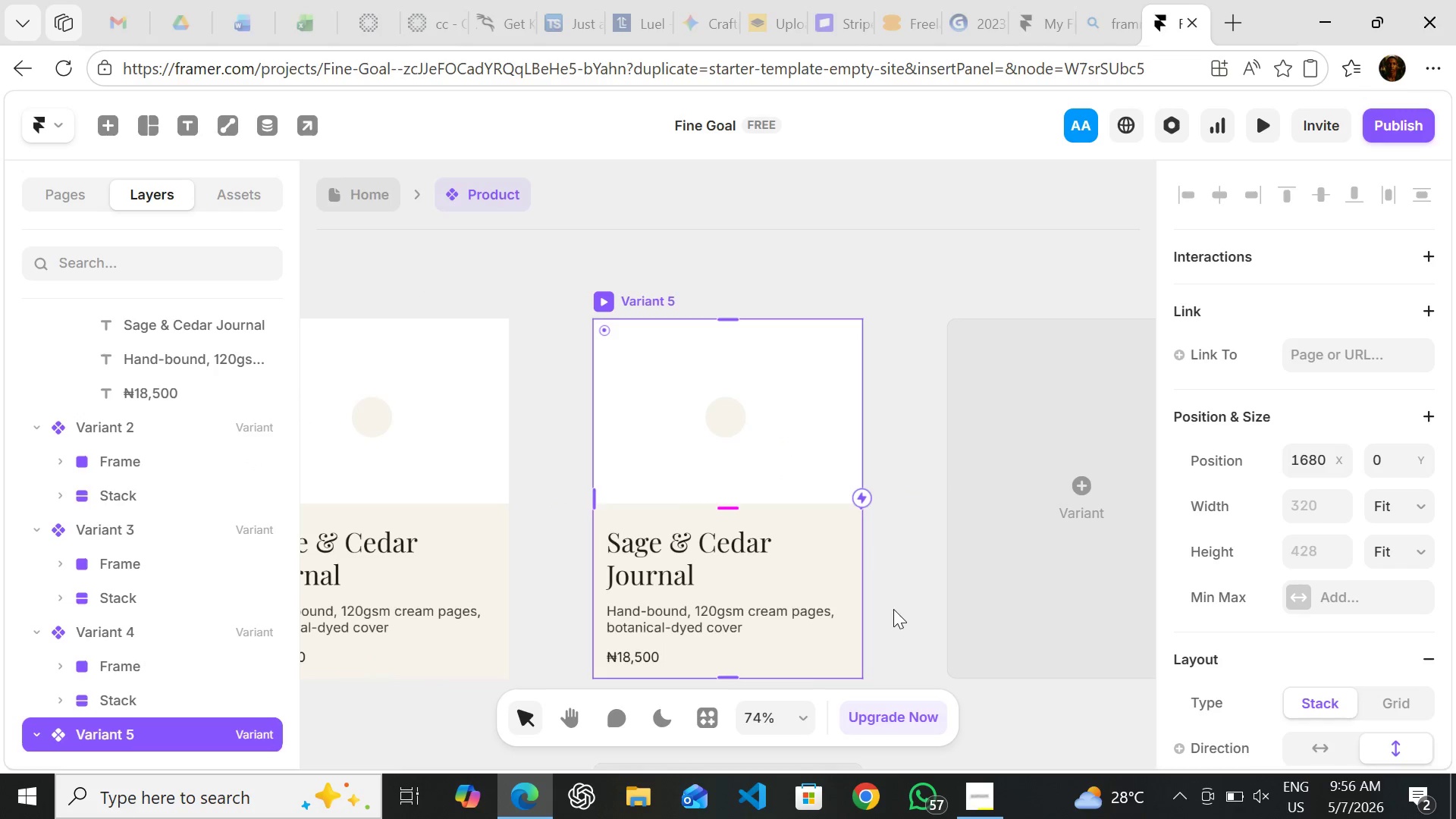 
mouse_move([911, 603])
 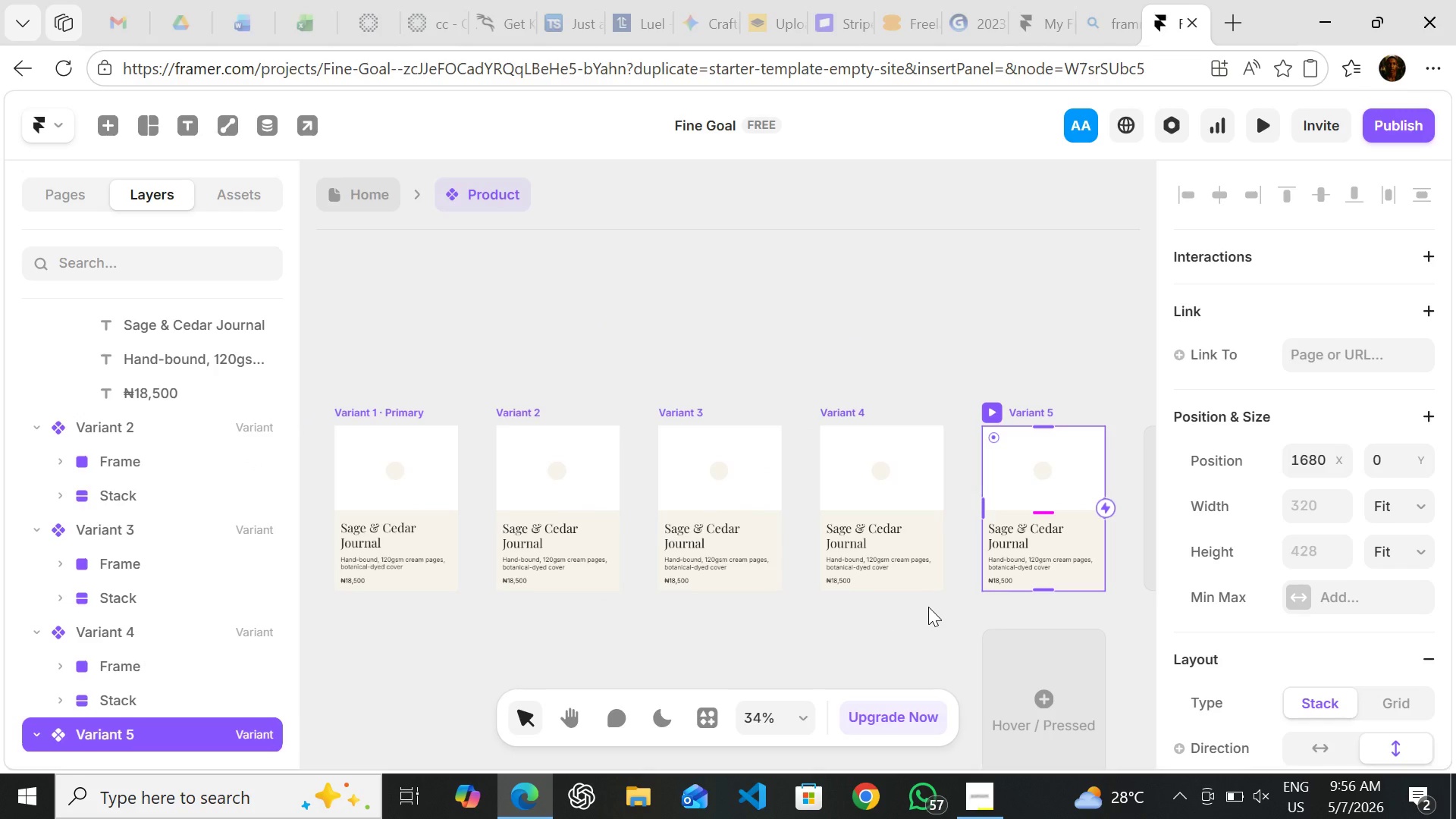 
key(Control+Z)
 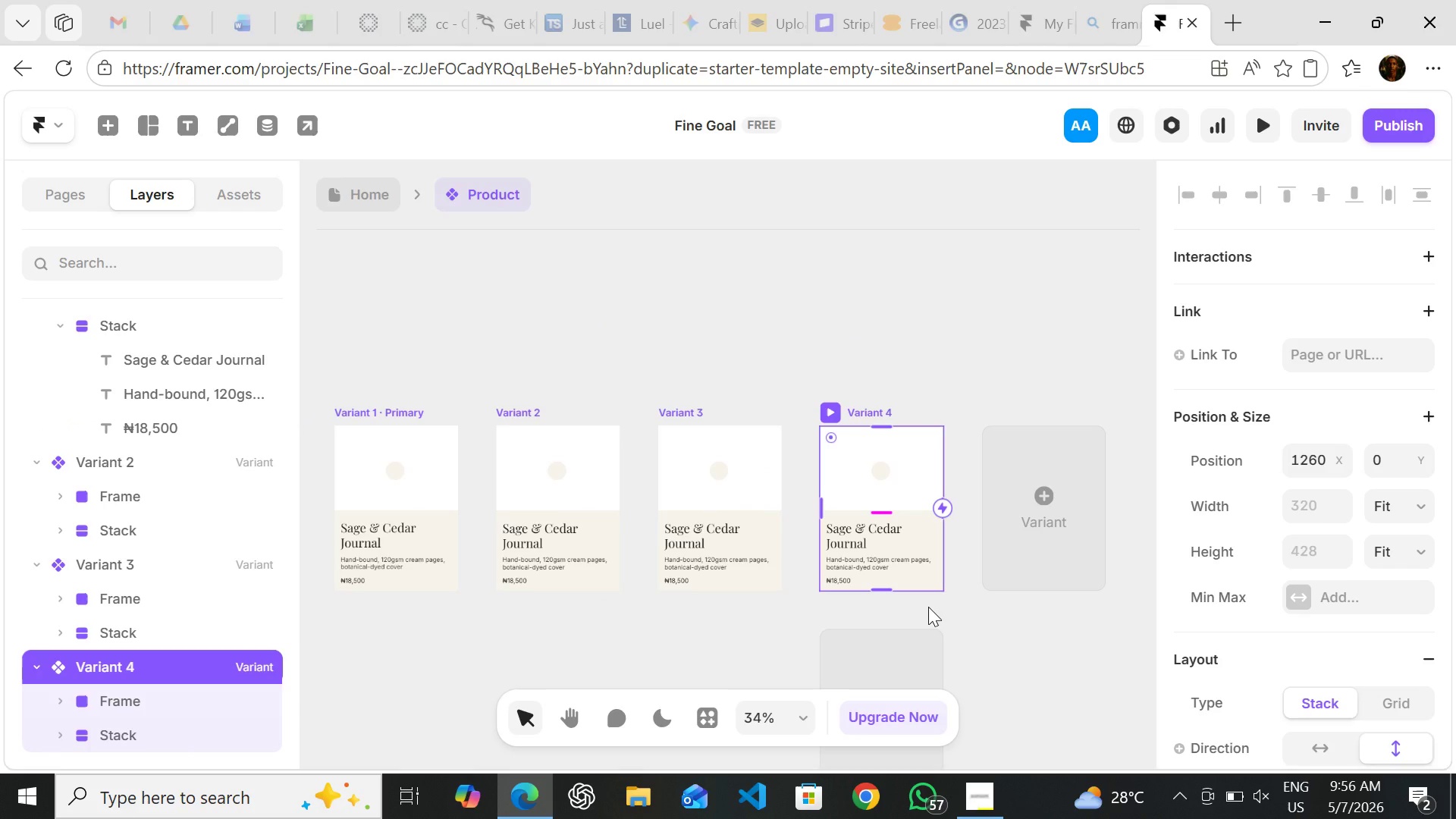 
wait(7.7)
 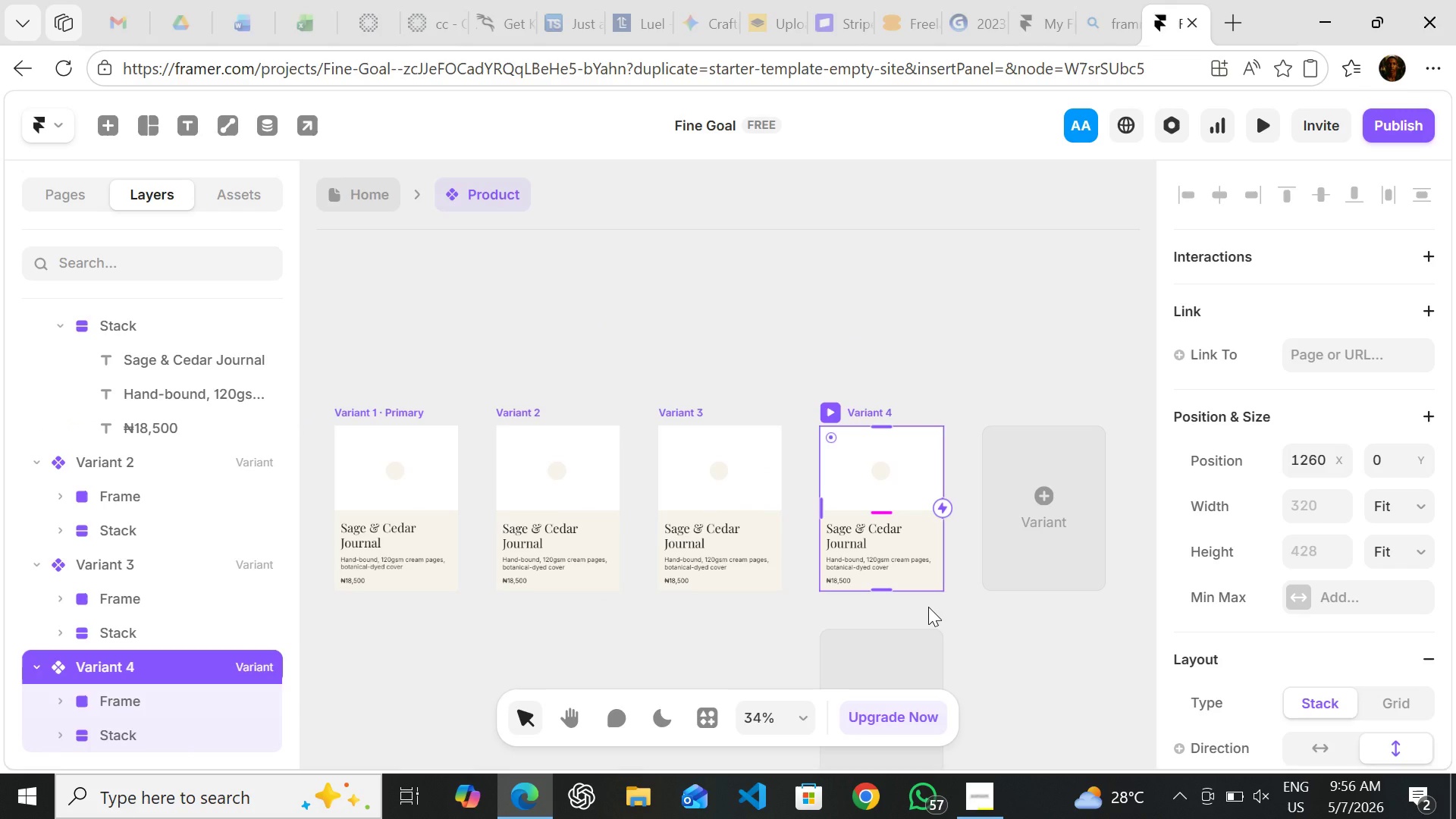 
key(Control+Z)
 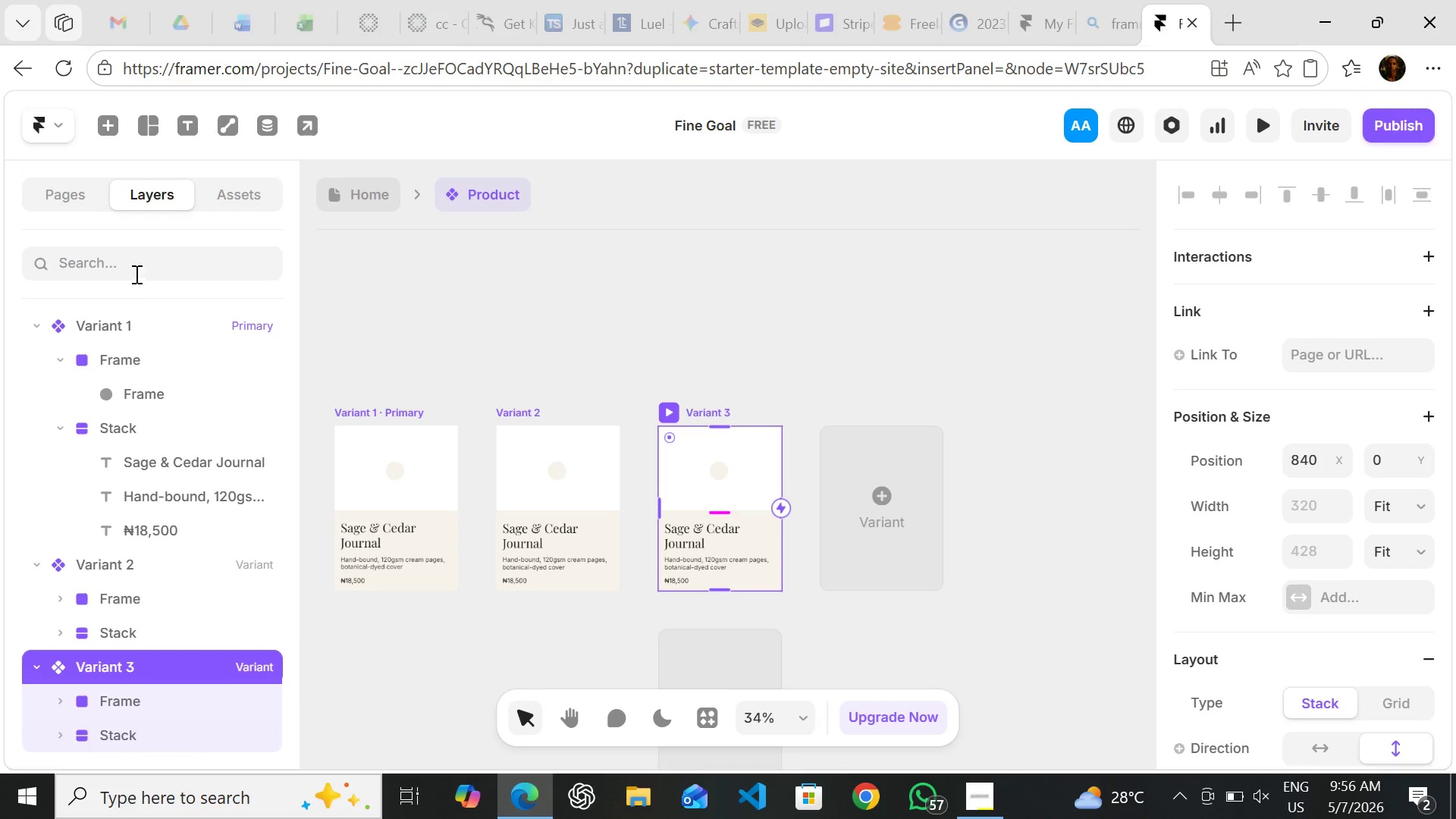 
wait(7.44)
 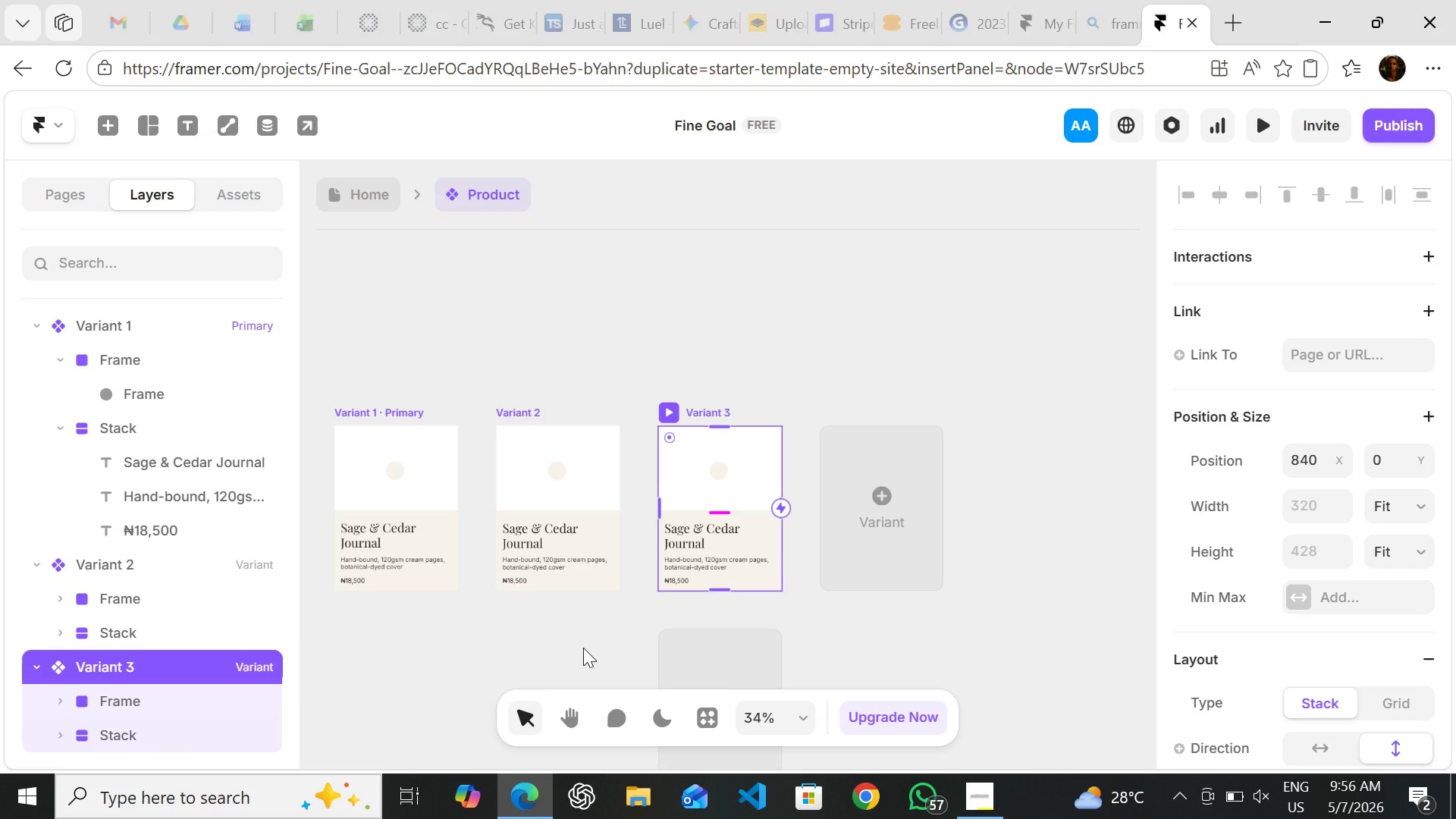 
left_click([249, 197])
 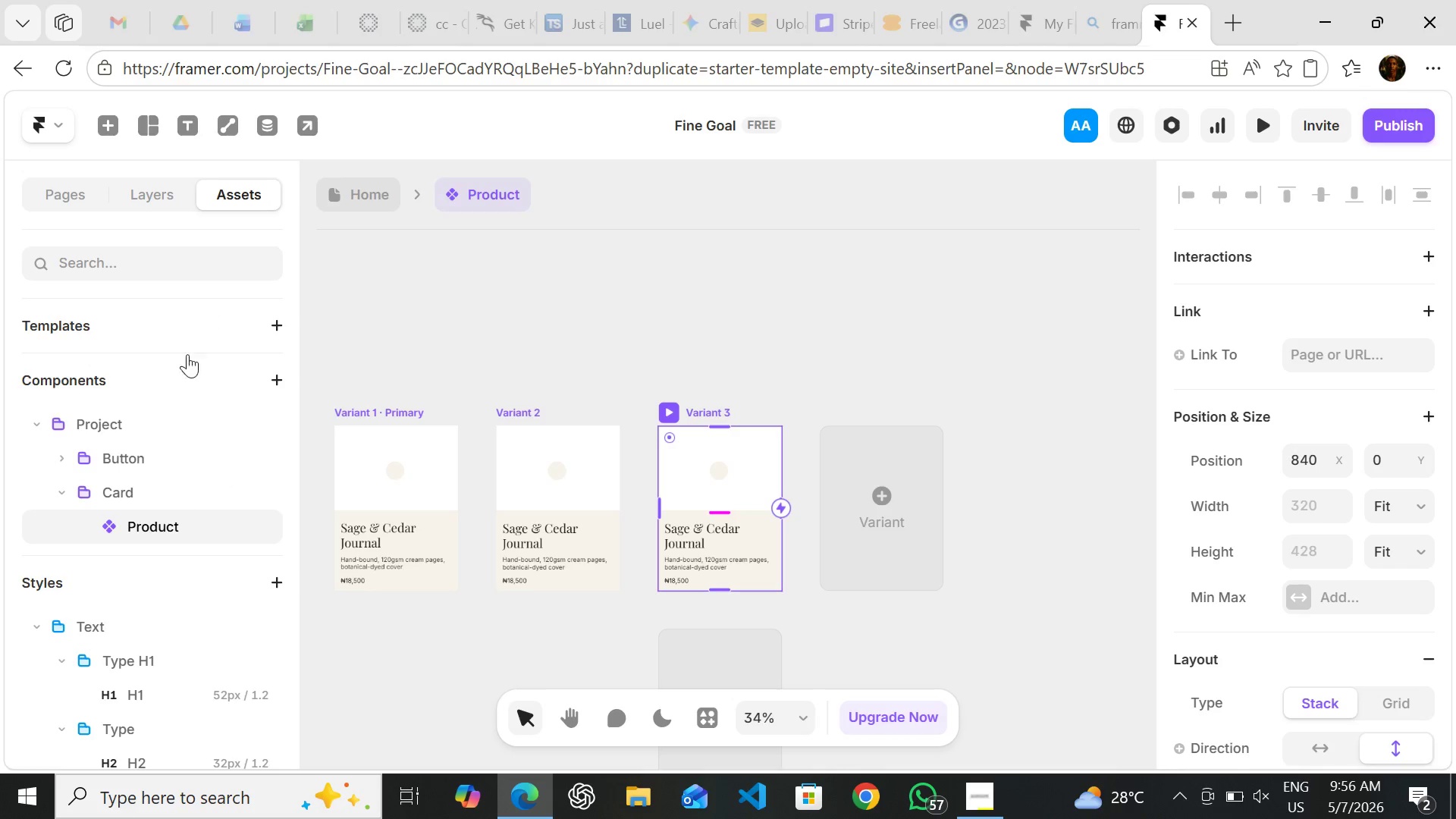 
mouse_move([162, 375])
 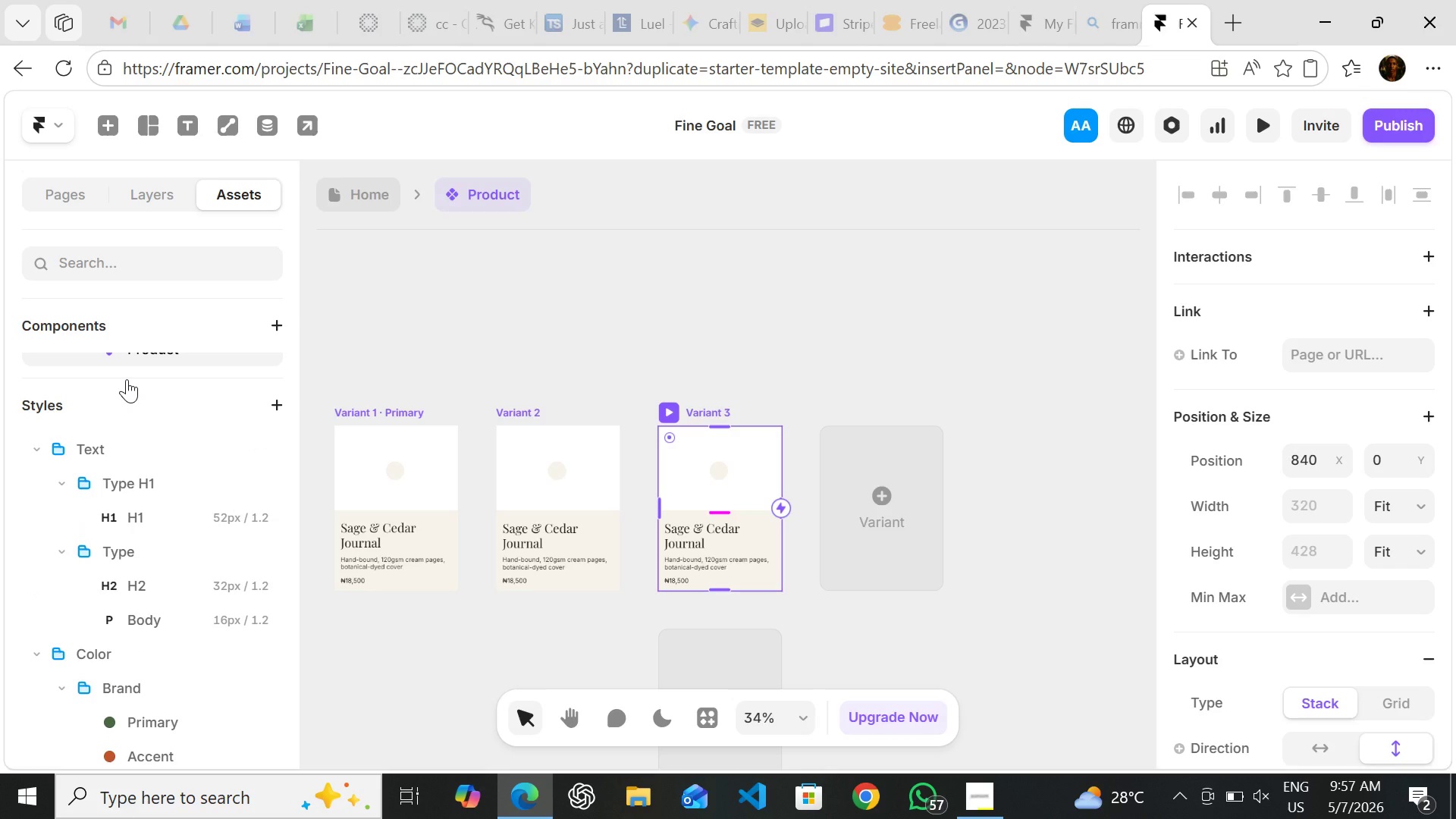 
wait(11.48)
 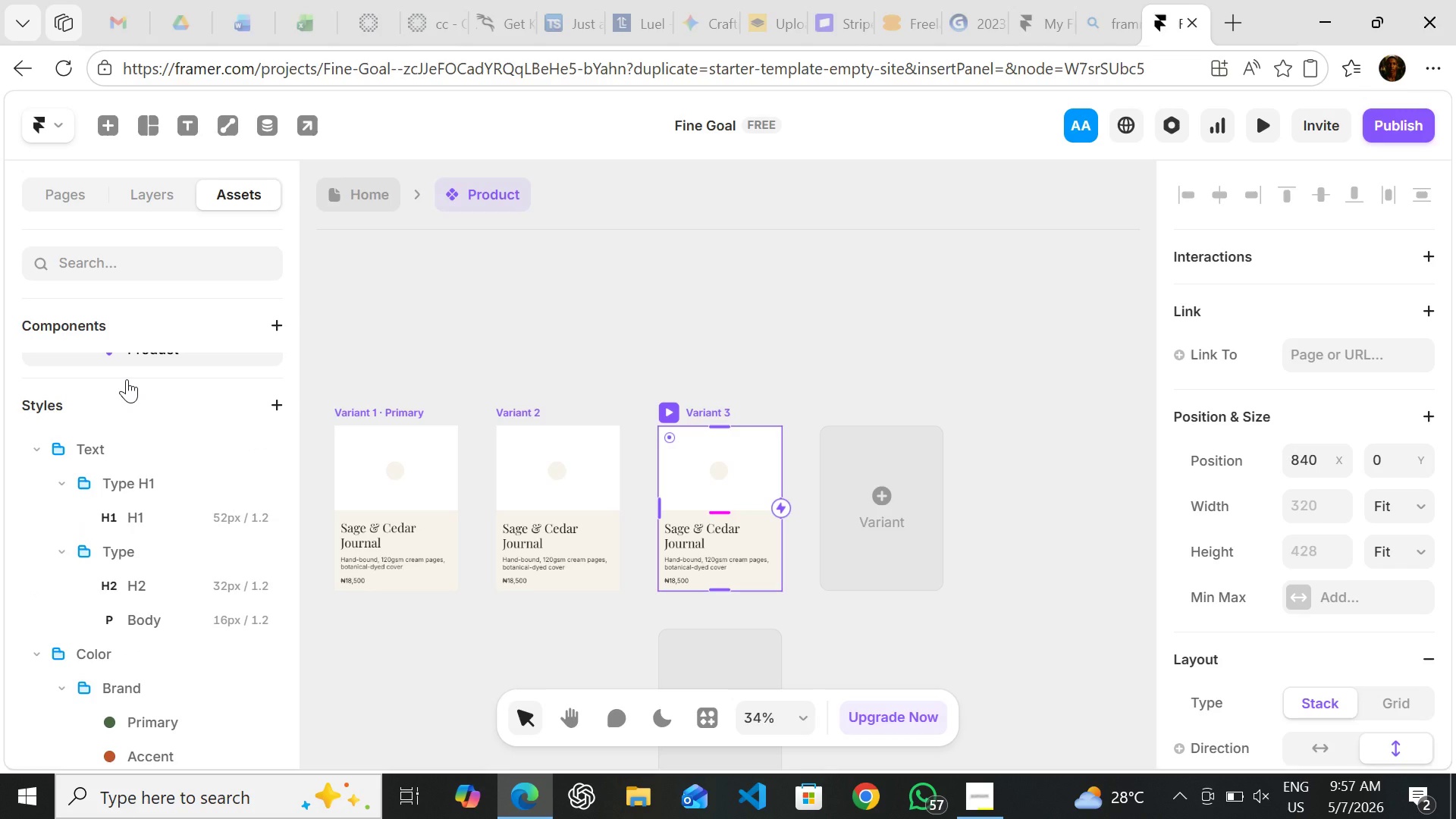 
left_click([561, 512])
 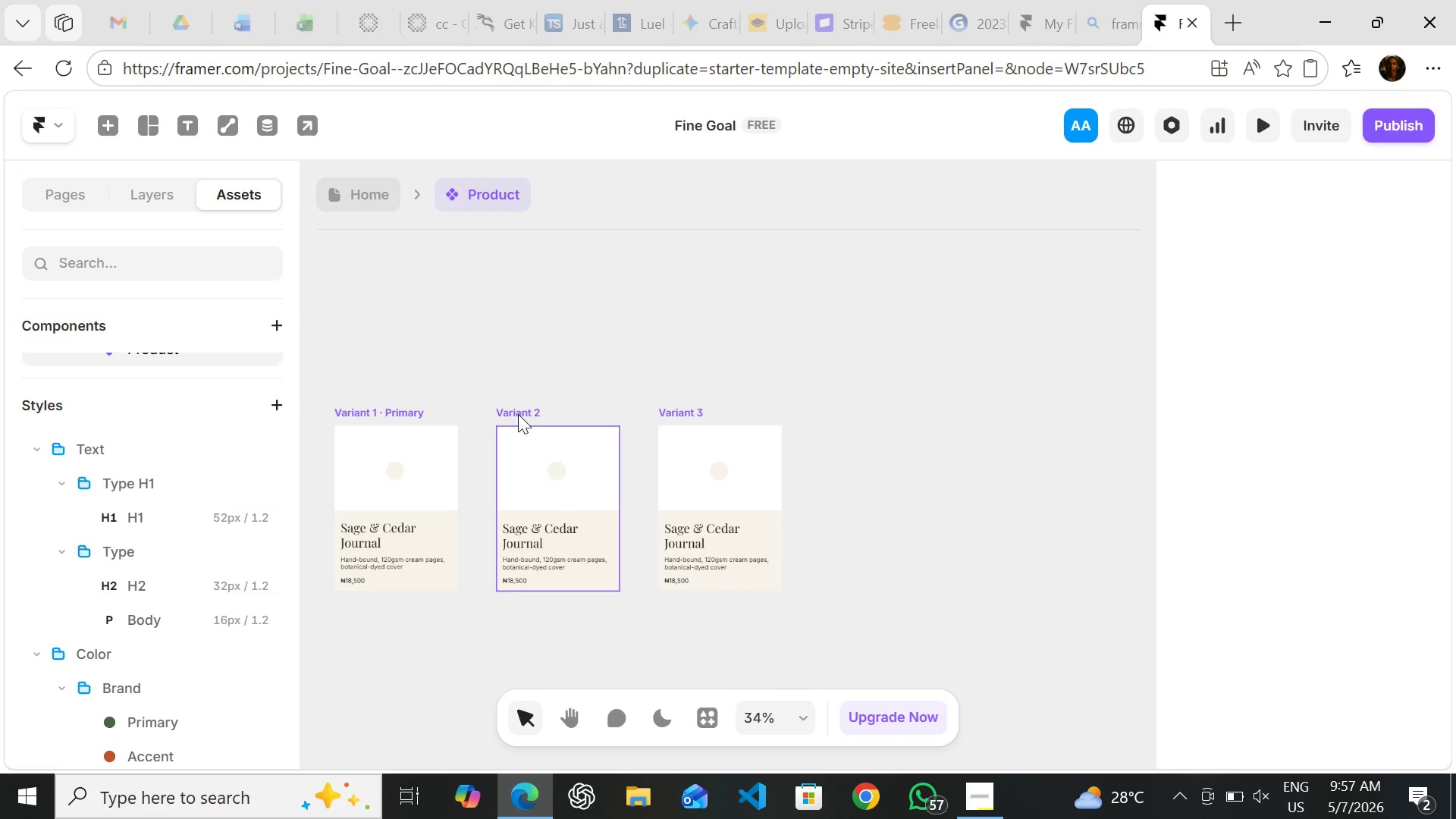 
left_click([518, 414])
 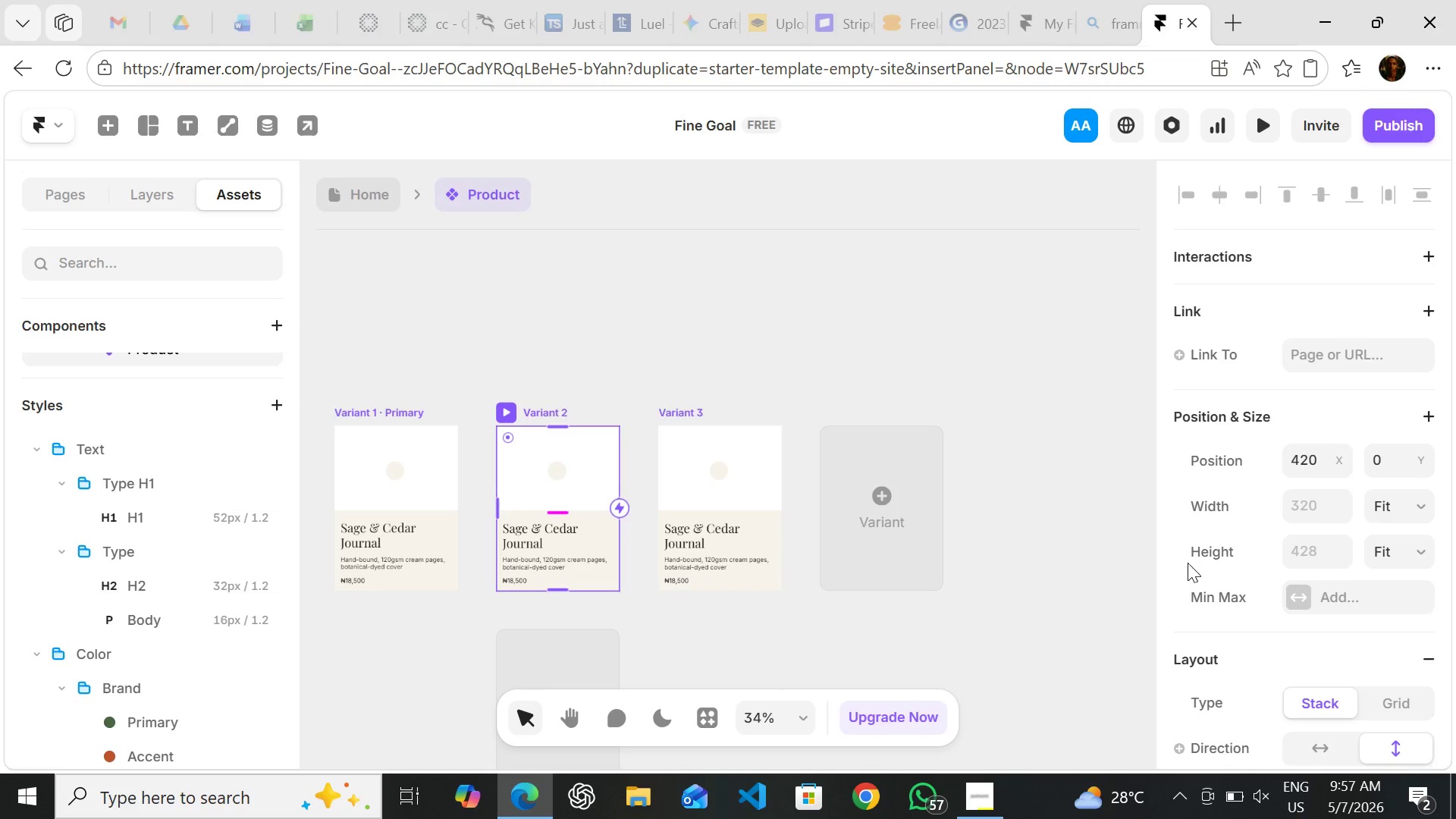 
mouse_move([1335, 607])
 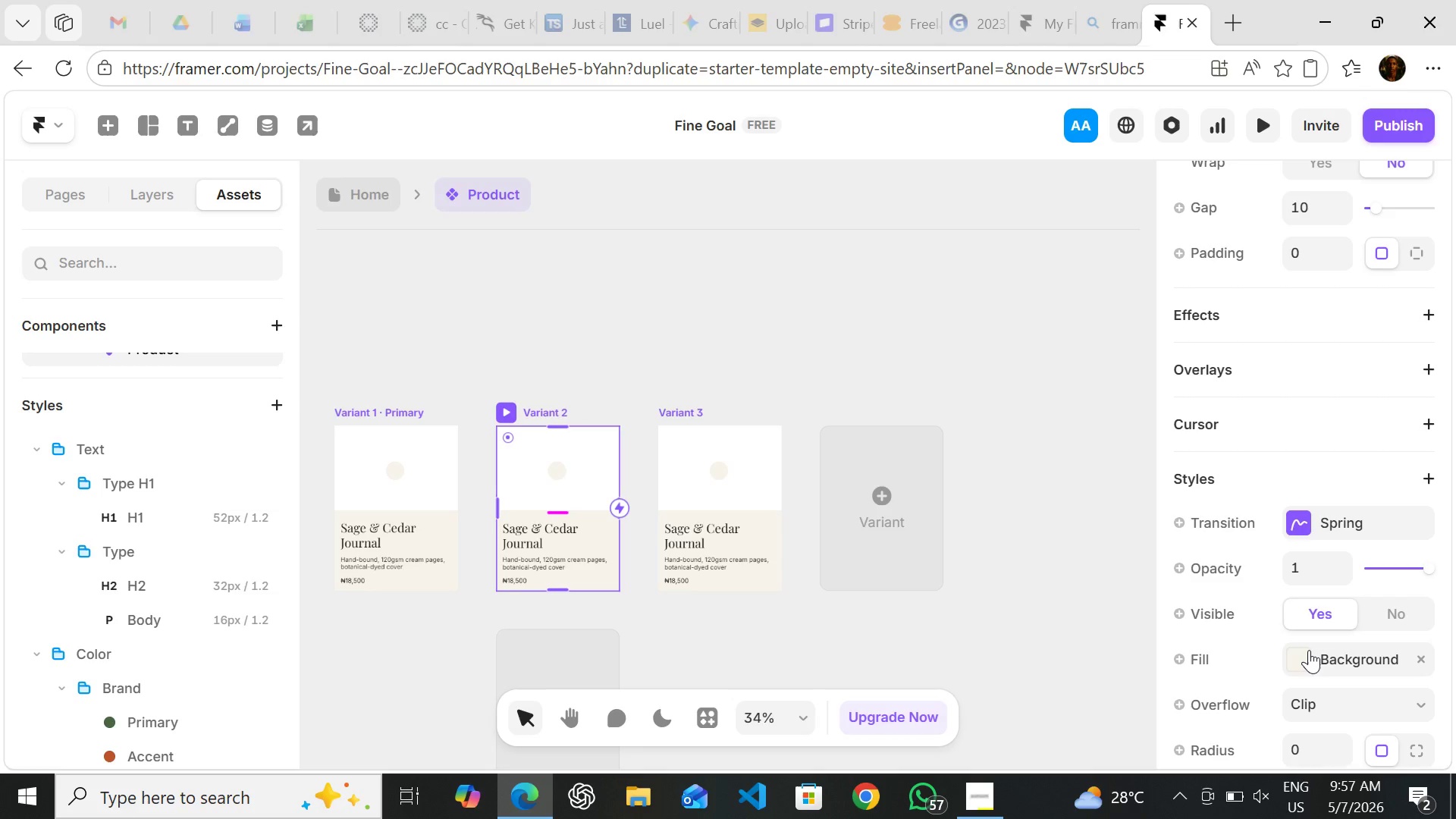 
left_click([1309, 650])
 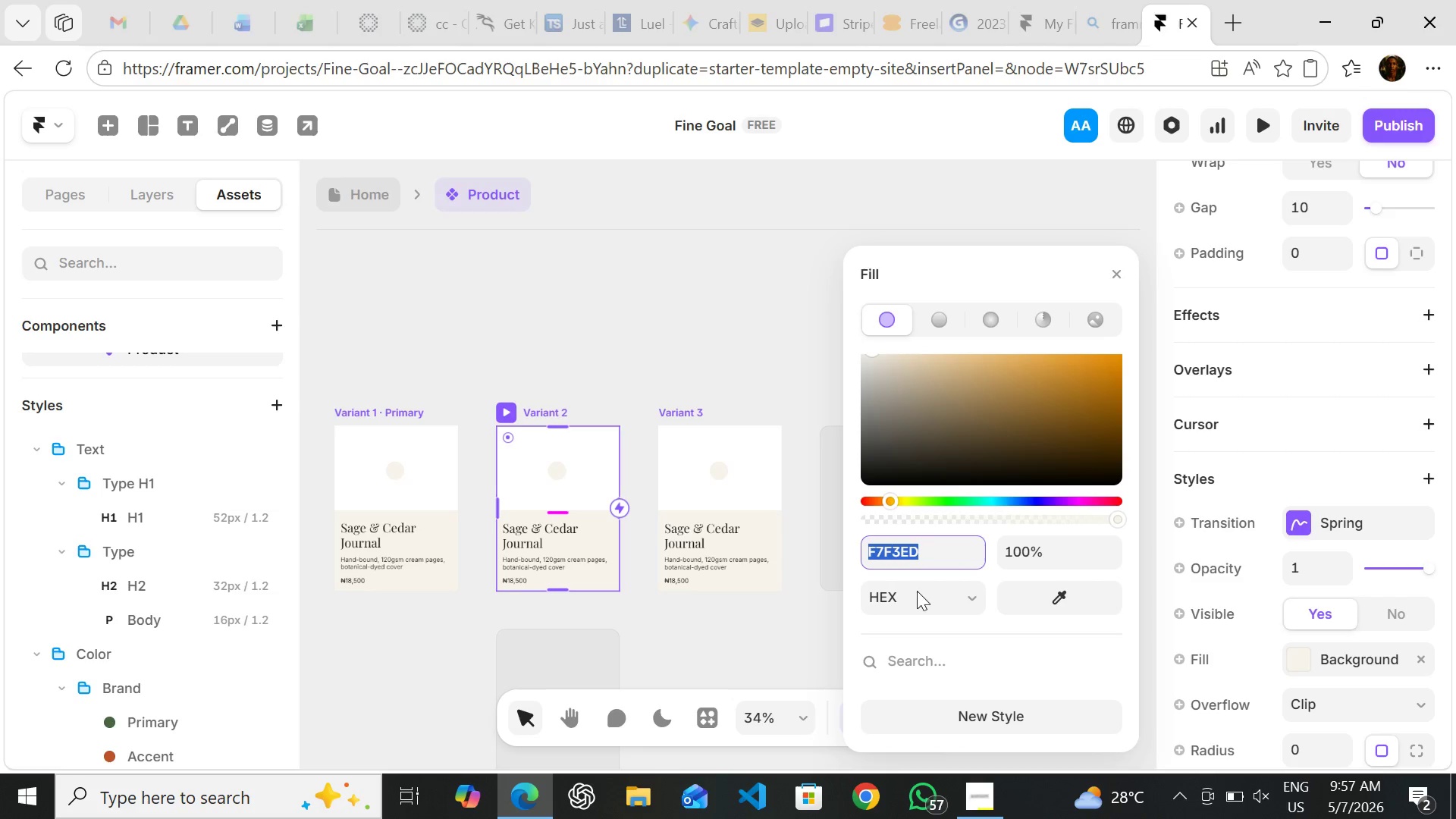 
mouse_move([918, 635])
 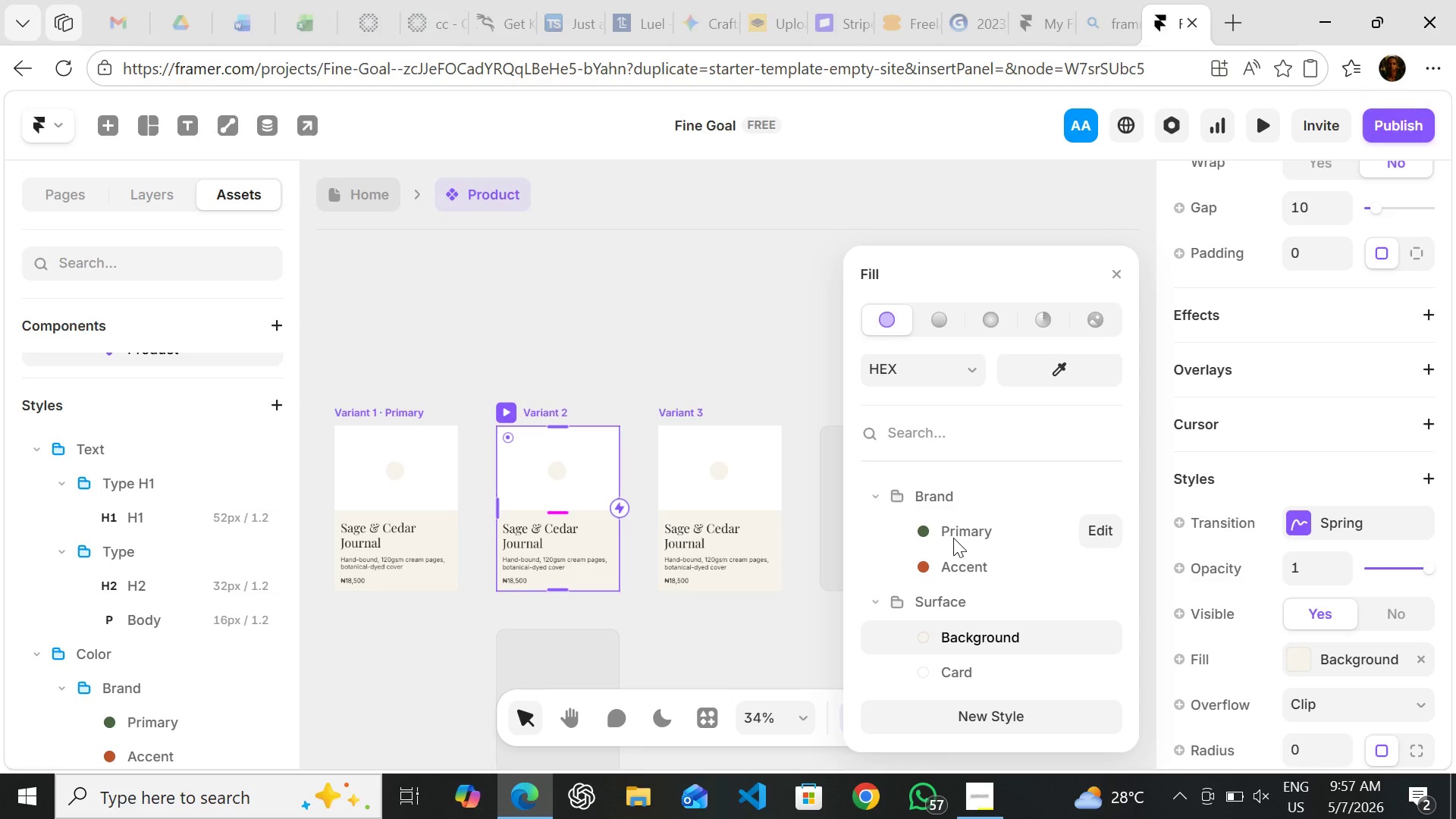 
wait(9.77)
 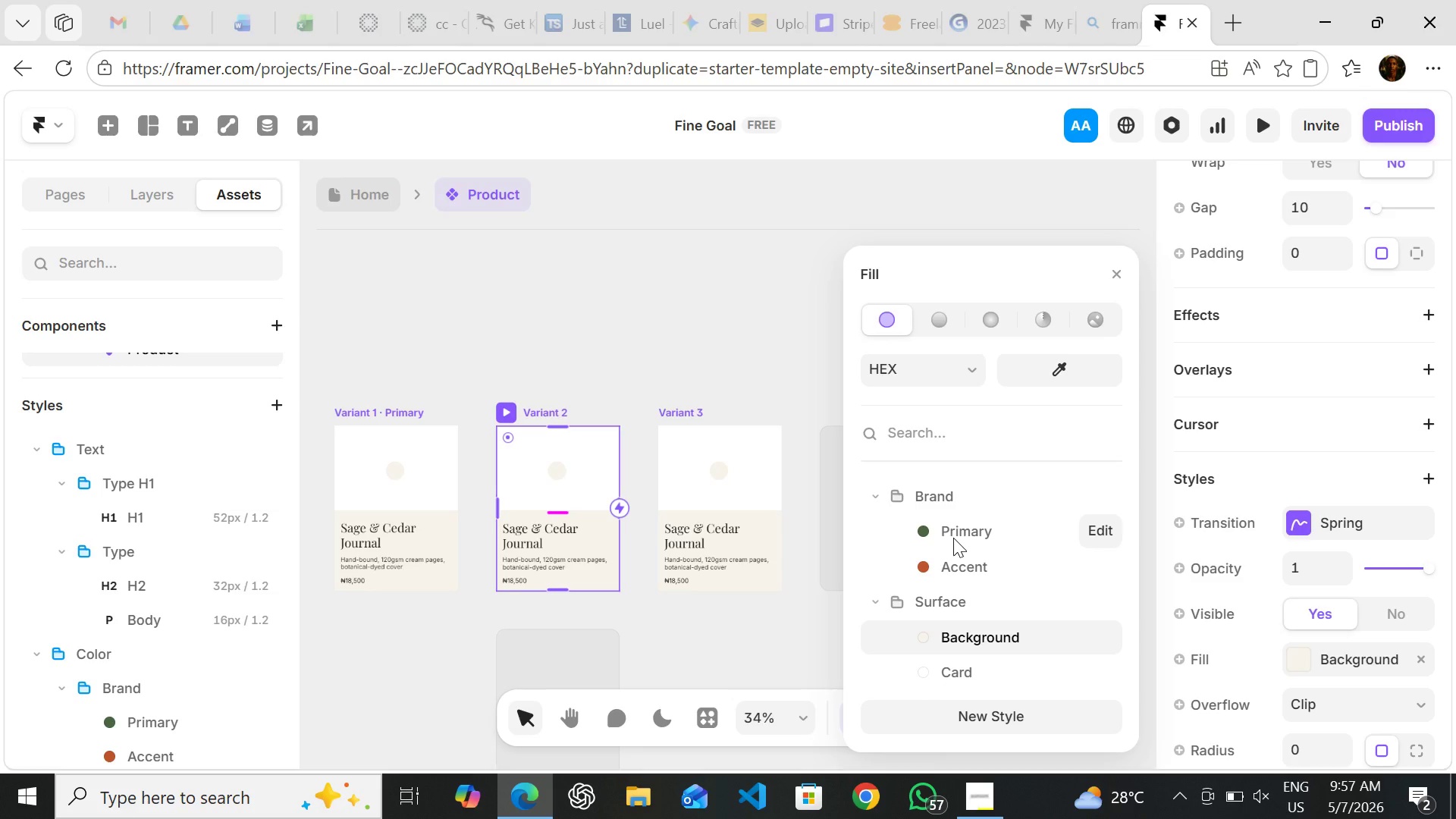 
type(2a6b)
 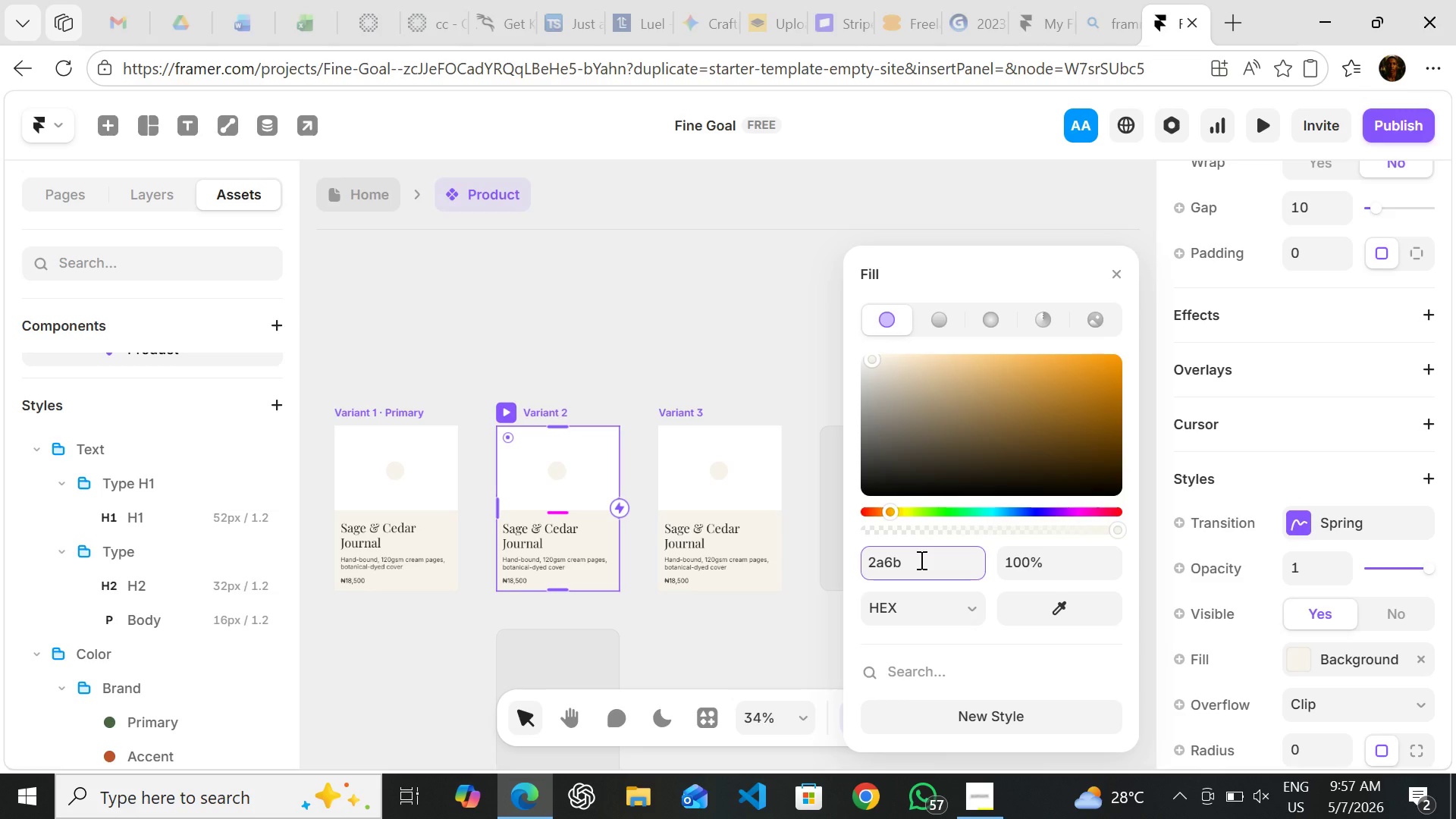 
wait(5.19)
 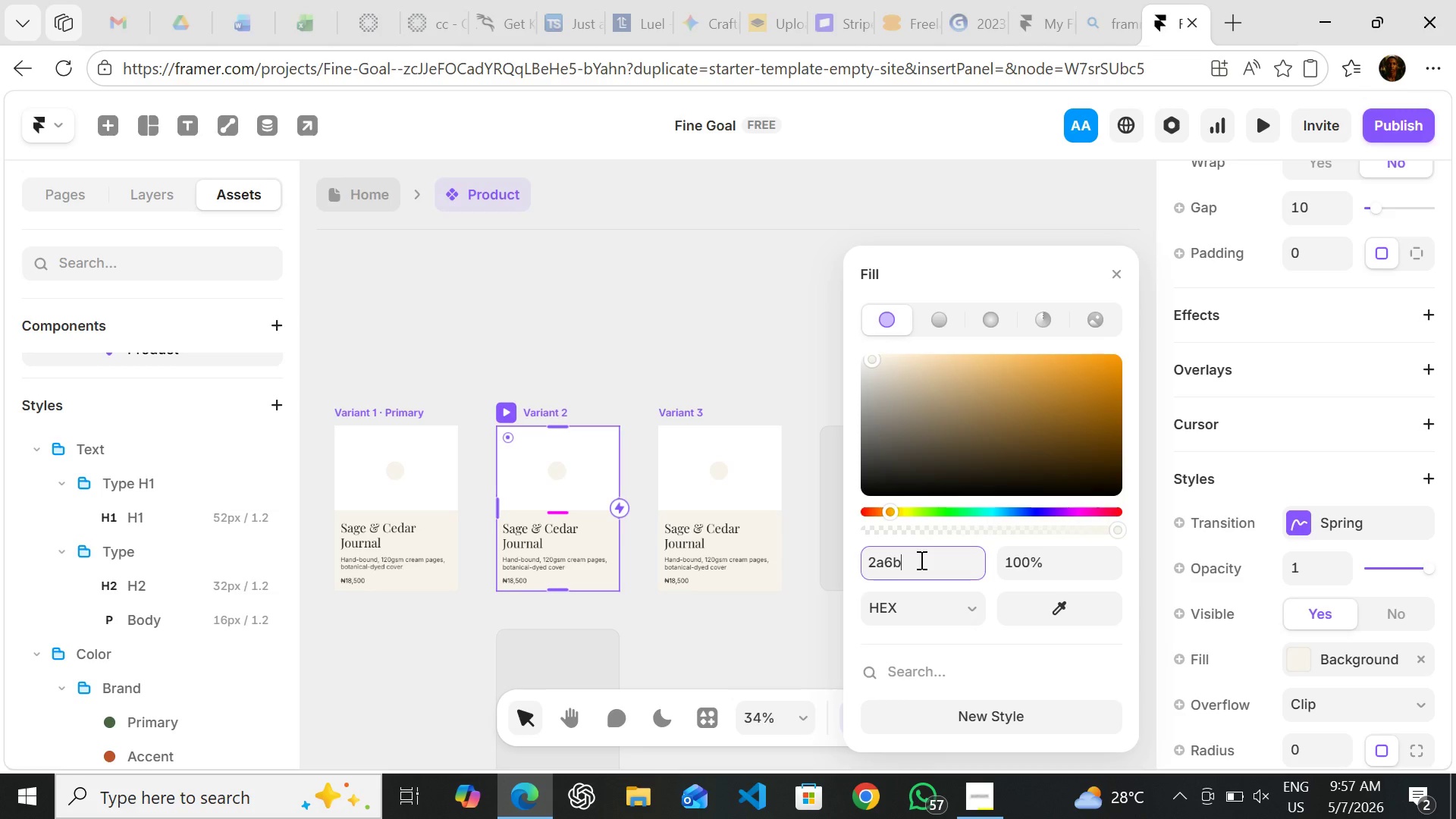 
key(6)
 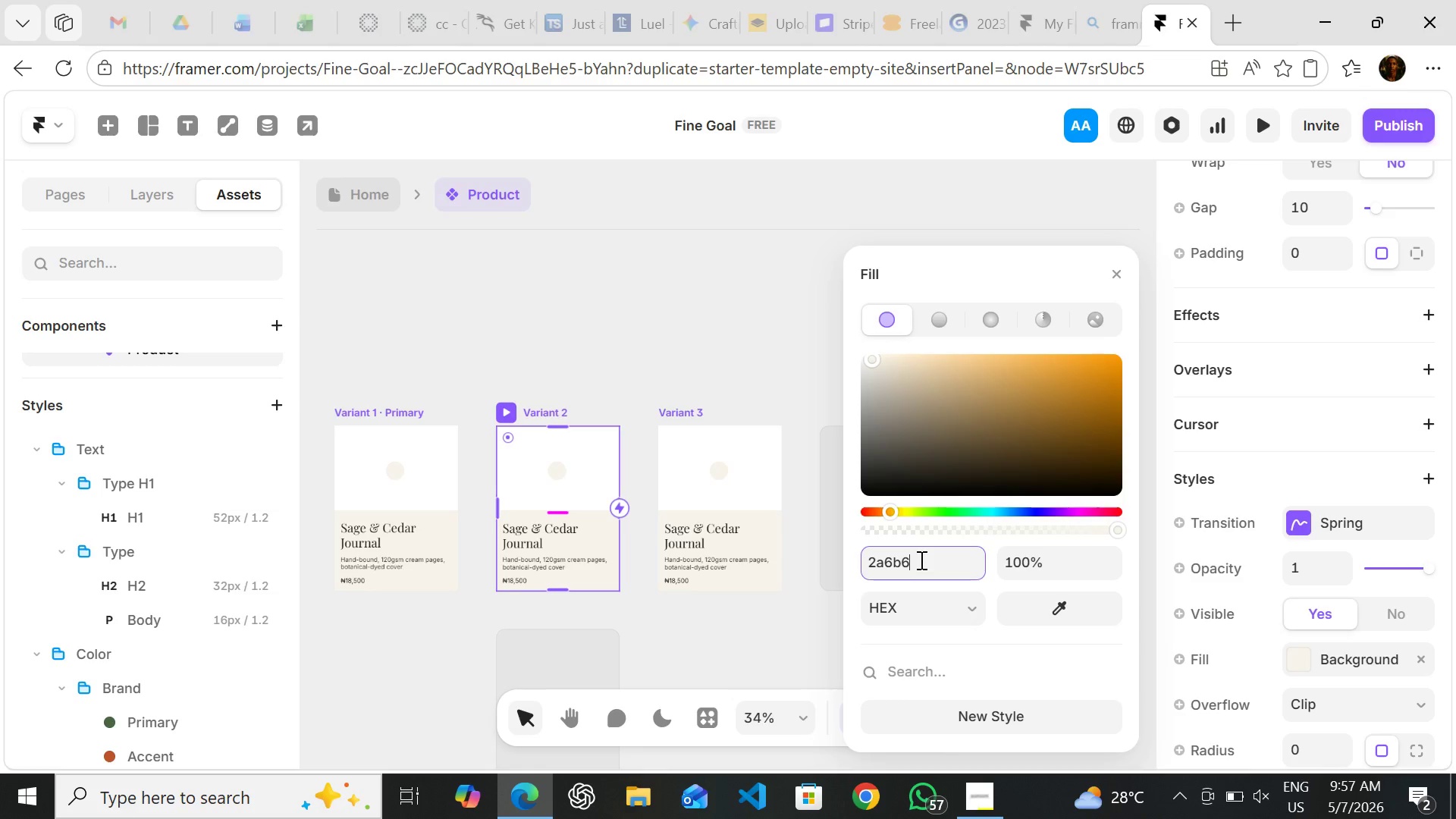 
key(B)
 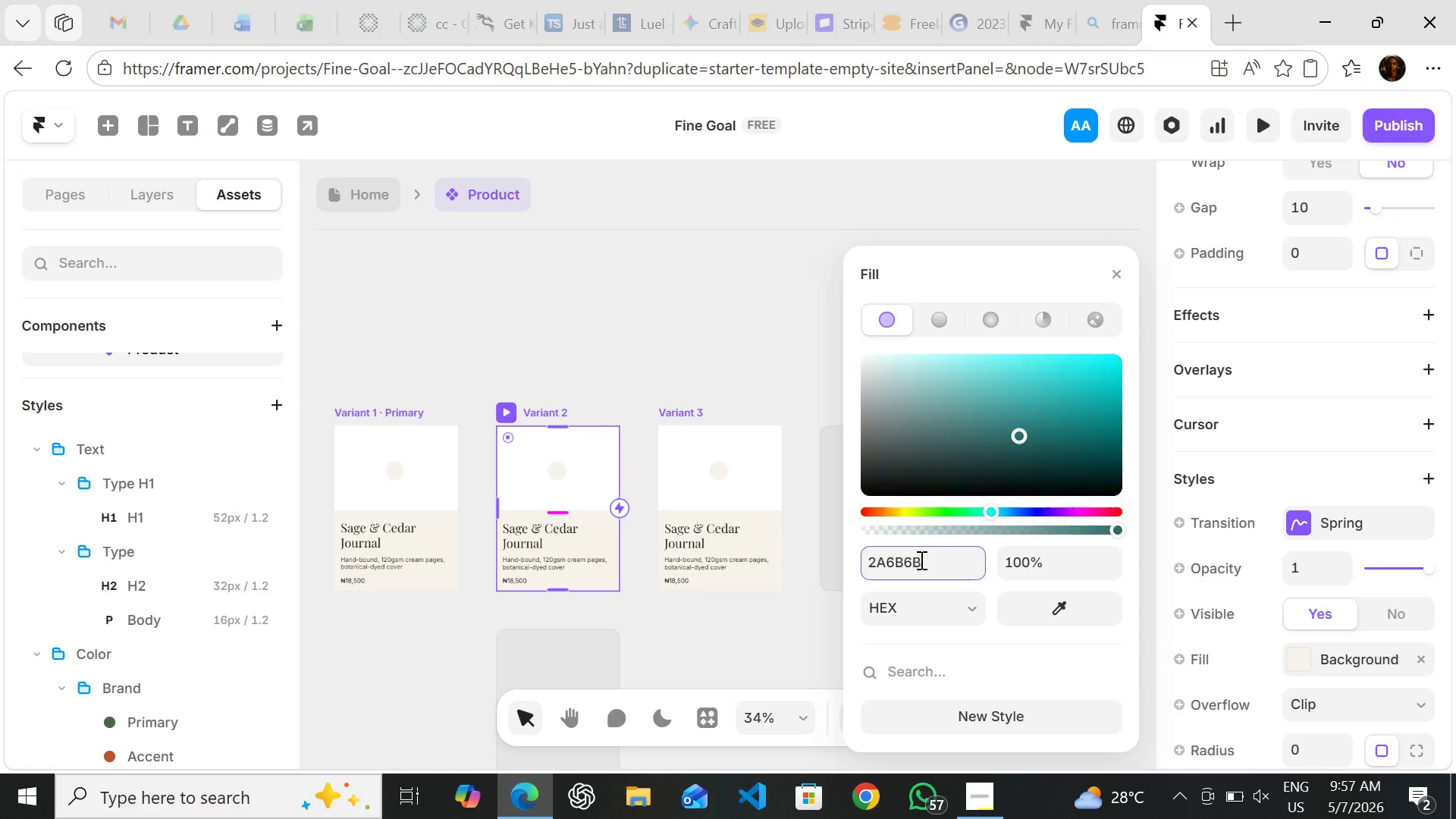 
key(Enter)
 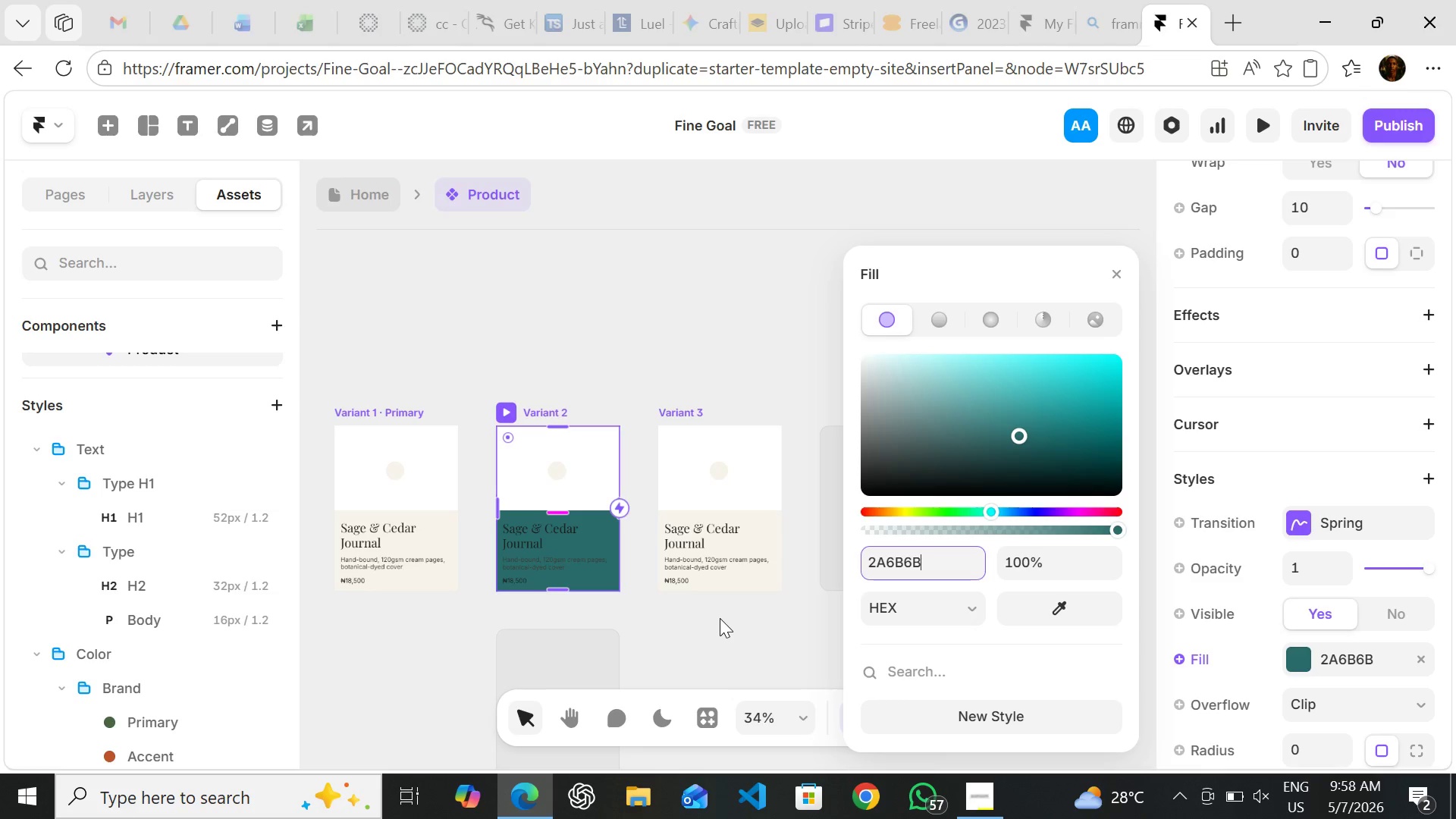 
wait(18.81)
 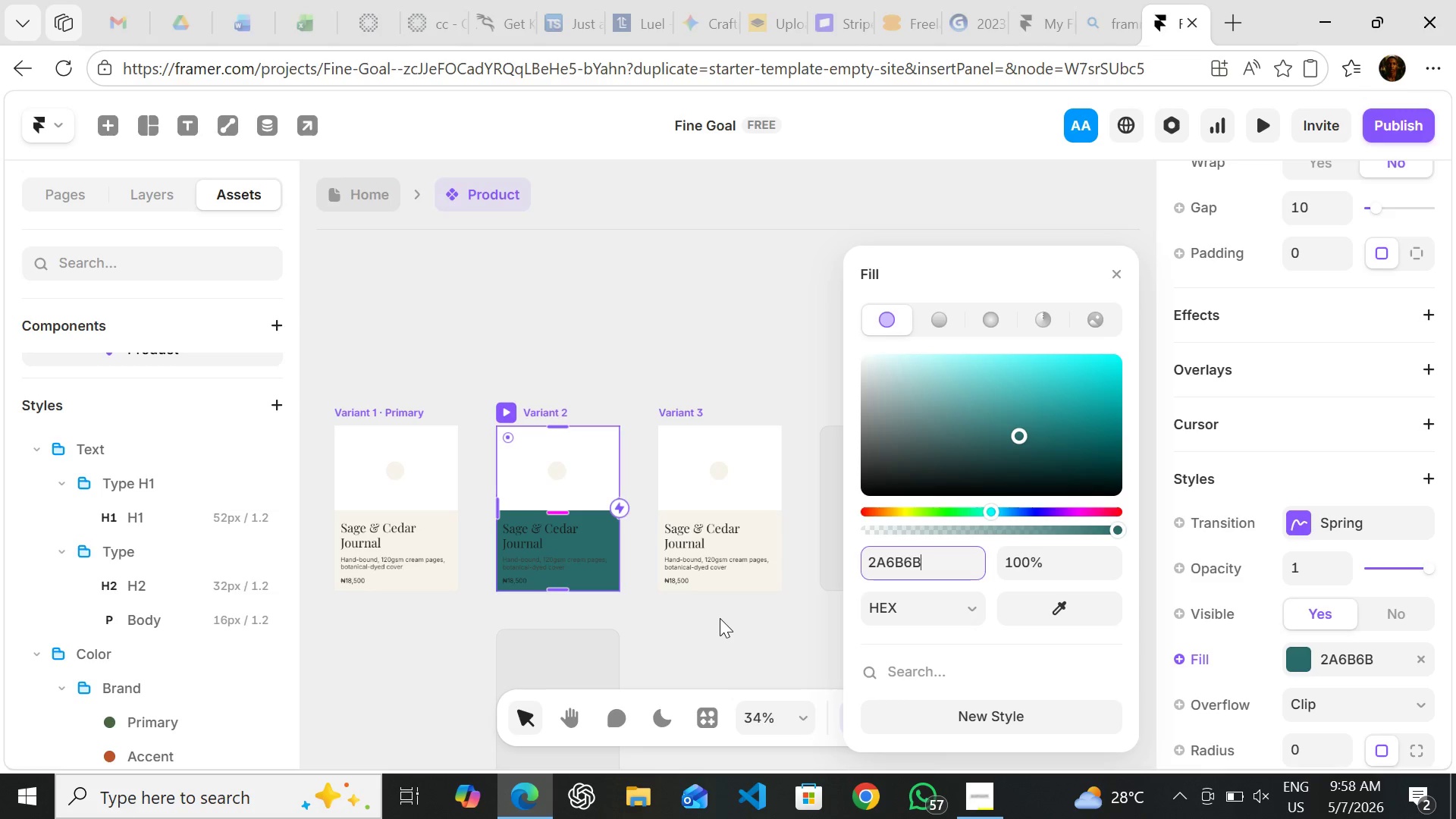 
double_click([889, 564])
 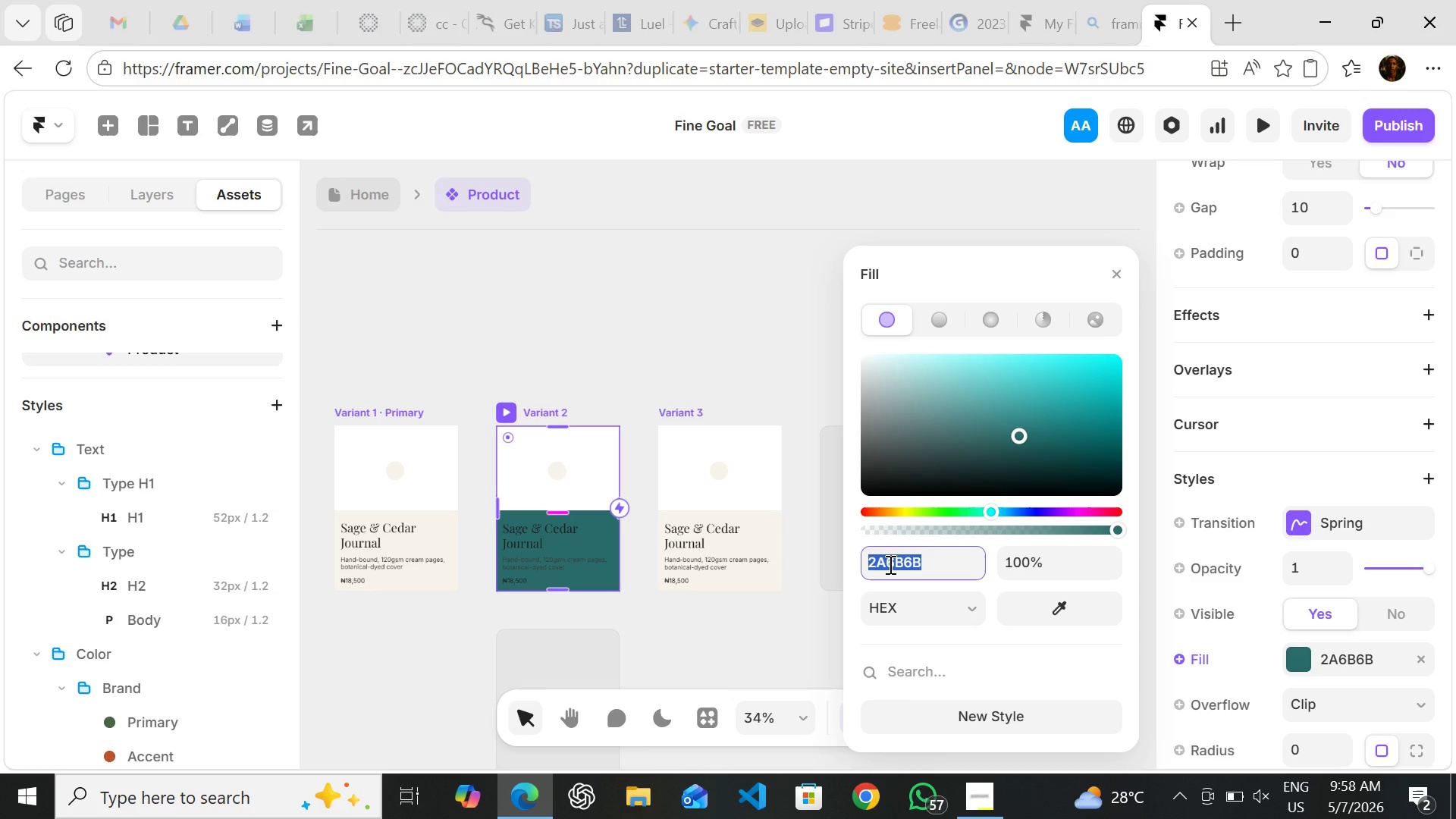 
key(Control+C)
 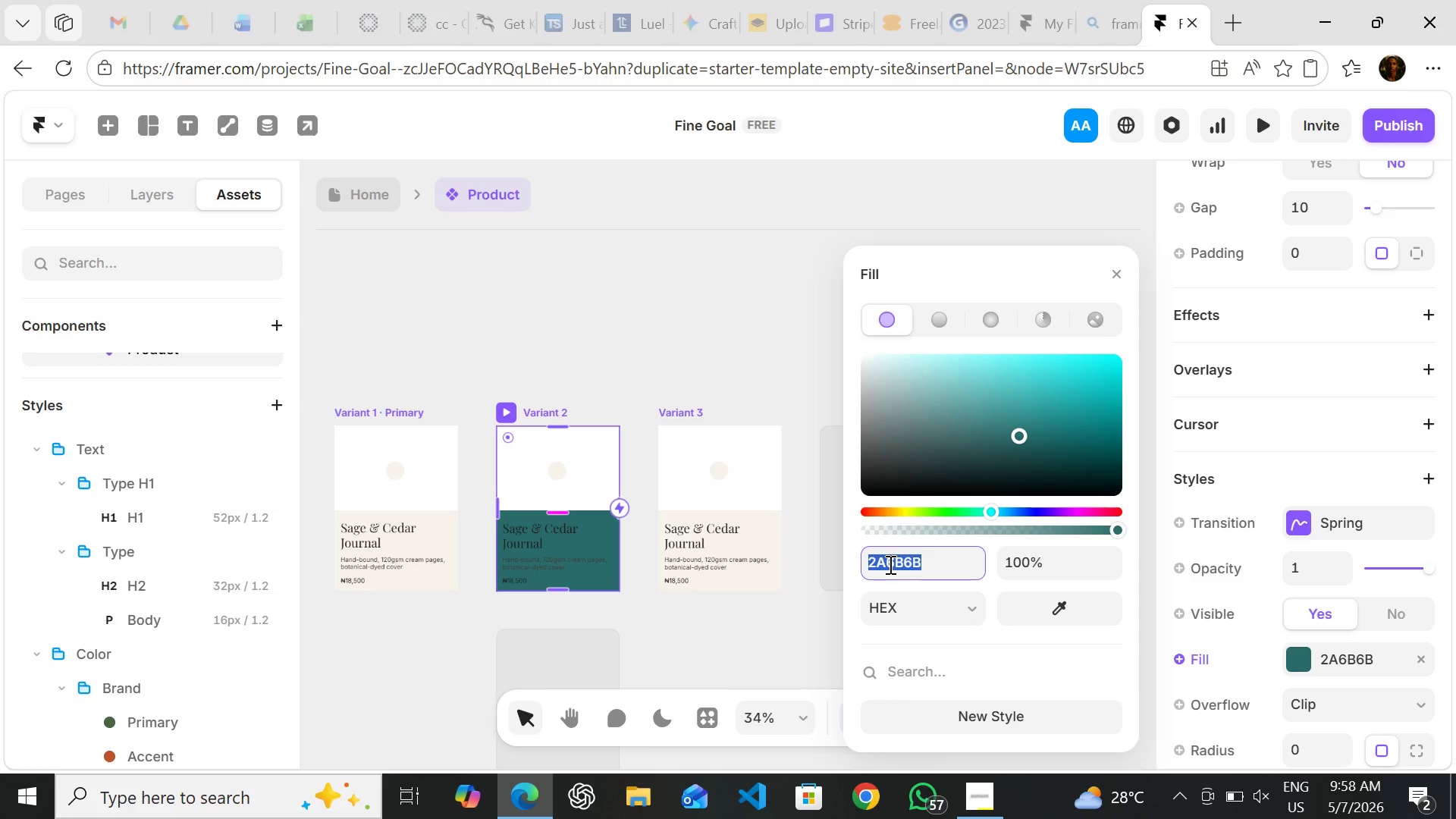 
key(Control+C)
 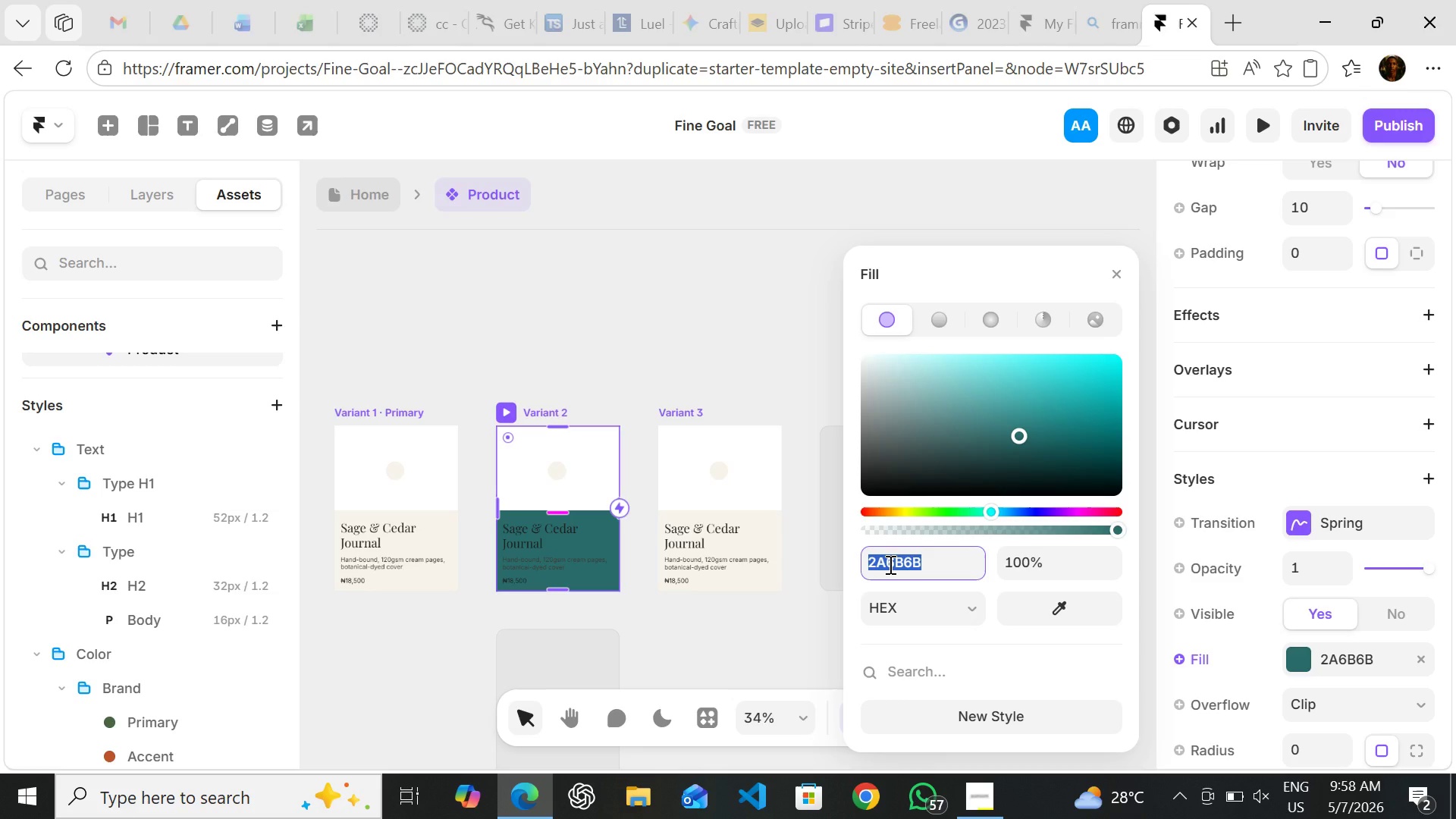 
key(Control+C)
 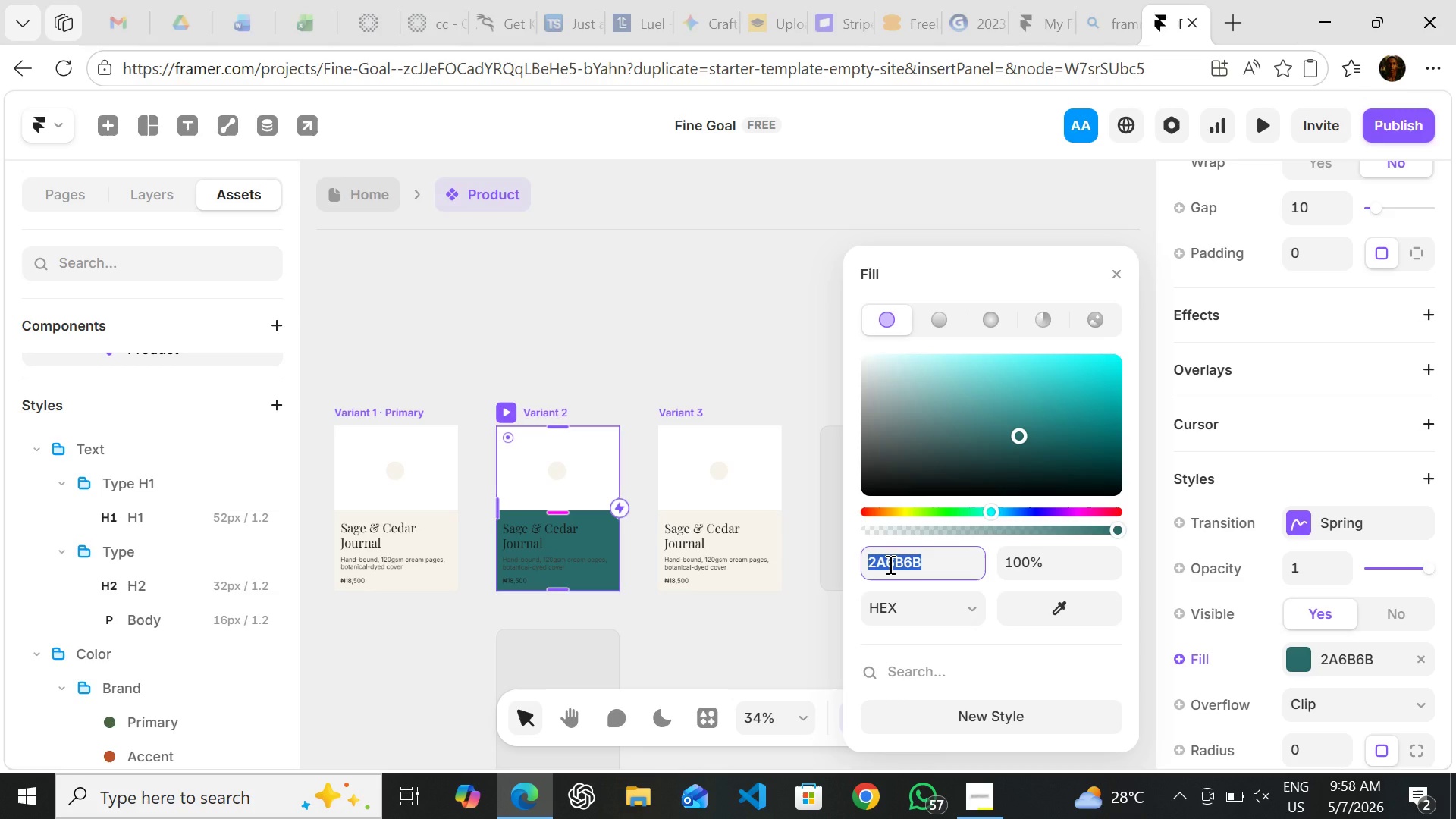 
key(Control+C)
 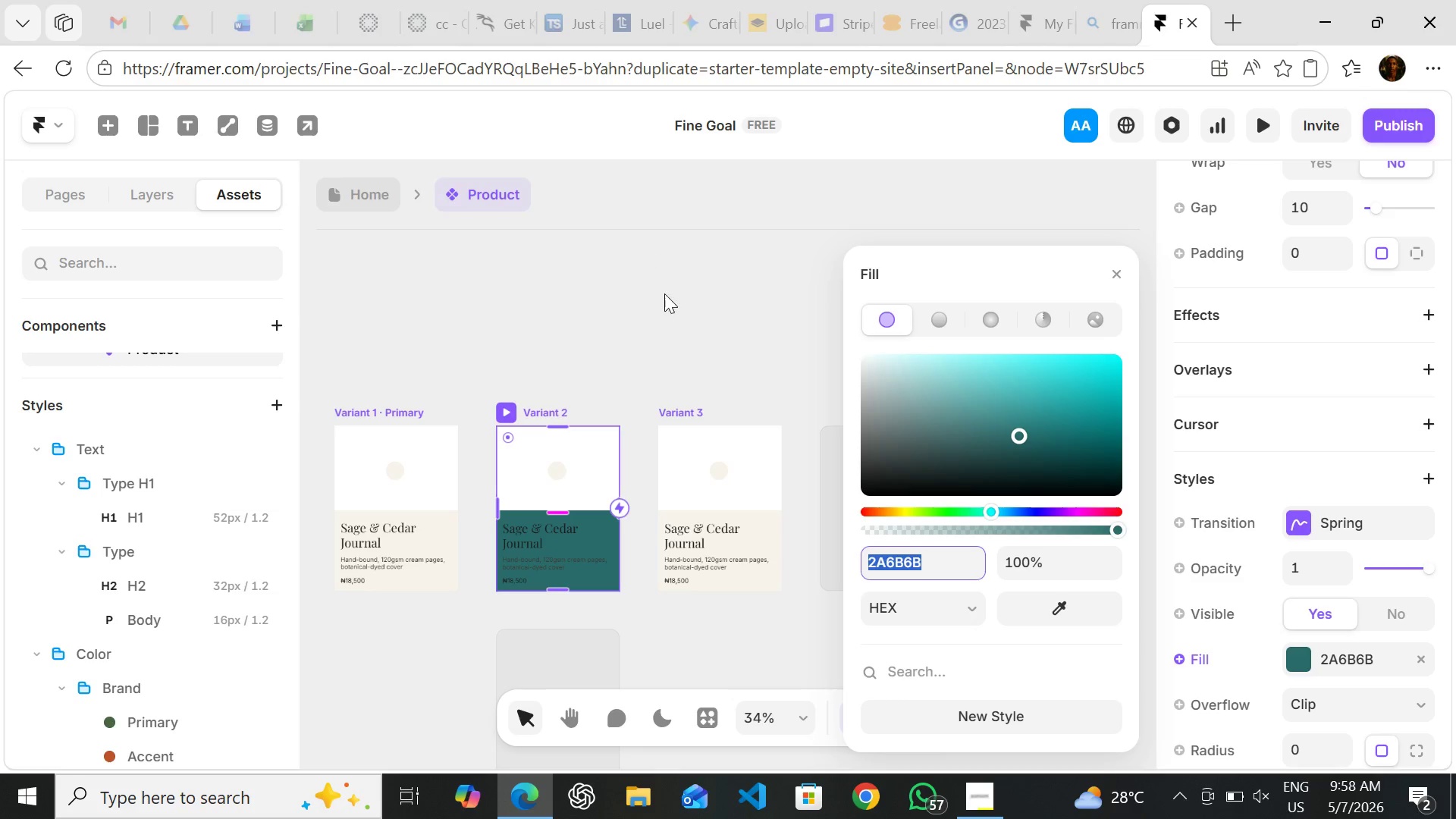 
left_click([685, 328])
 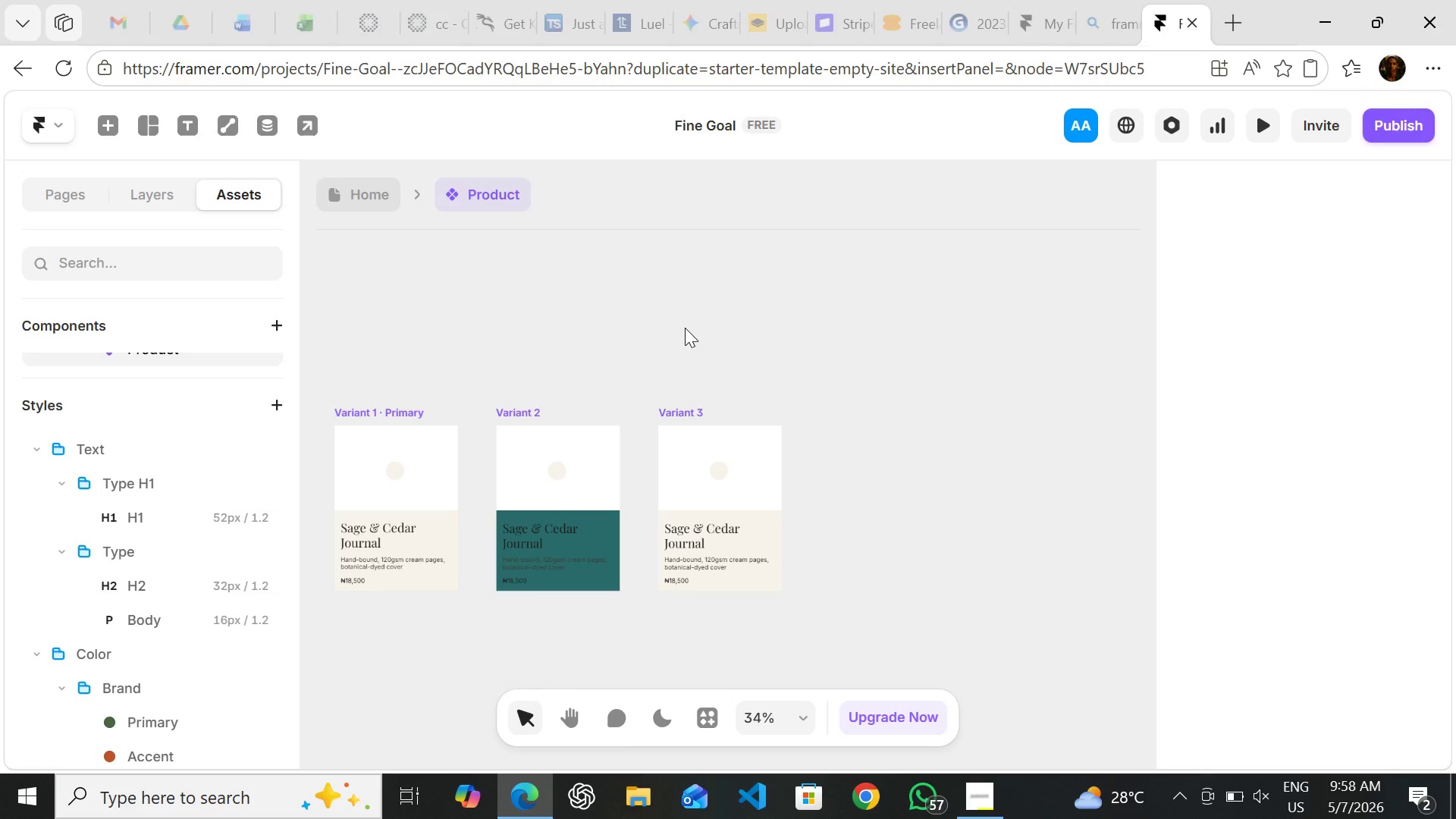 
key(Control+Z)
 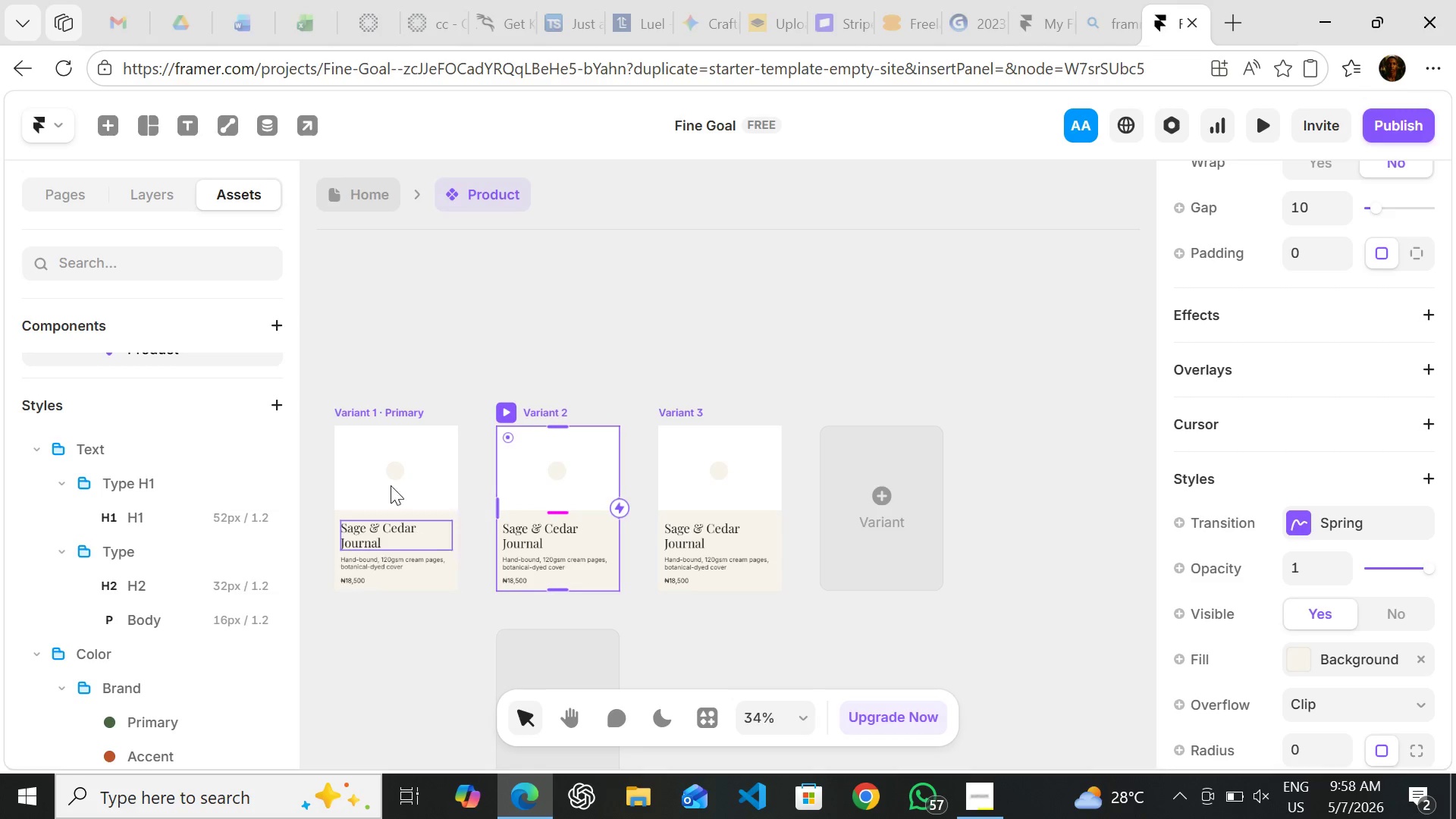 
wait(6.3)
 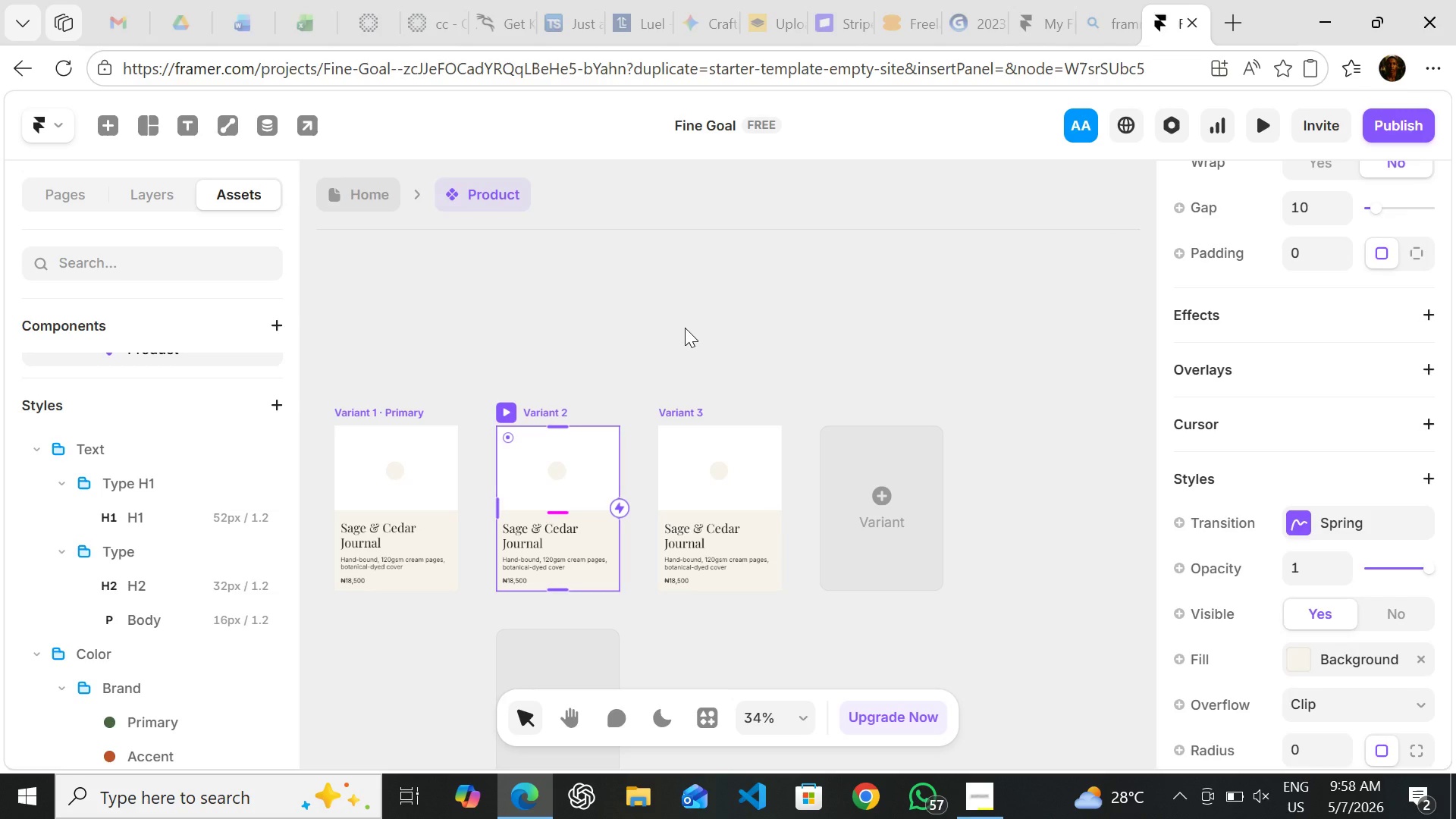 
left_click([390, 513])
 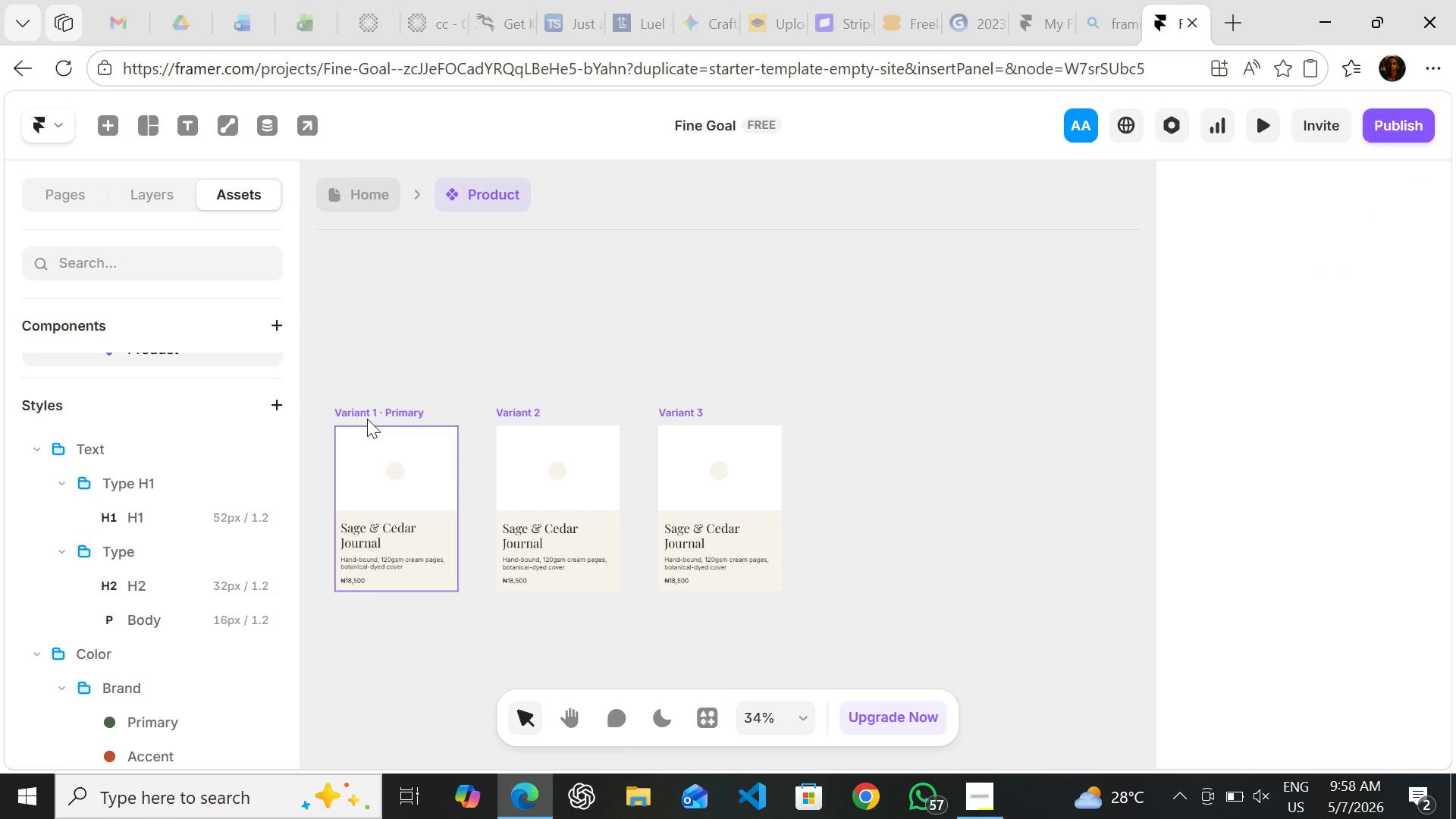 
left_click([367, 413])
 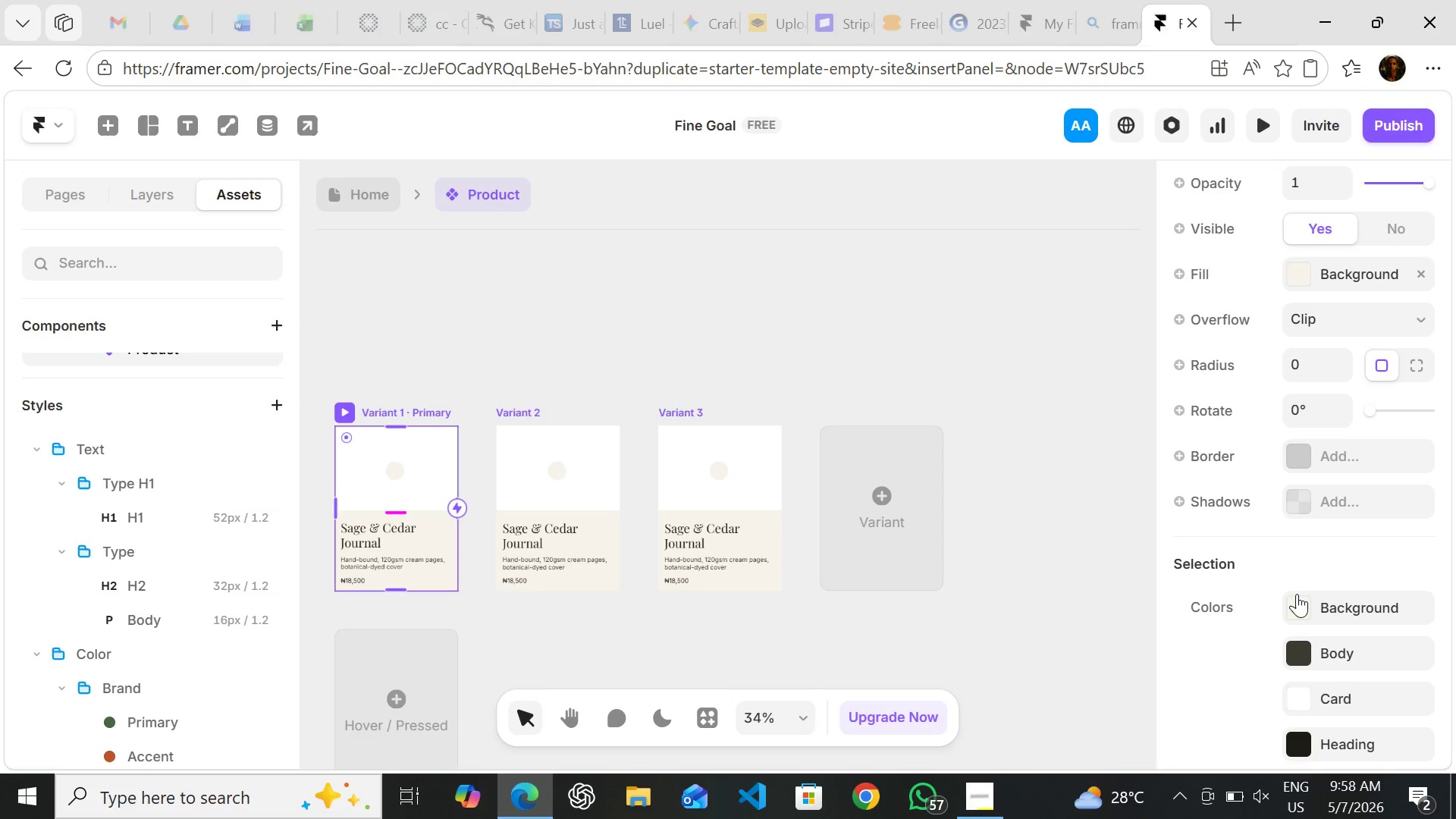 
wait(7.75)
 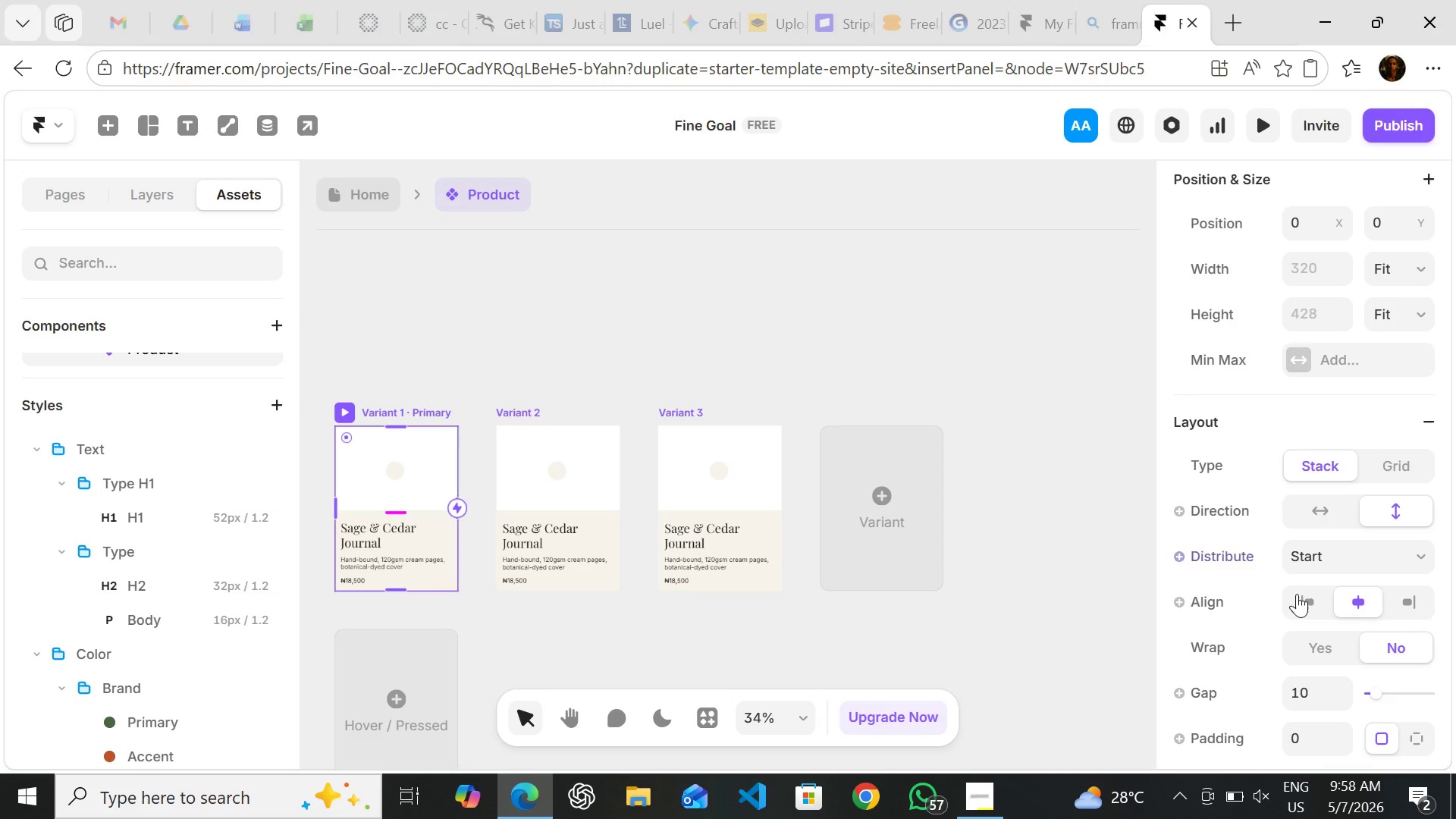 
left_click([1299, 280])
 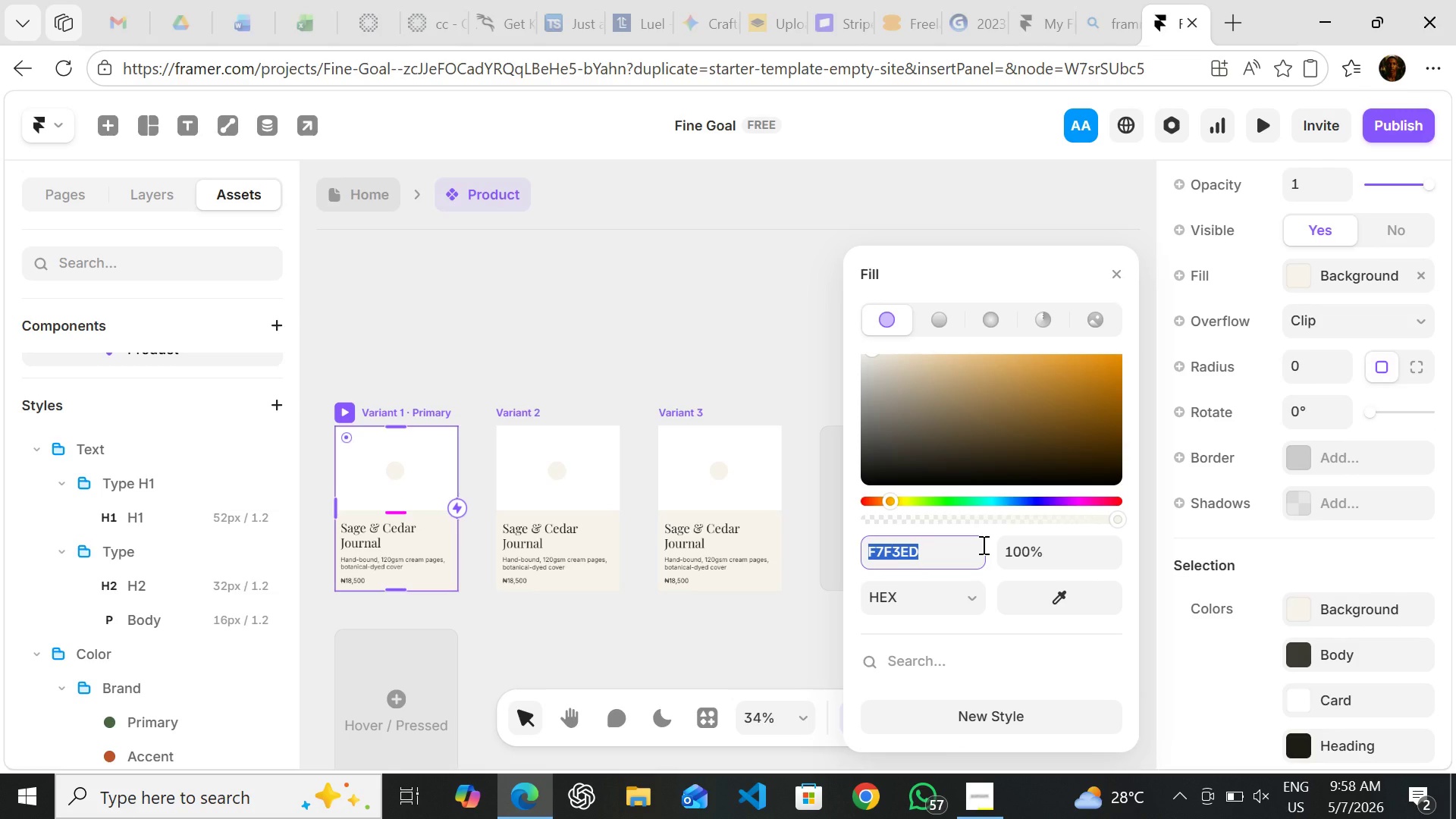 
key(Control+V)
 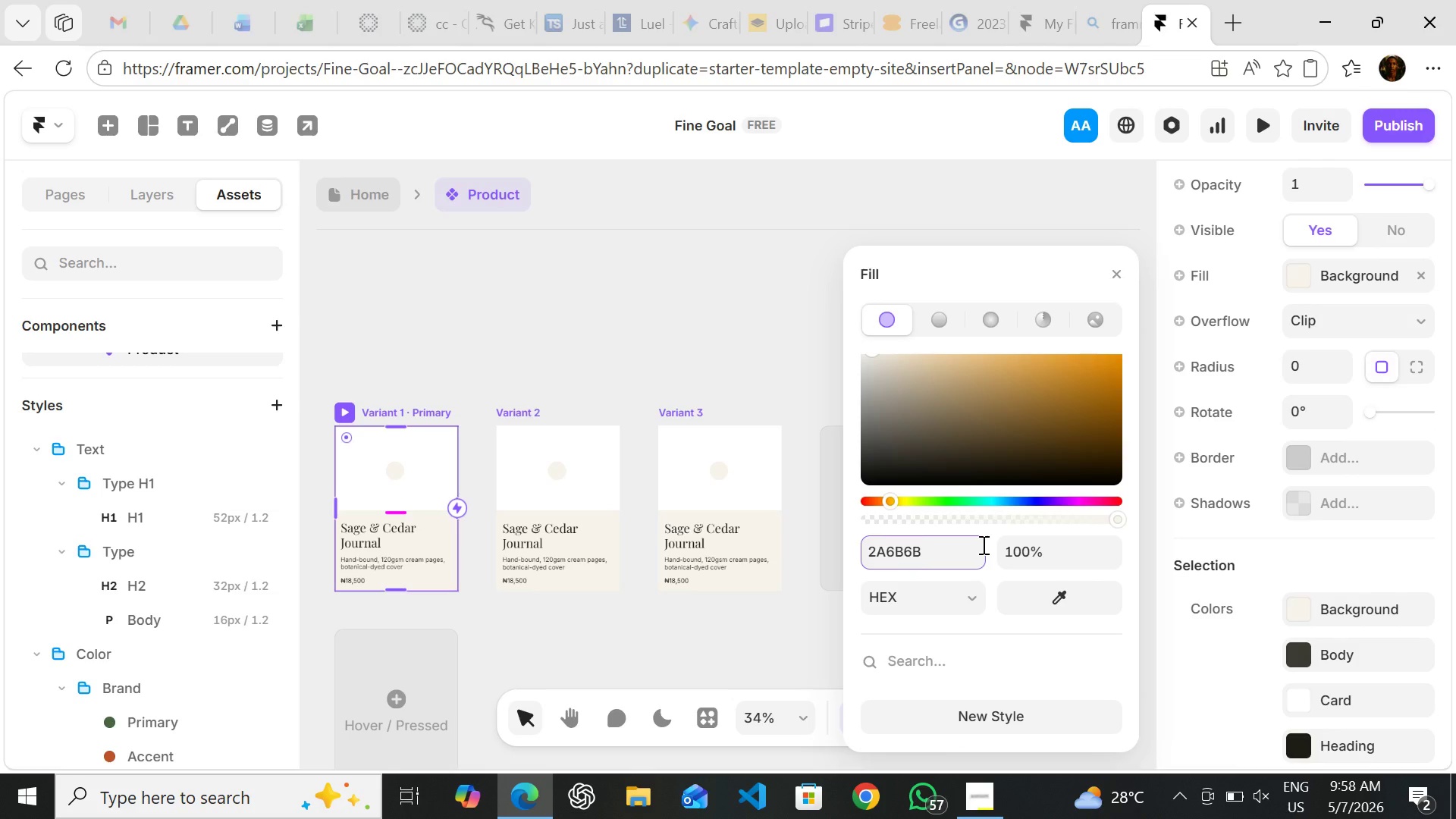 
key(Enter)
 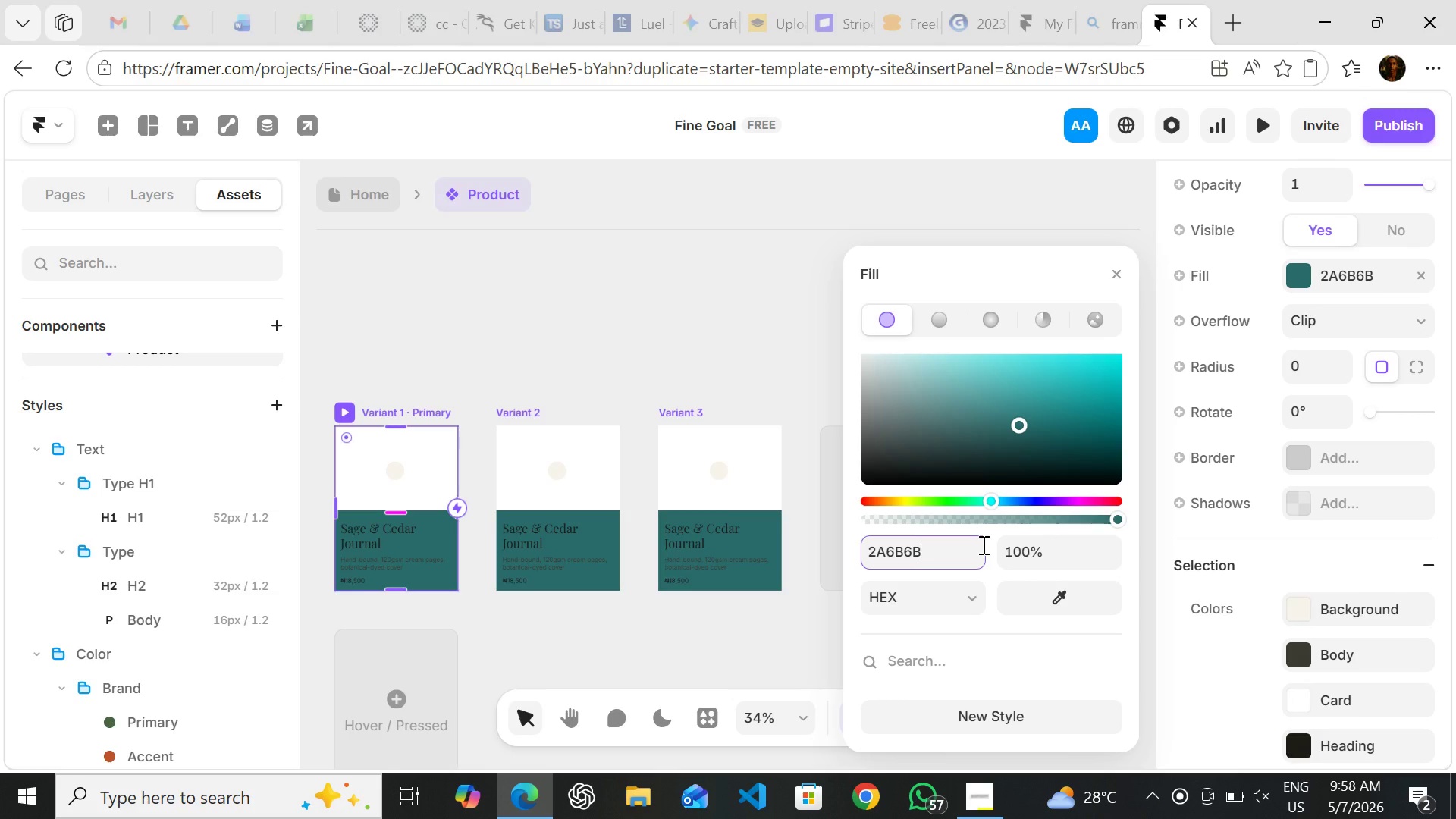 
wait(20.97)
 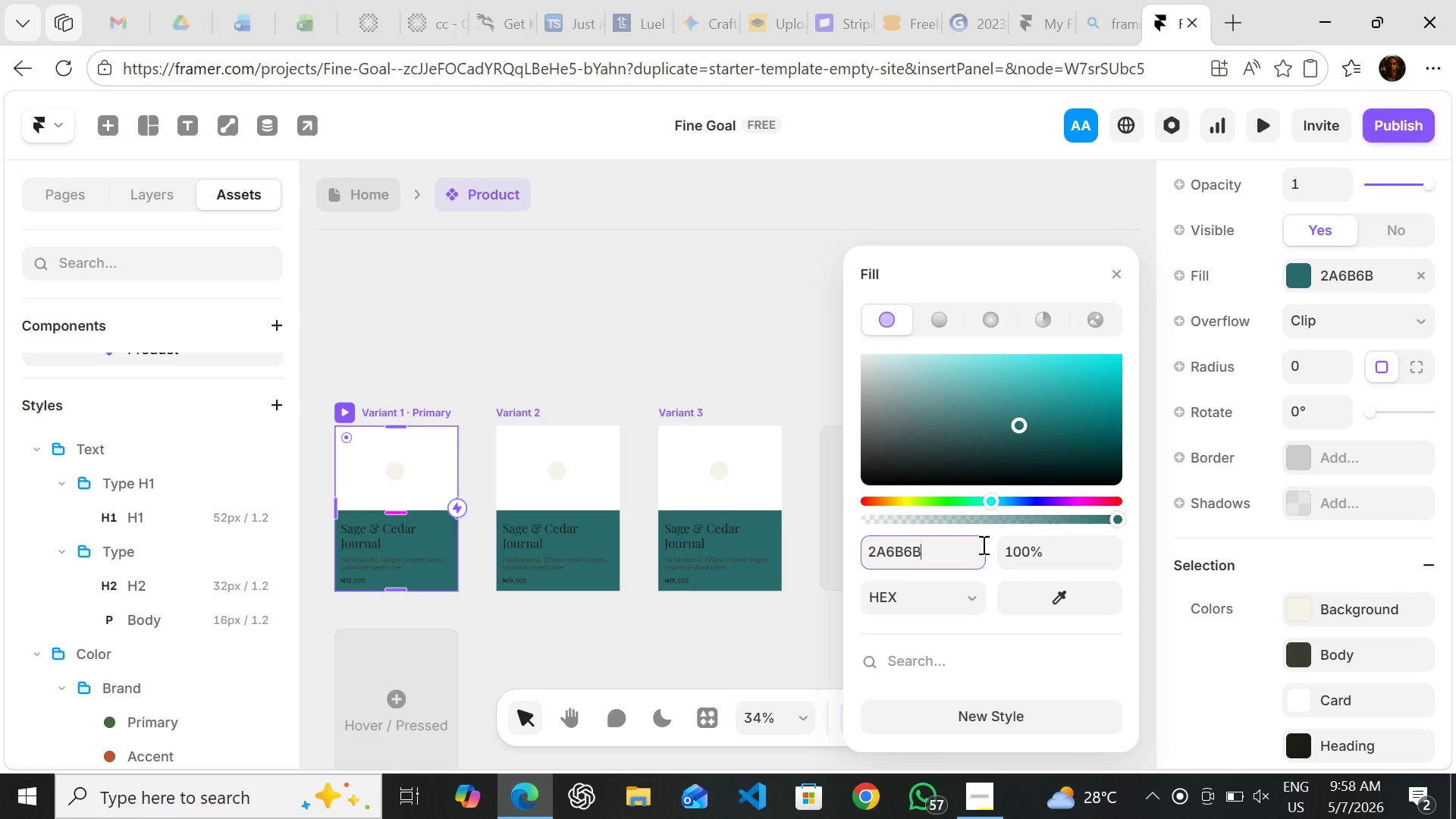 
key(Control+Z)
 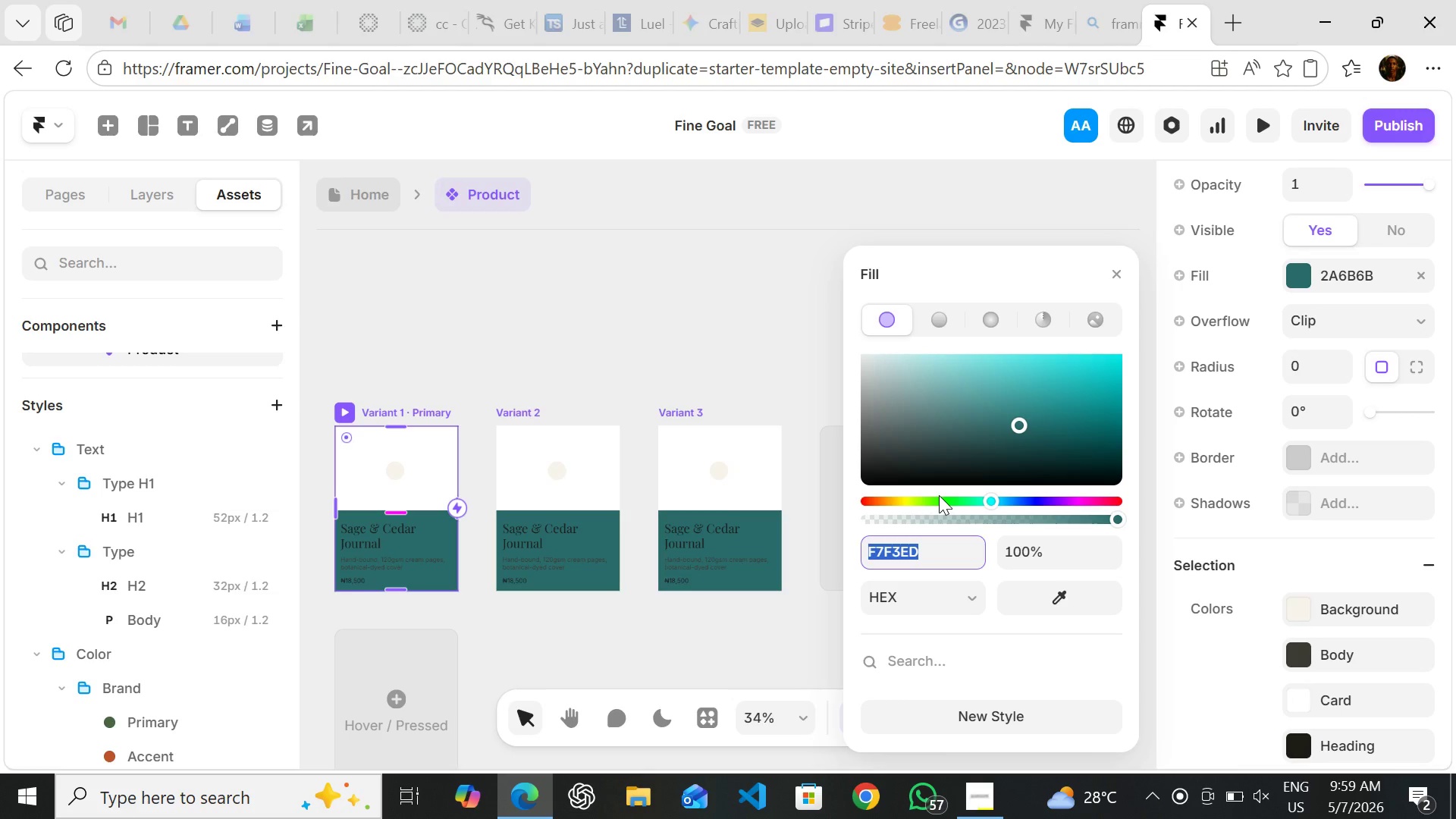 
left_click([783, 362])
 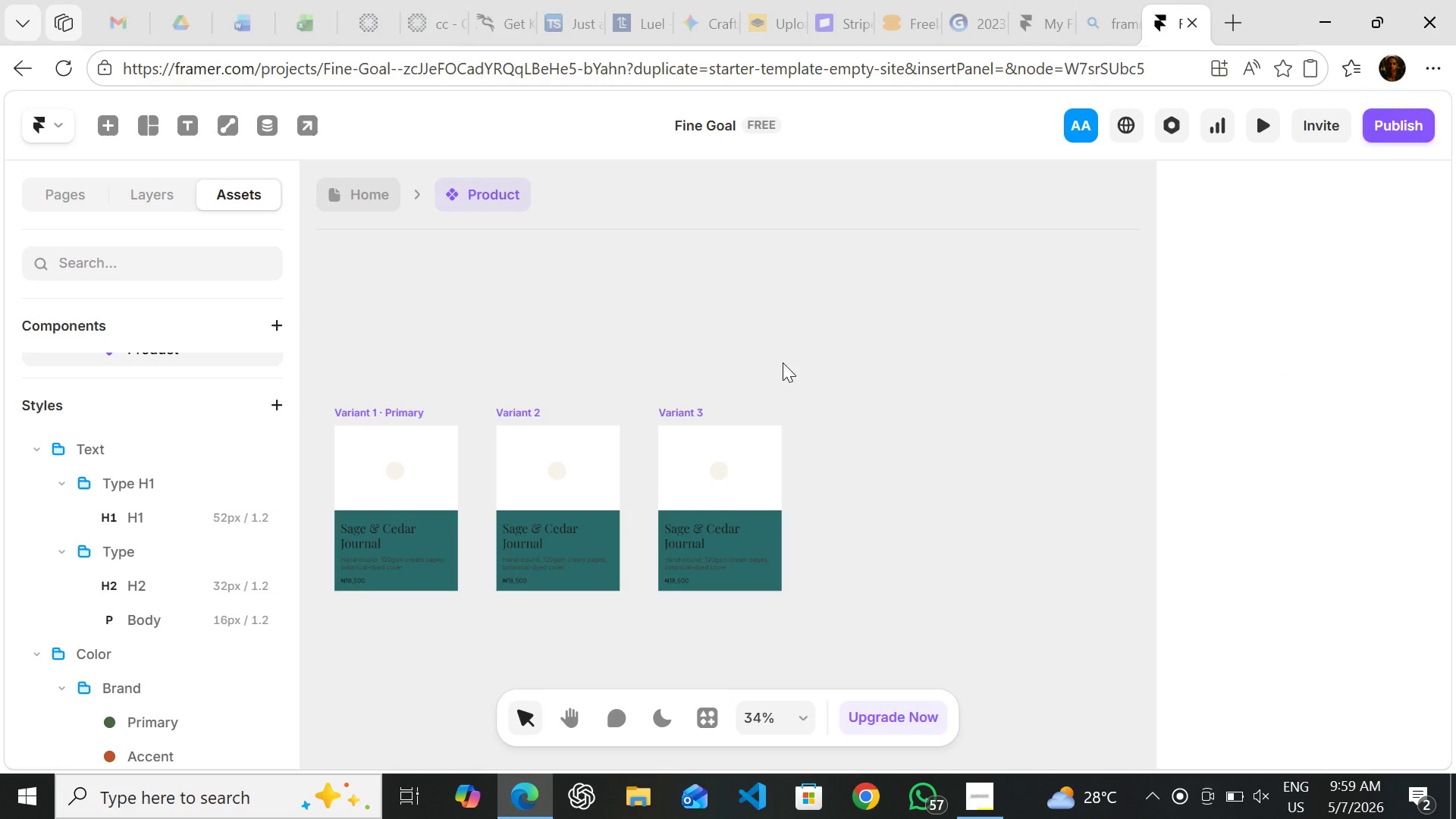 
key(Control+Z)
 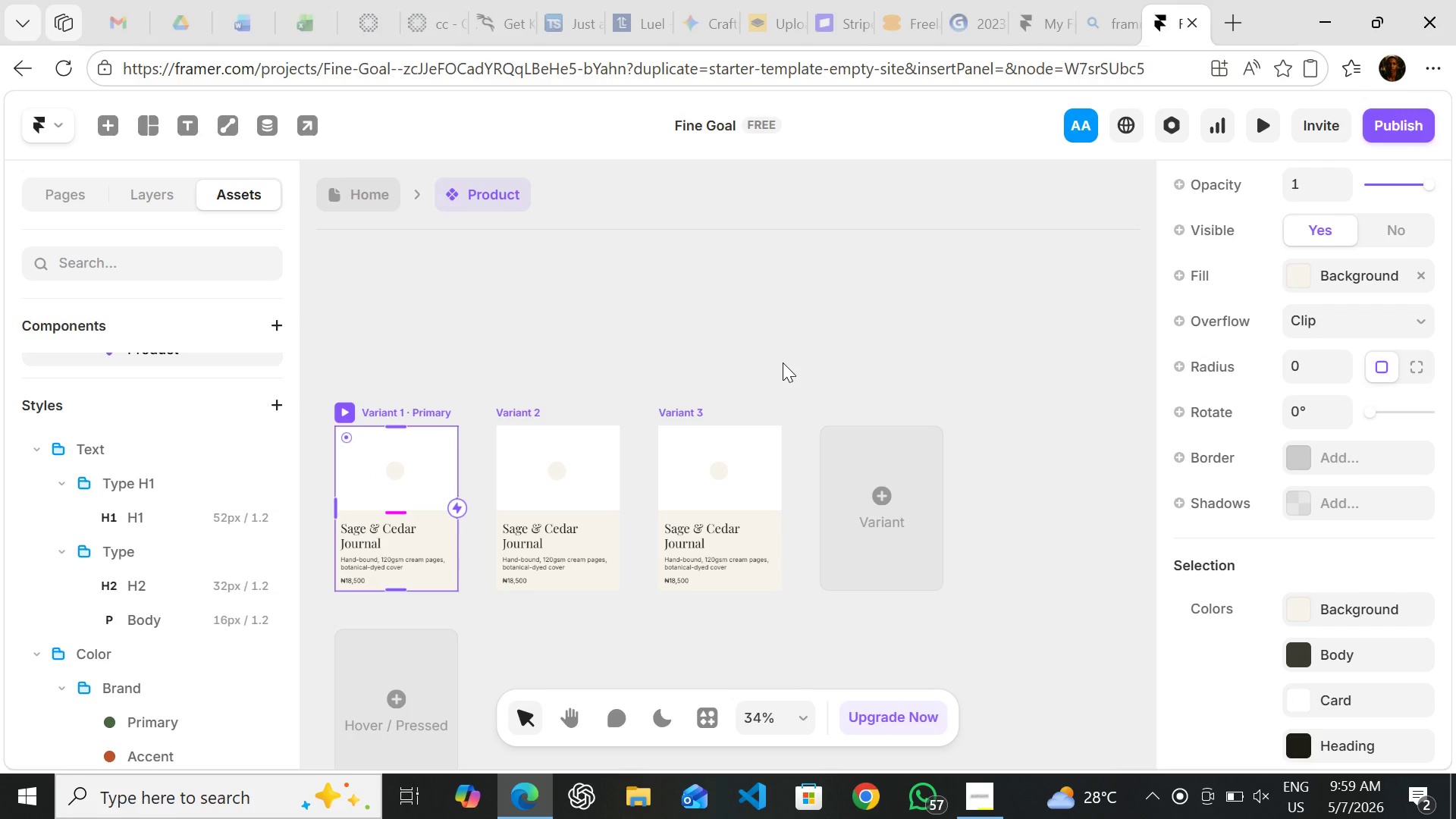 
wait(10.73)
 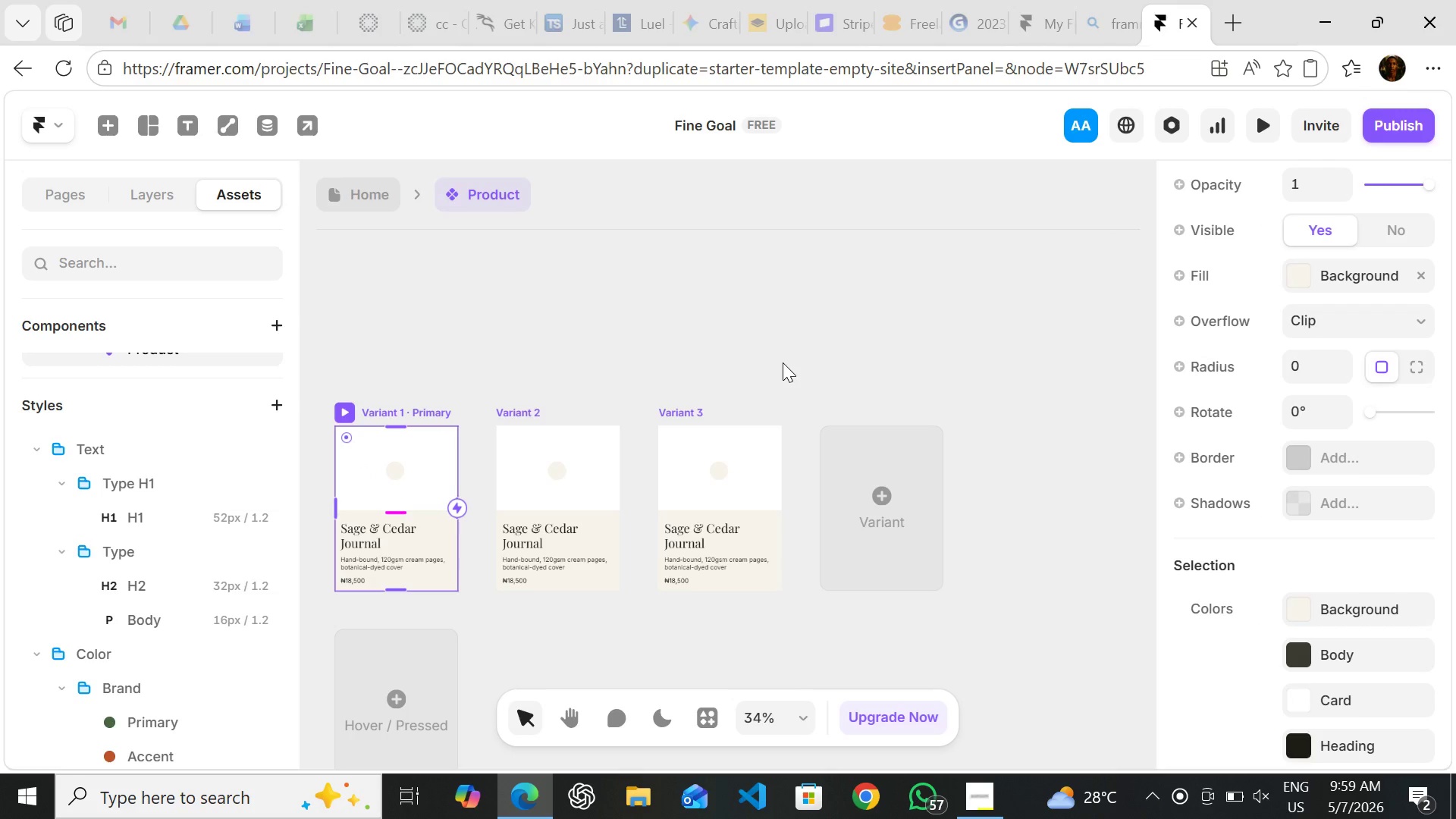 
left_click([373, 185])
 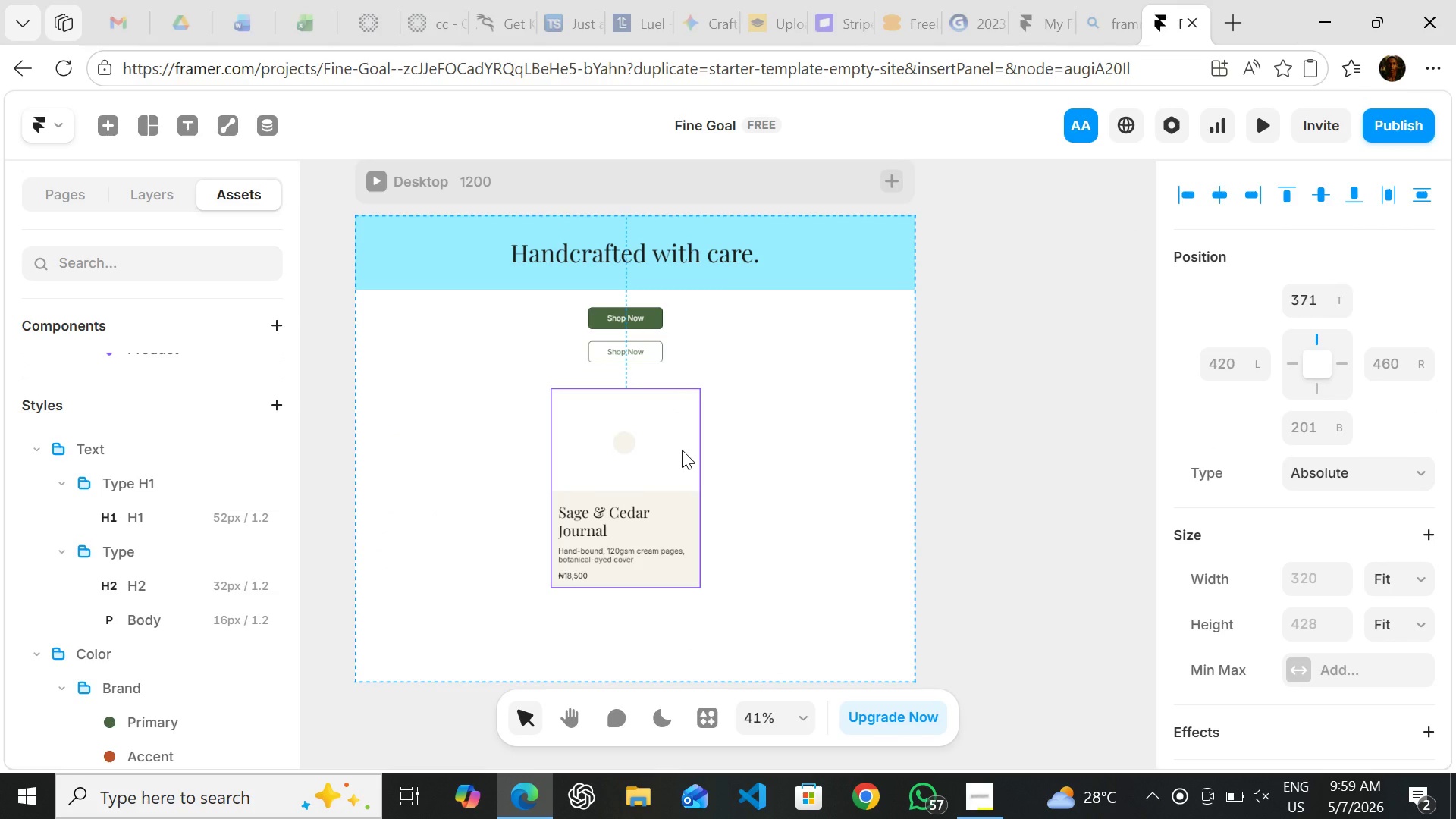 
wait(7.39)
 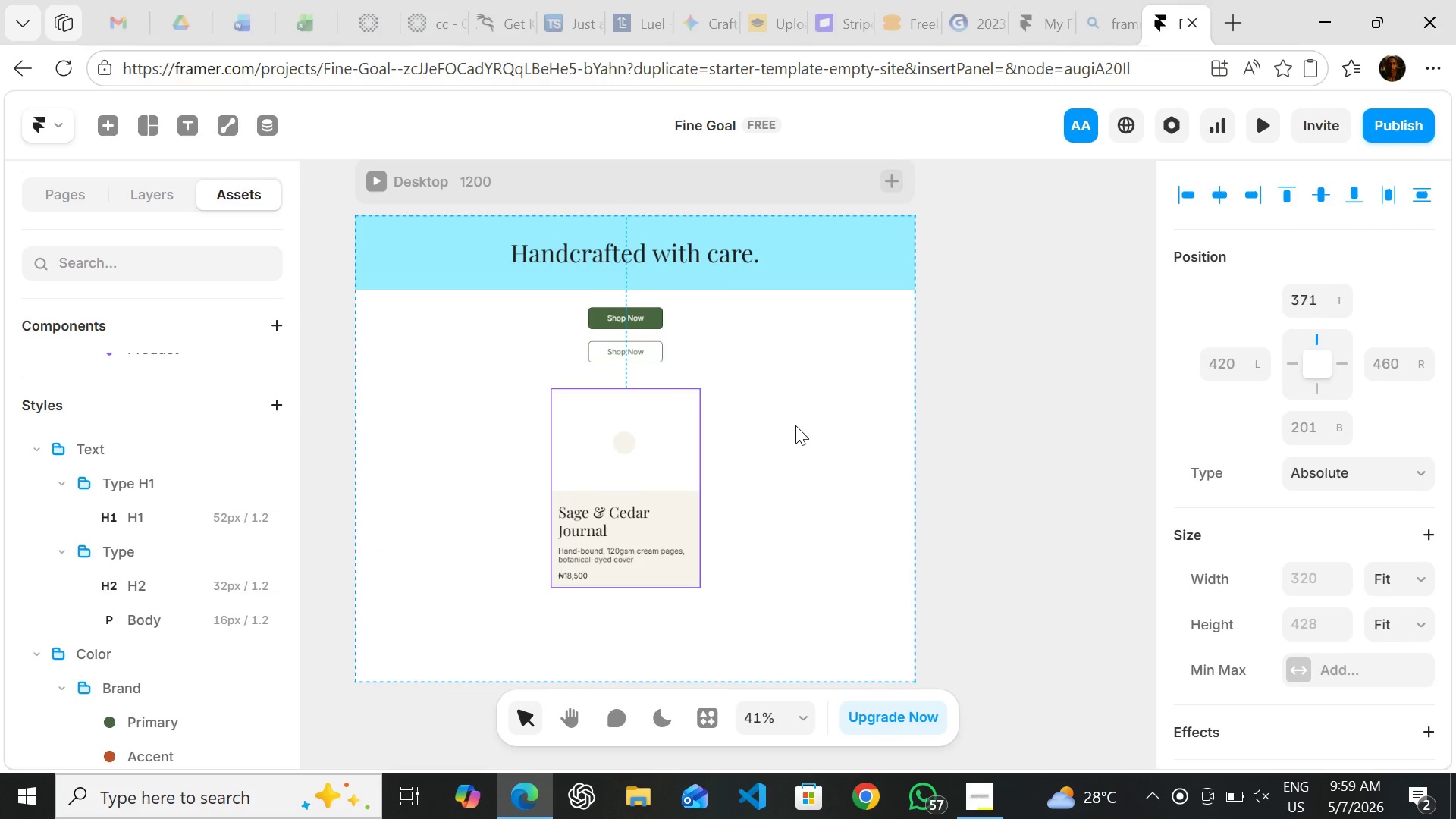 
left_click([378, 179])
 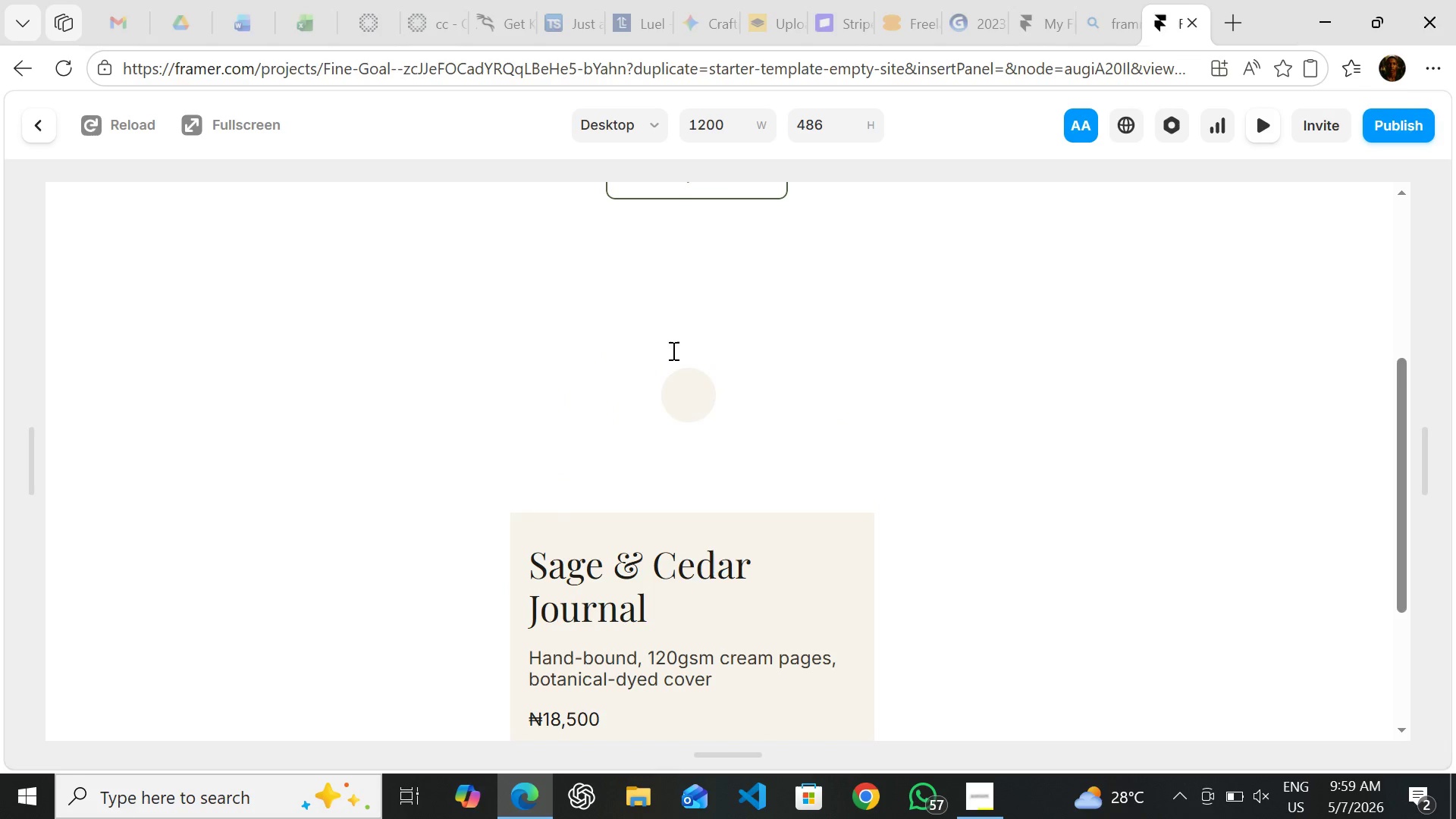 
wait(14.92)
 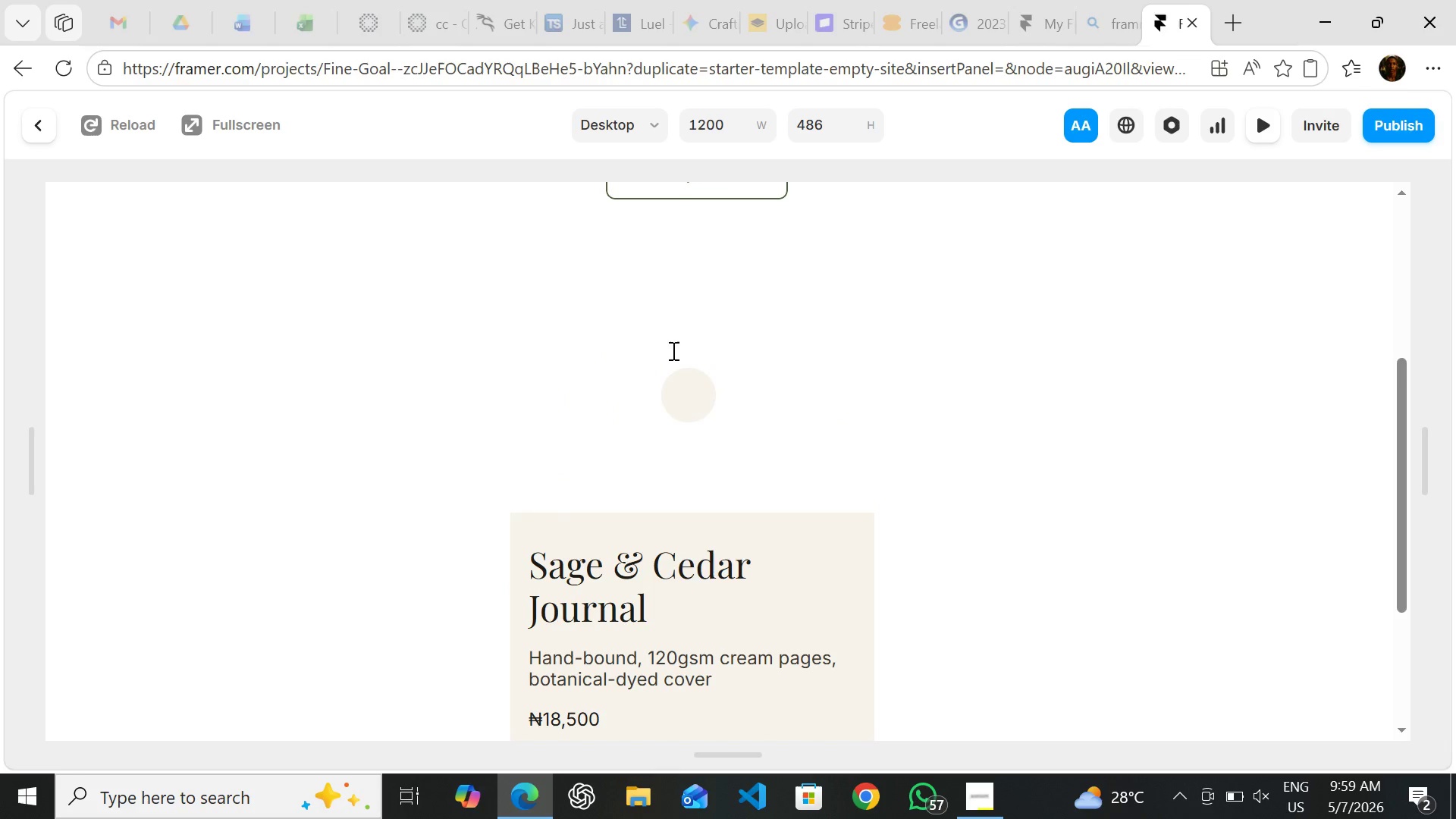 
left_click([46, 136])
 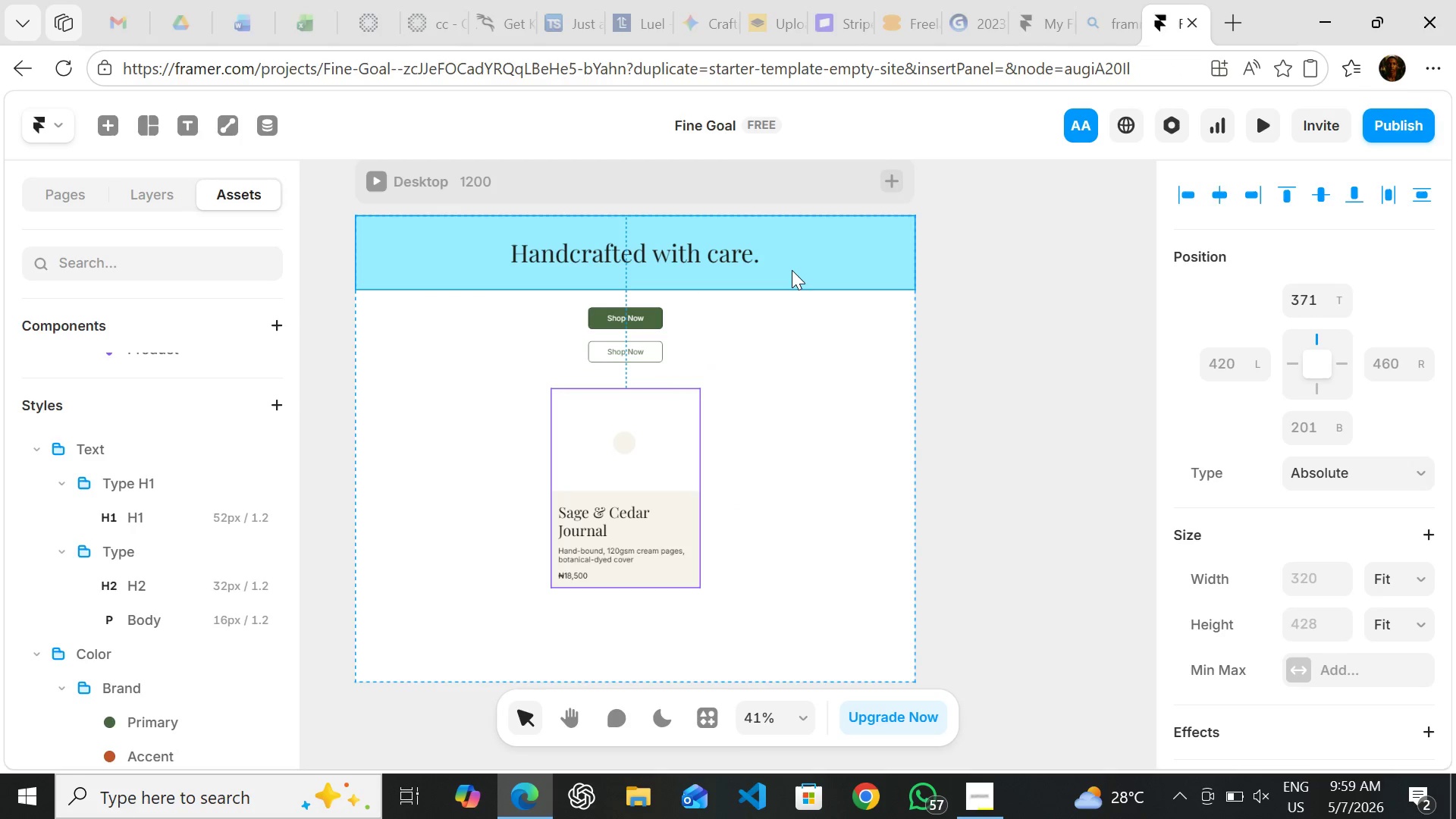 
left_click([792, 268])
 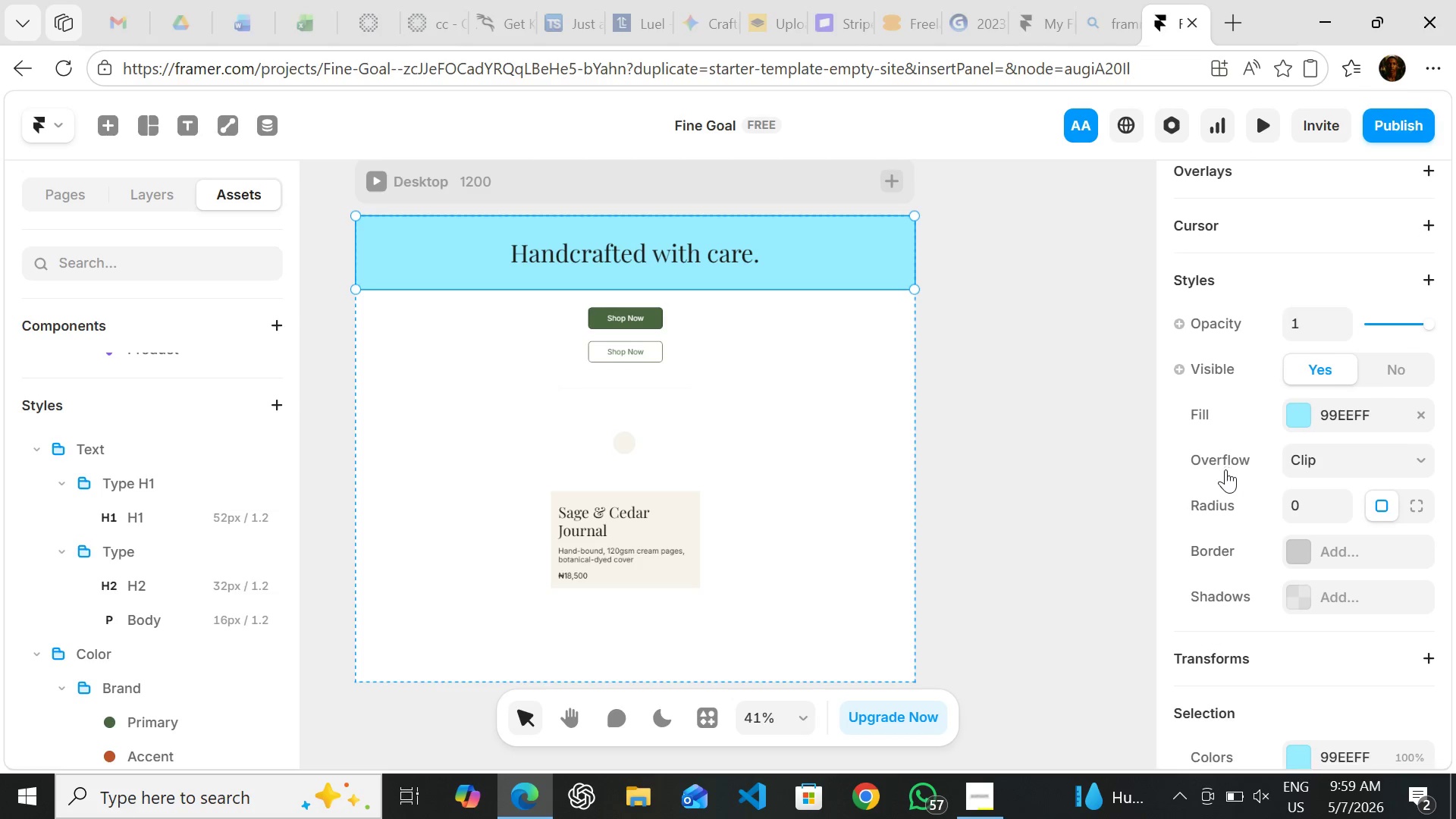 
wait(18.67)
 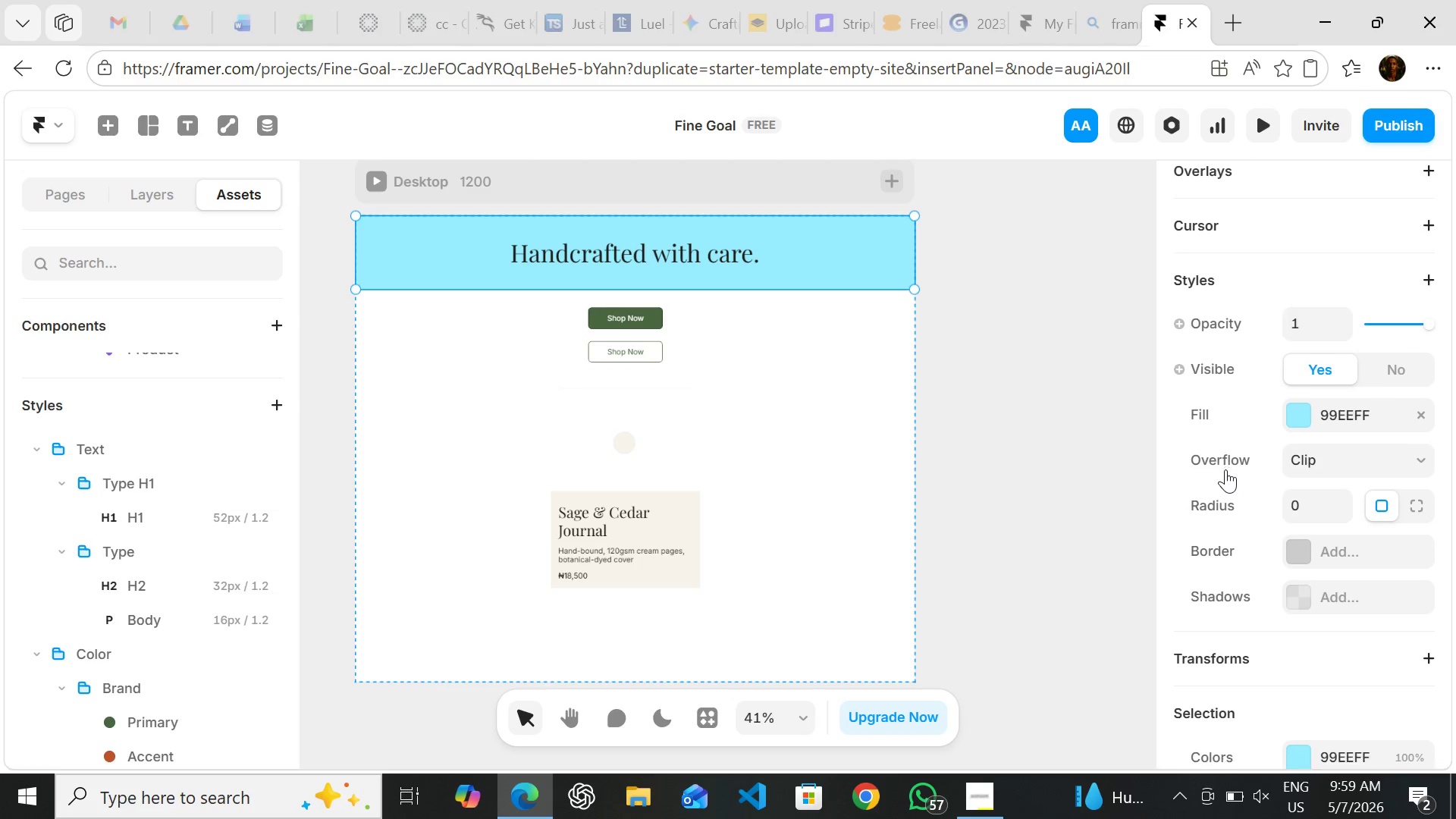 
left_click([1311, 359])
 